 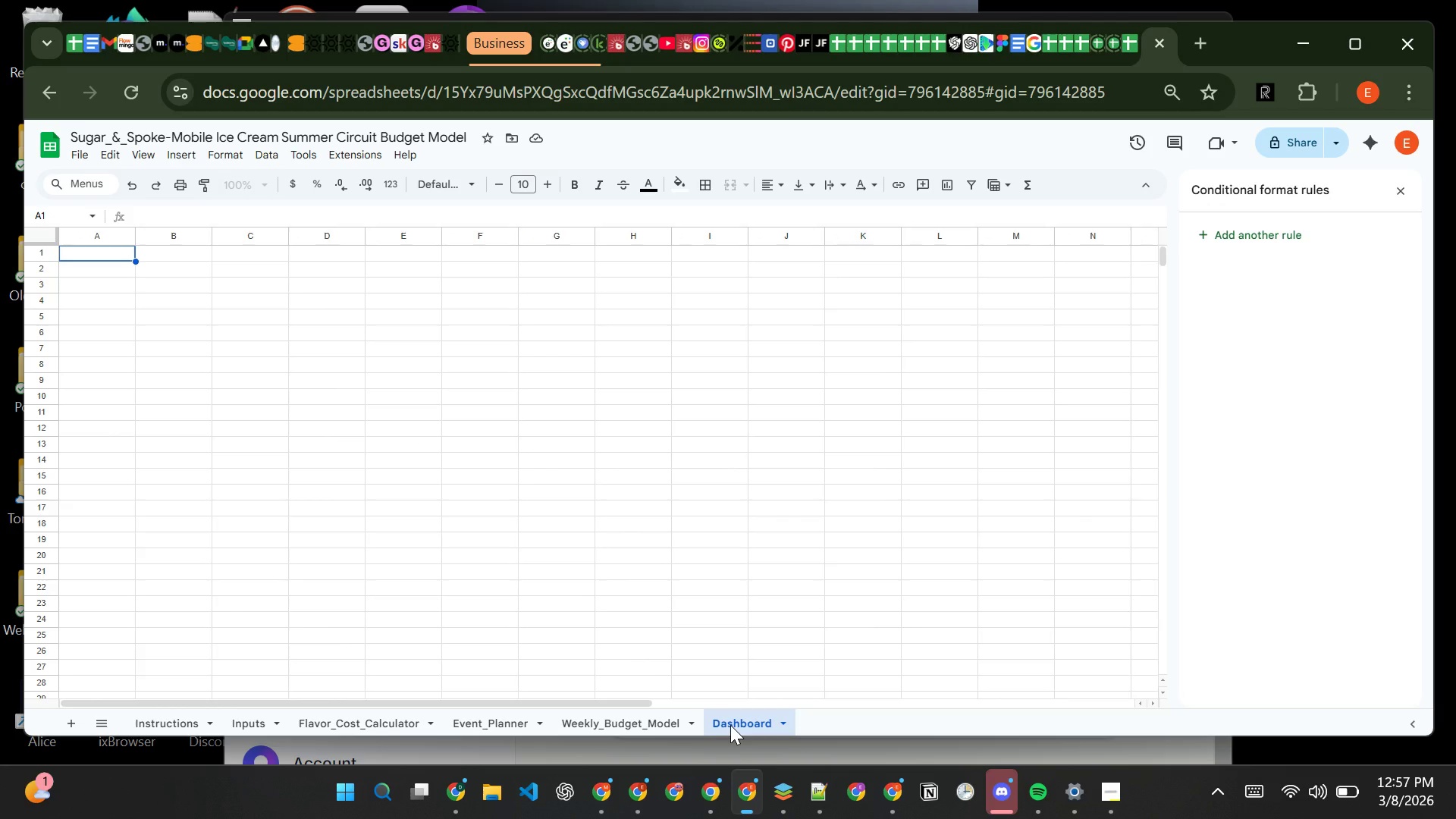 
left_click([109, 255])
 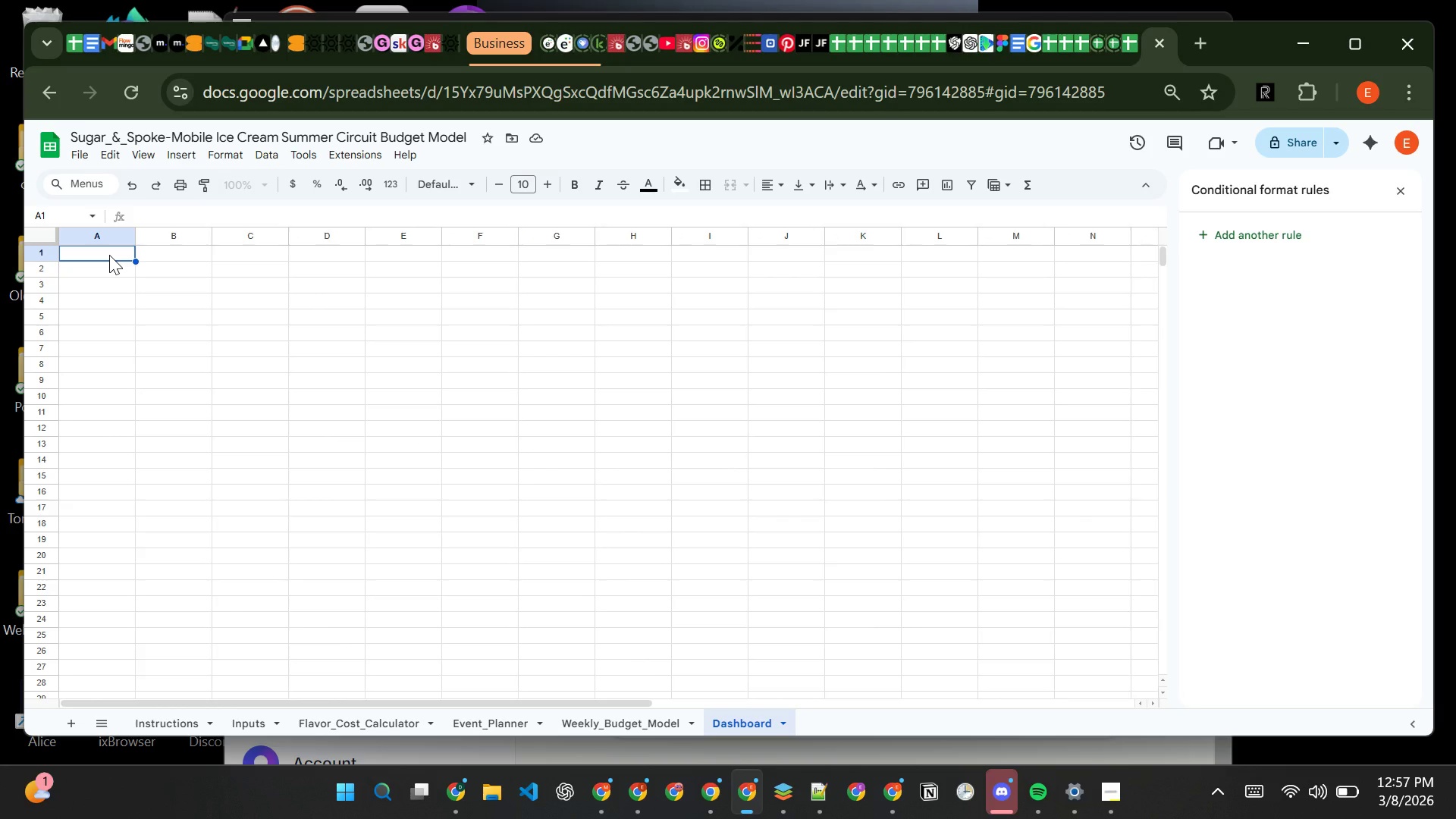 
wait(9.19)
 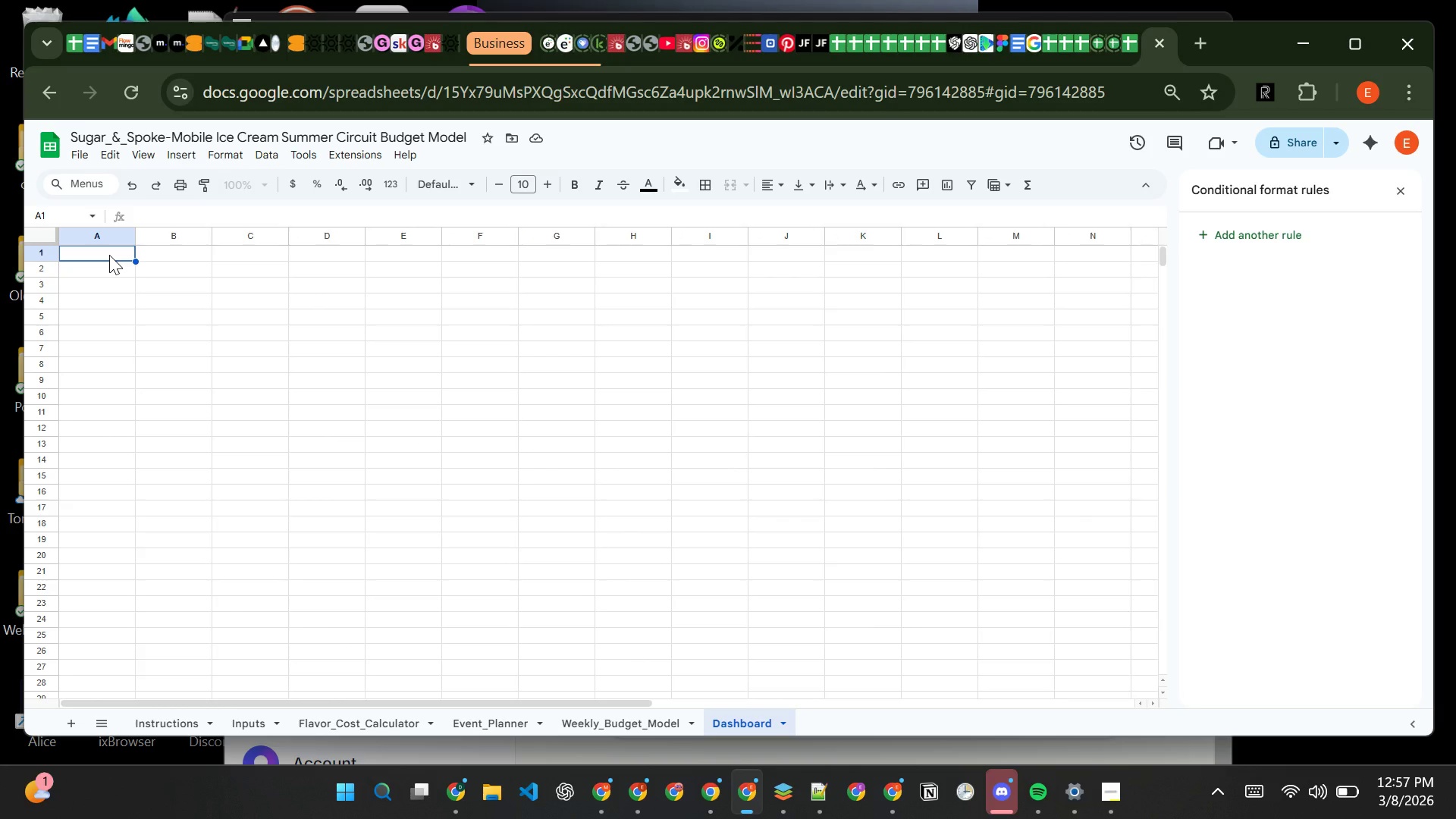 
type(sUGAR )
key(Backspace)
key(Backspace)
key(Backspace)
key(Backspace)
key(Backspace)
key(Backspace)
type(Sugar & Spoke Summer  C)
key(Backspace)
key(Backspace)
type(Circuit Perfomrance )
key(Backspace)
key(Backspace)
key(Backspace)
key(Backspace)
key(Backspace)
key(Backspace)
type(ance Dashboard)
 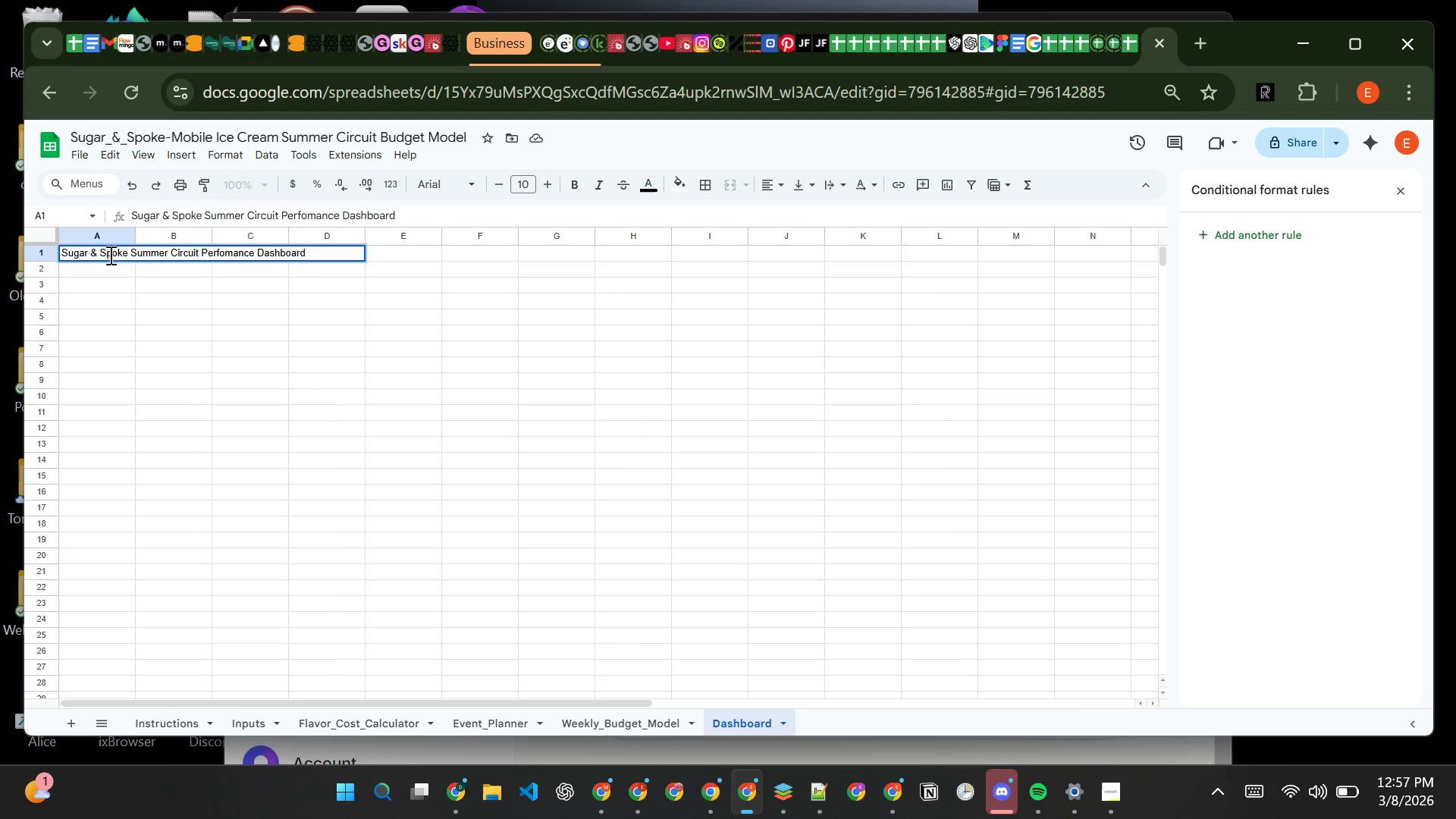 
key(Enter)
 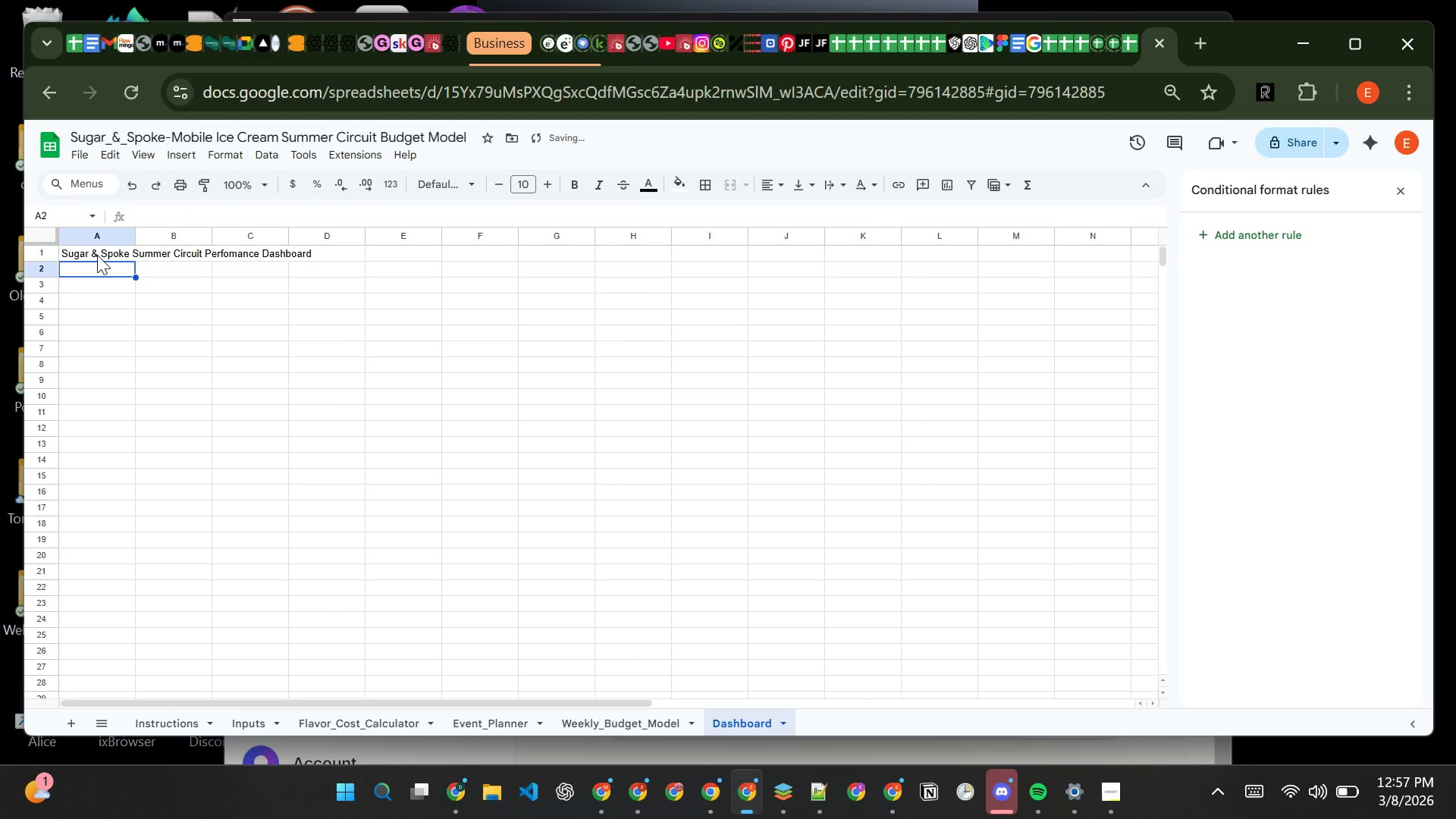 
left_click([89, 251])
 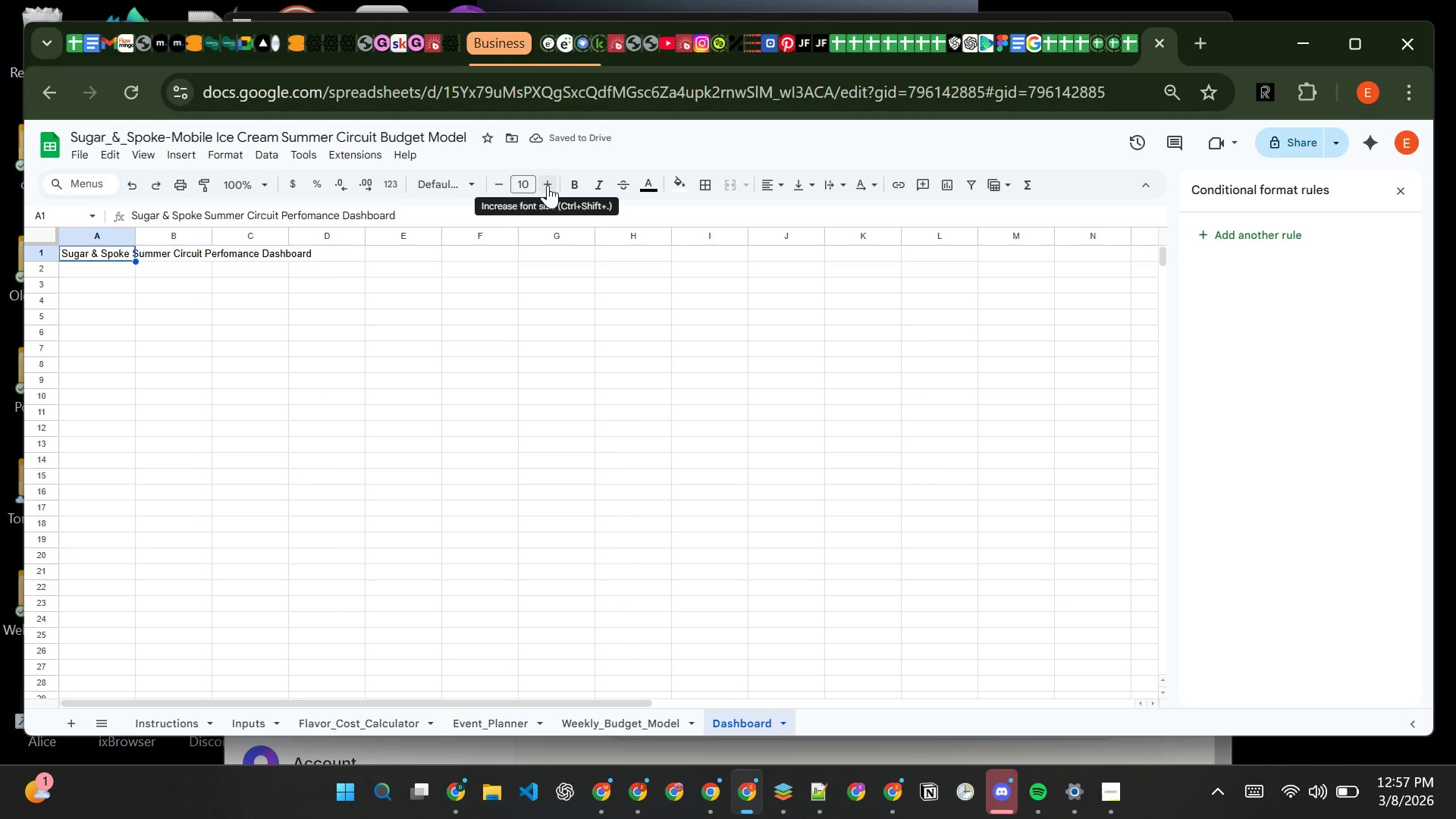 
double_click([548, 185])
 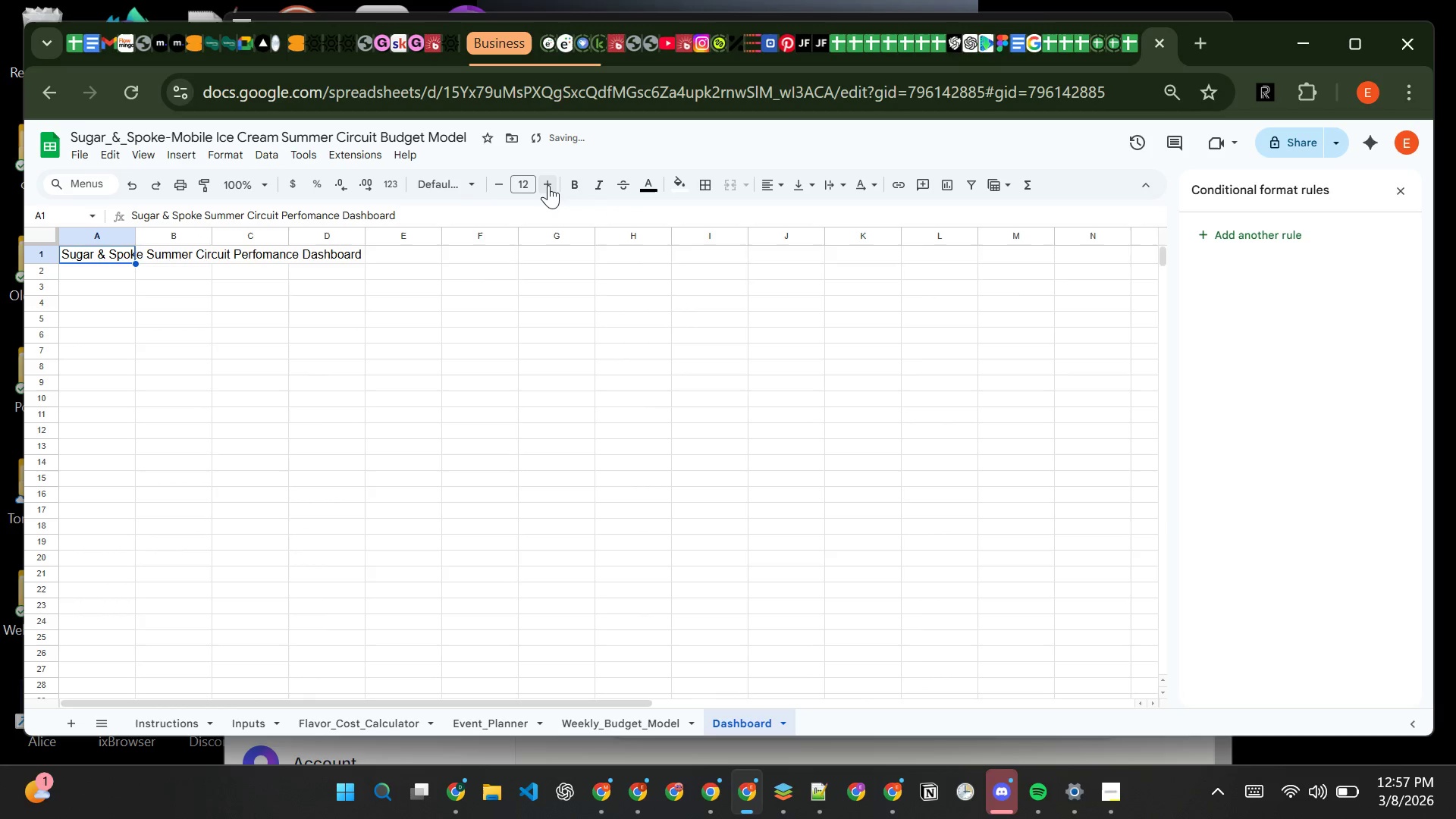 
triple_click([548, 185])
 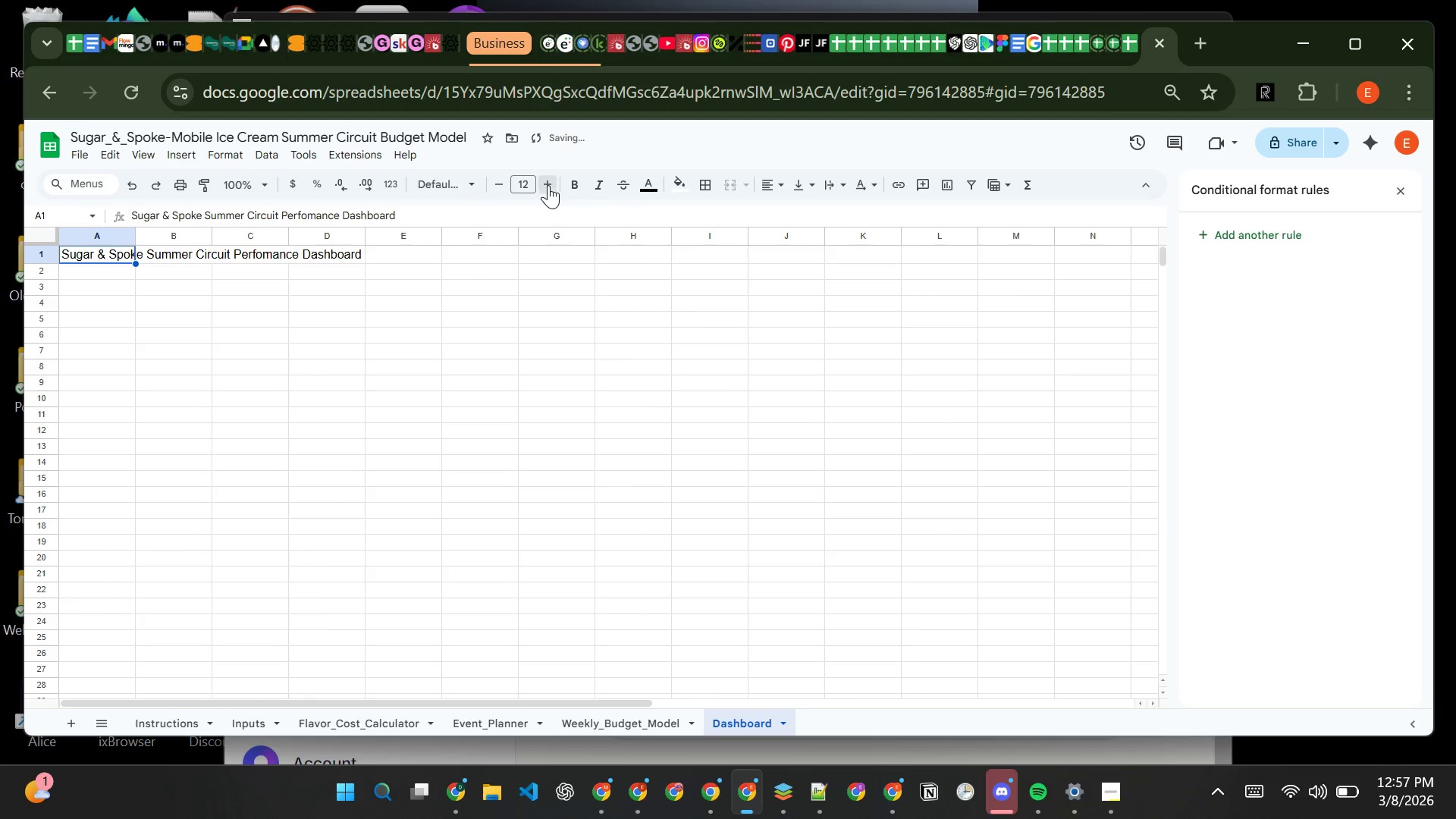 
triple_click([548, 185])
 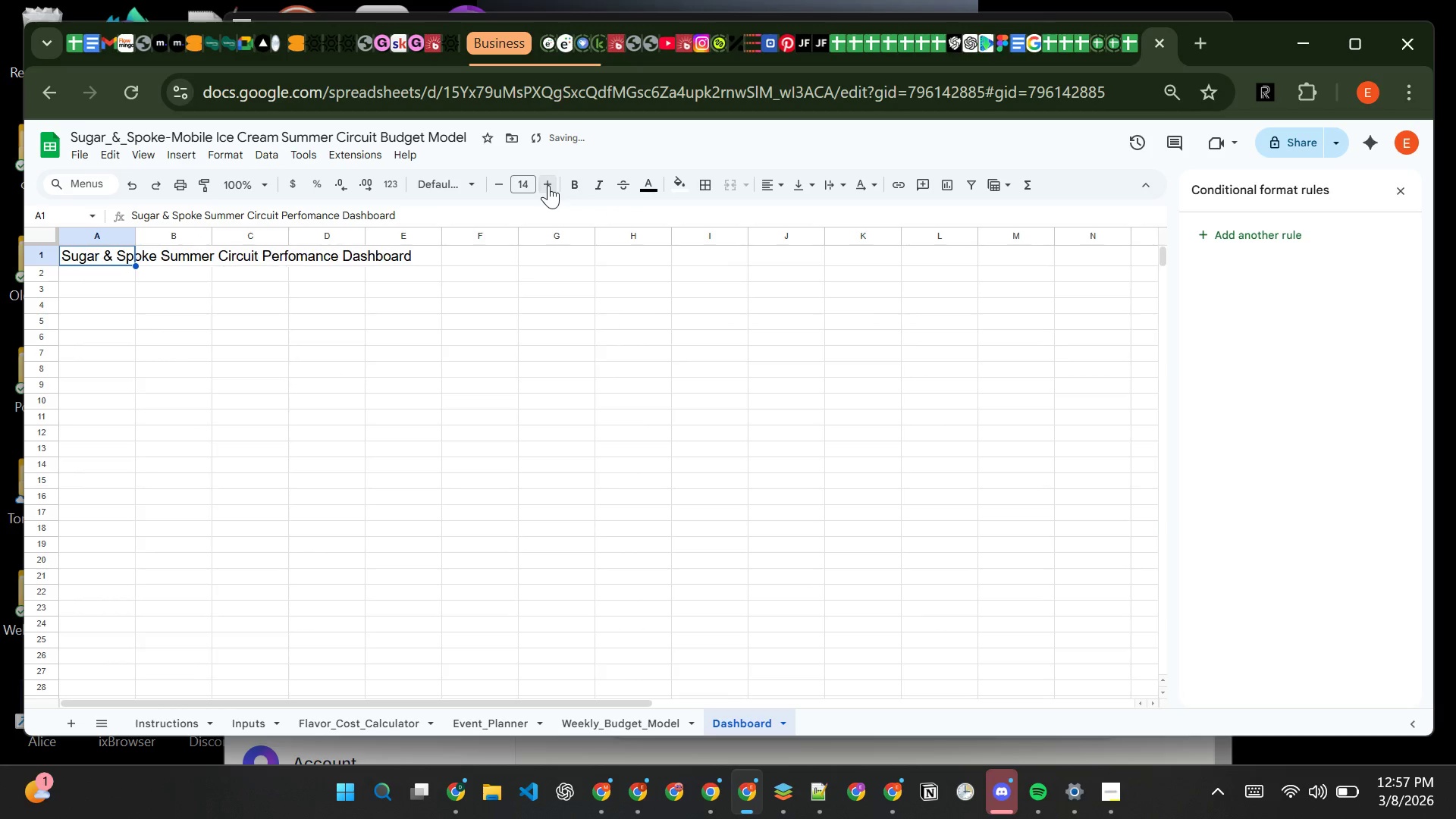 
triple_click([548, 185])
 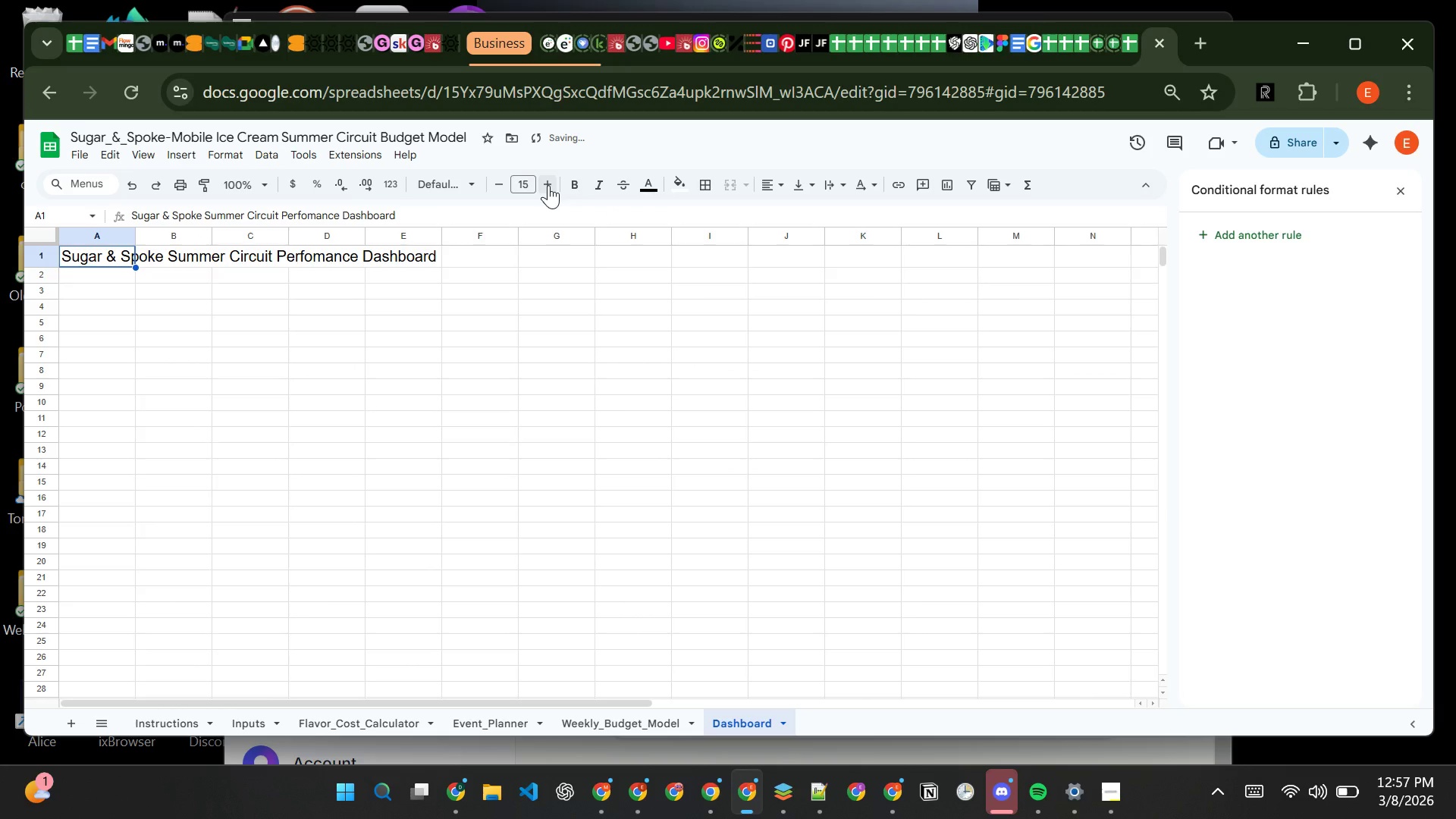 
double_click([548, 185])
 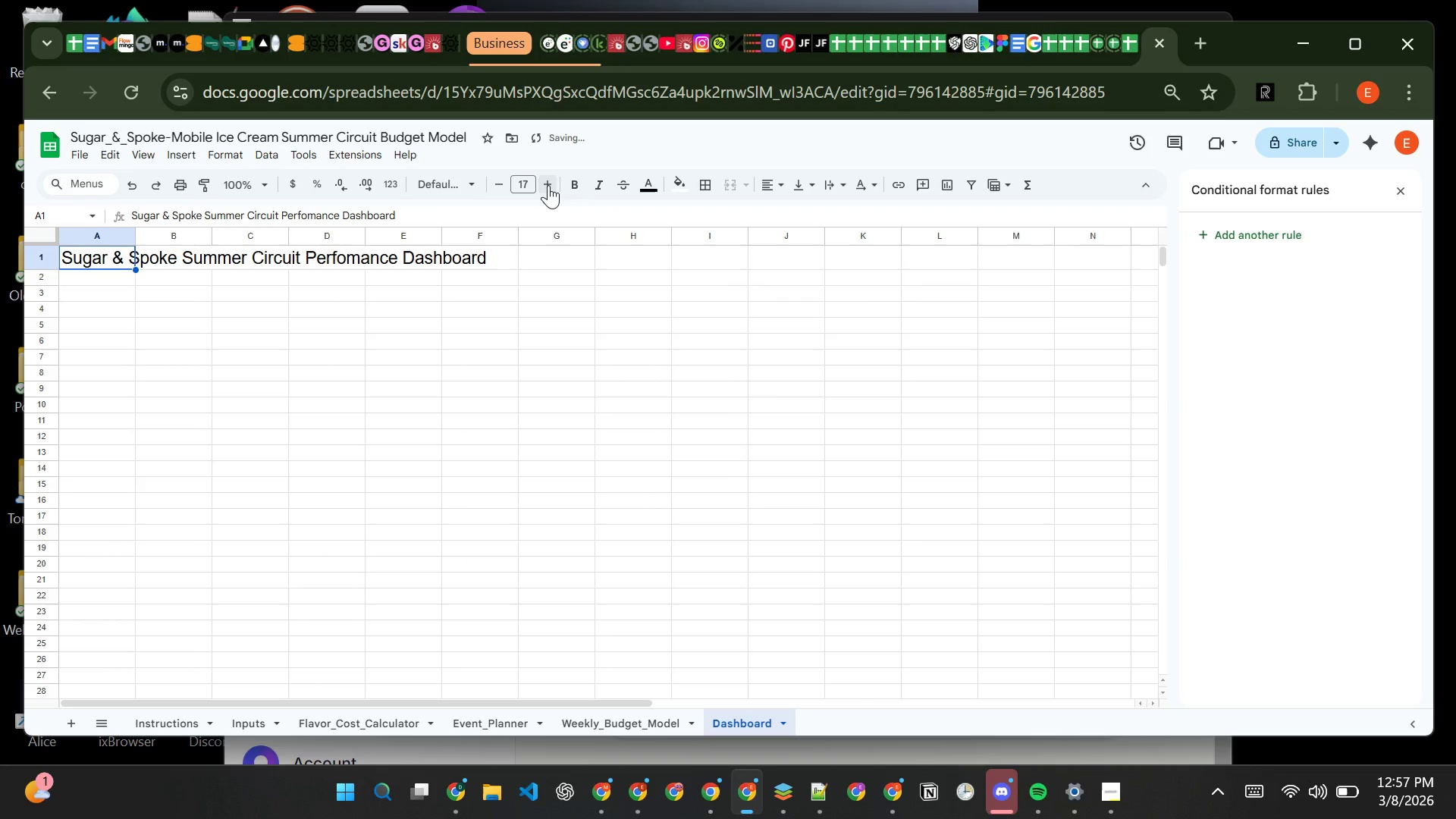 
left_click([548, 185])
 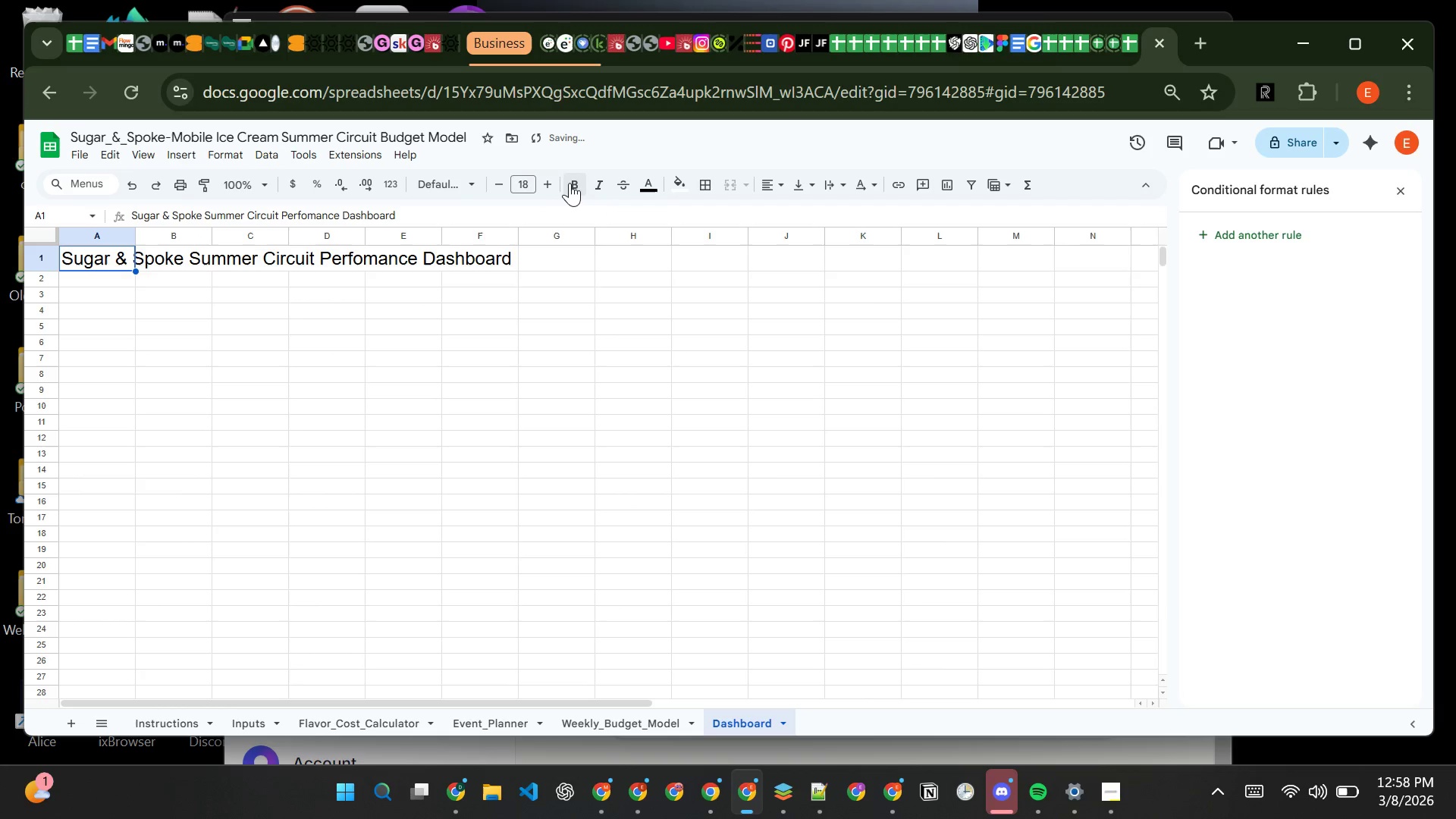 
left_click([576, 187])
 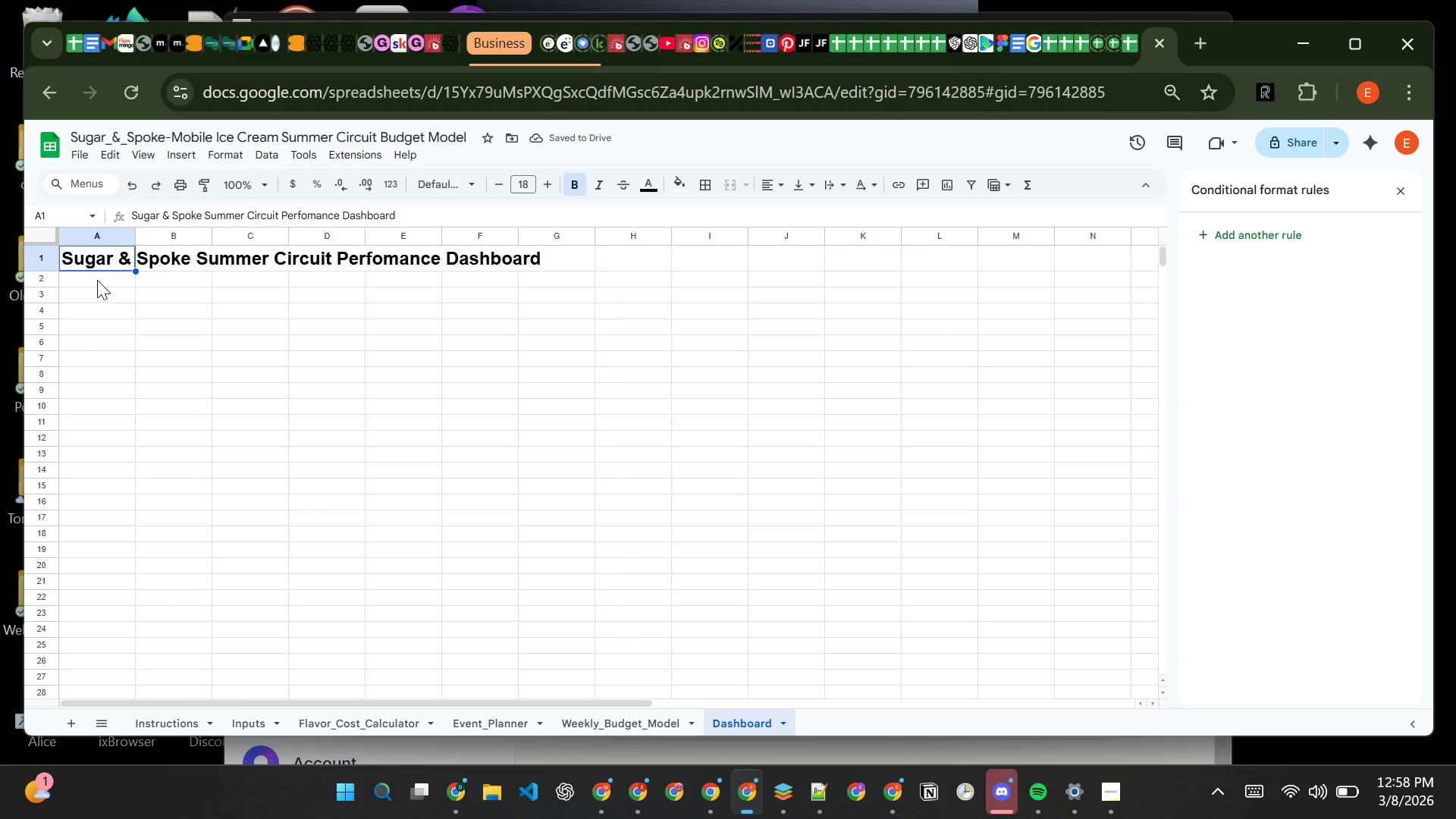 
wait(9.05)
 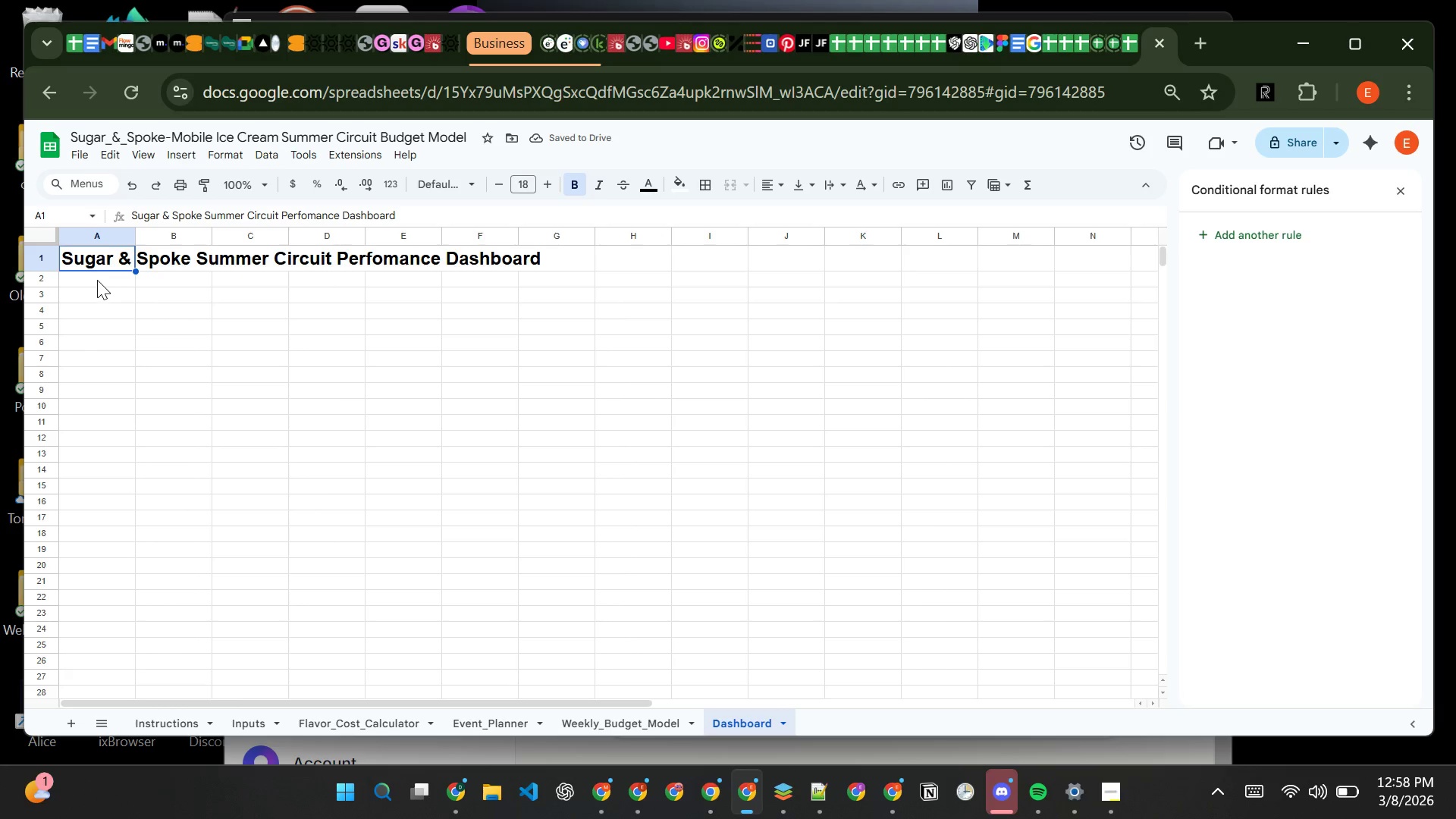 
left_click([97, 280])
 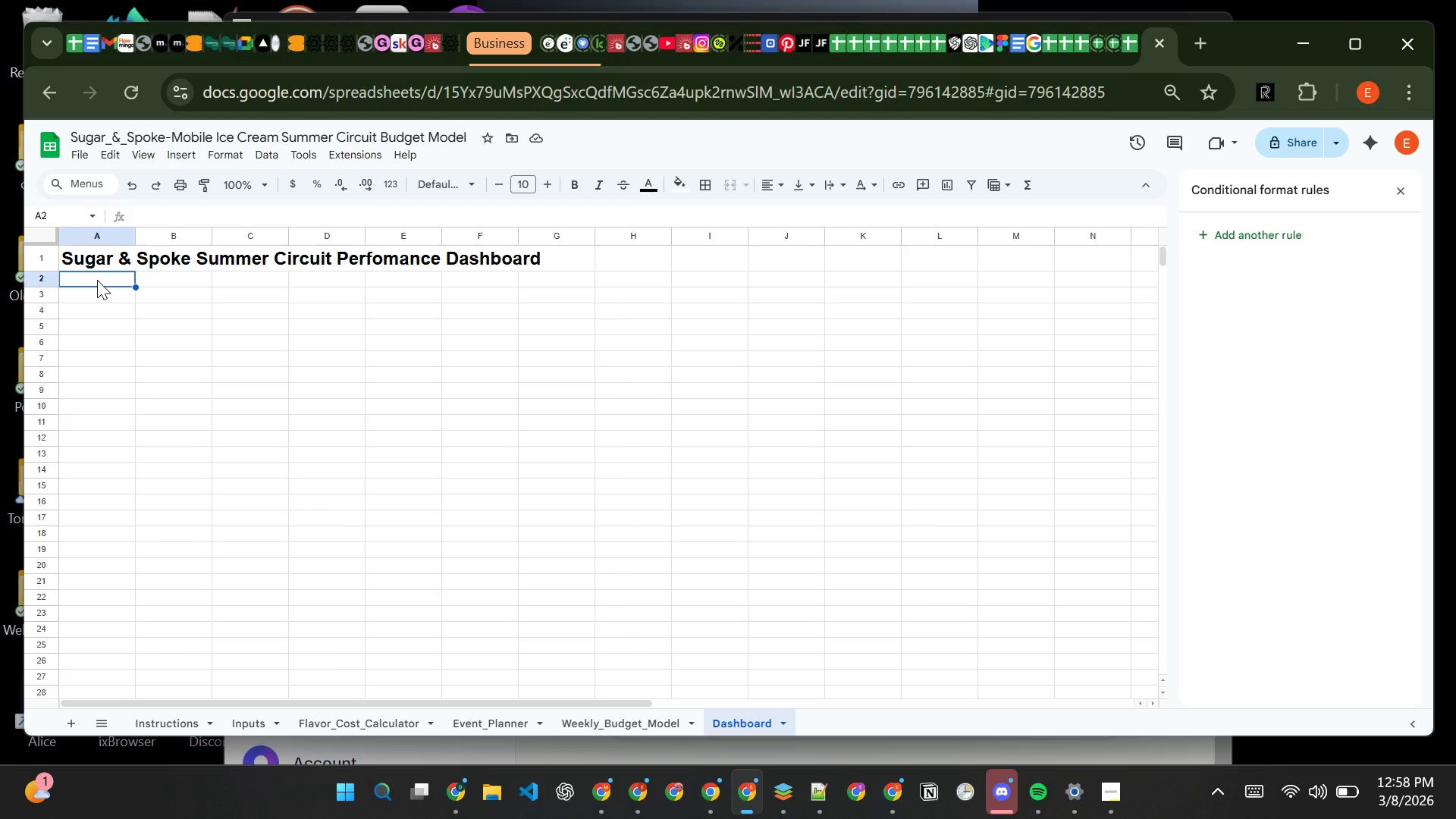 
wait(37.59)
 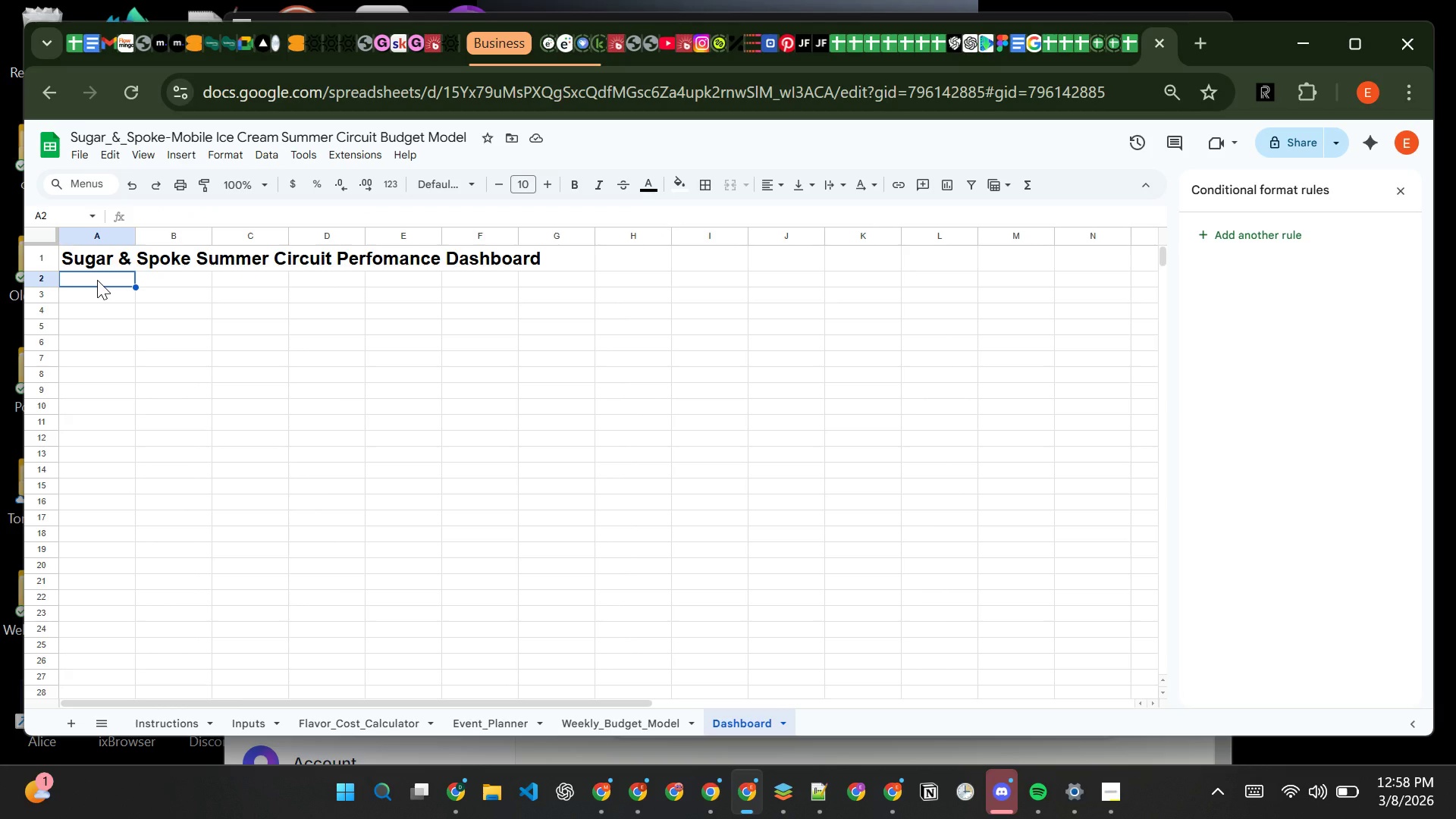 
key(Enter)
 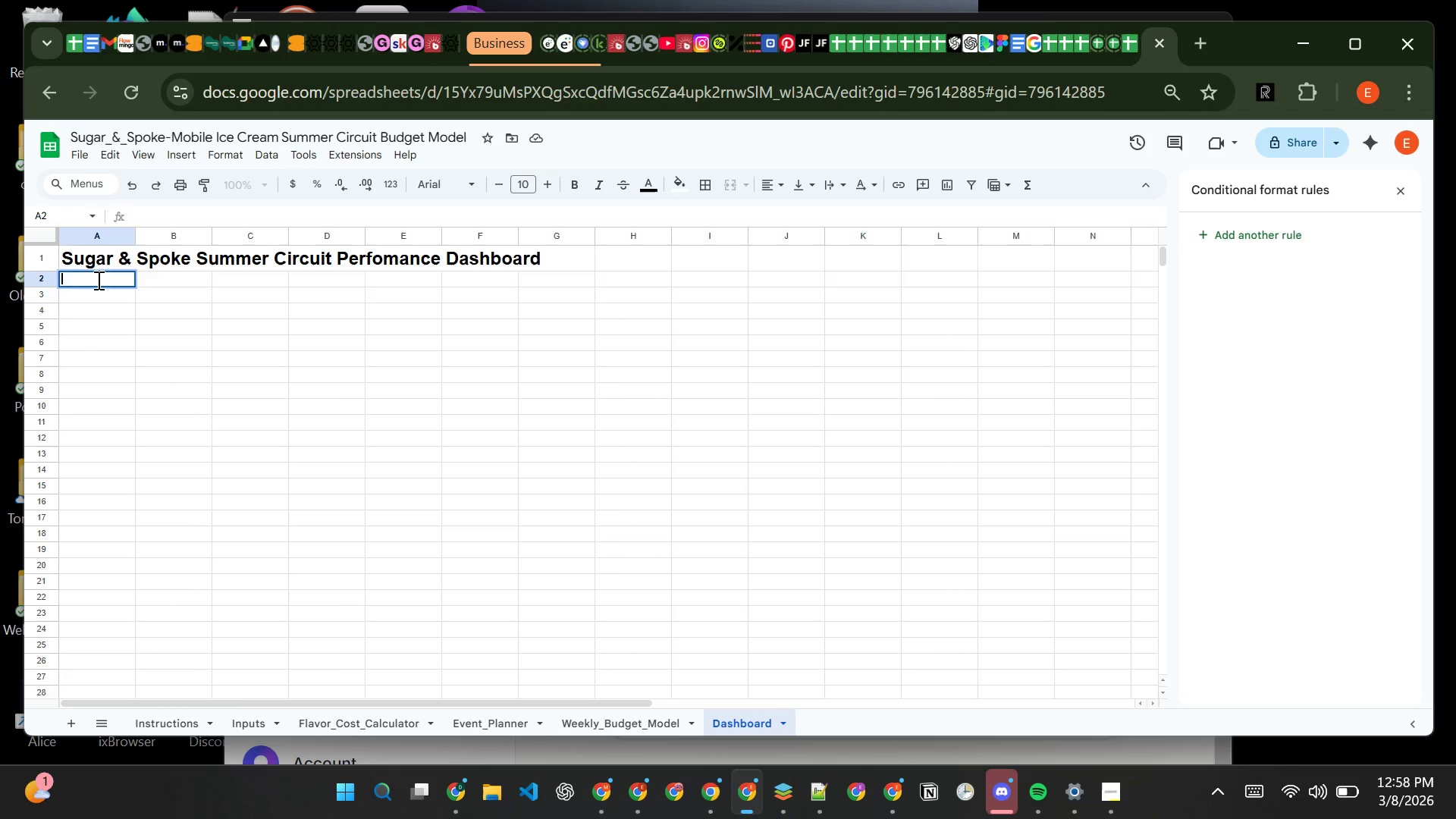 
key(Enter)
 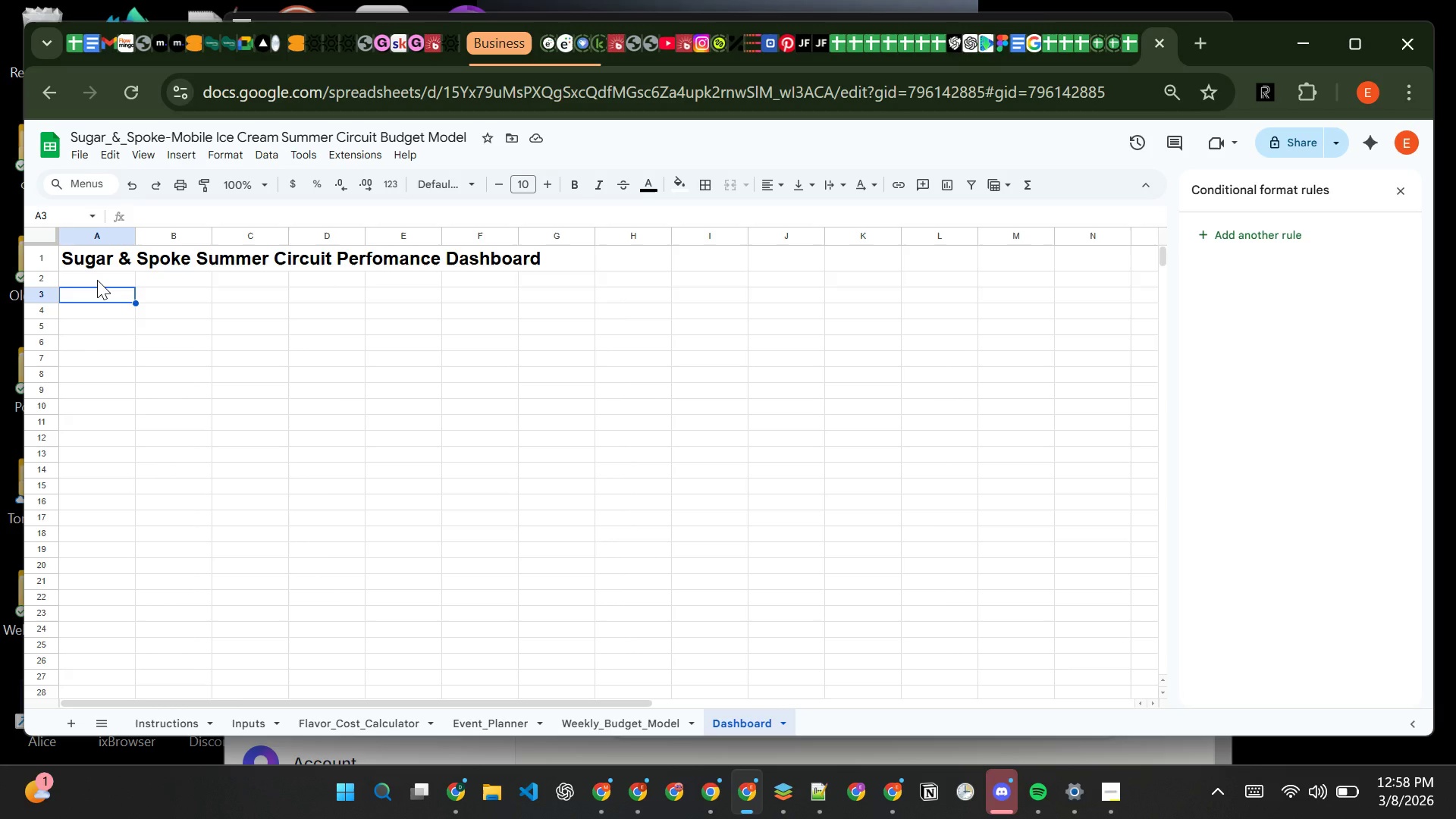 
type(Total Revenue)
 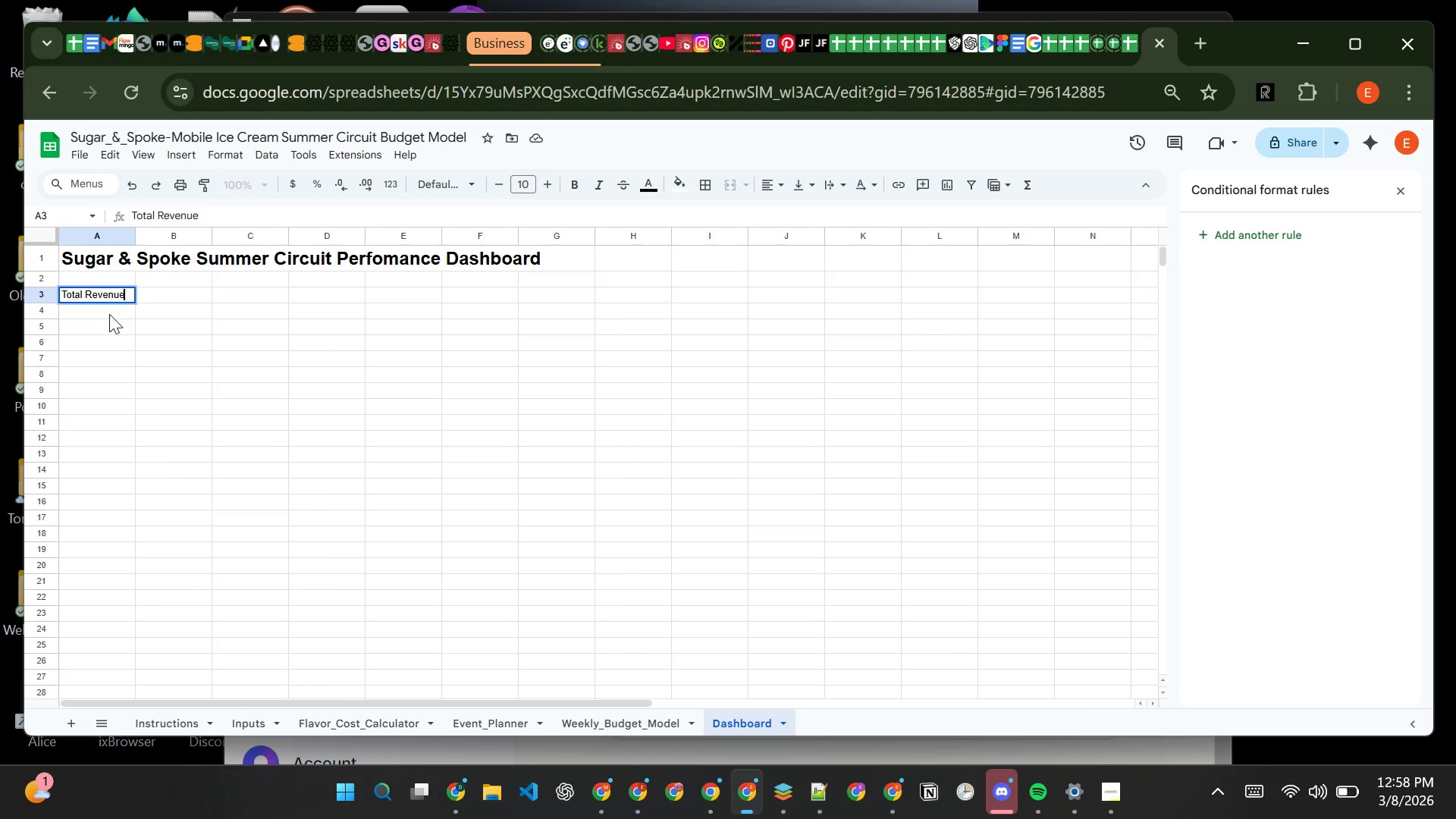 
left_click([108, 310])
 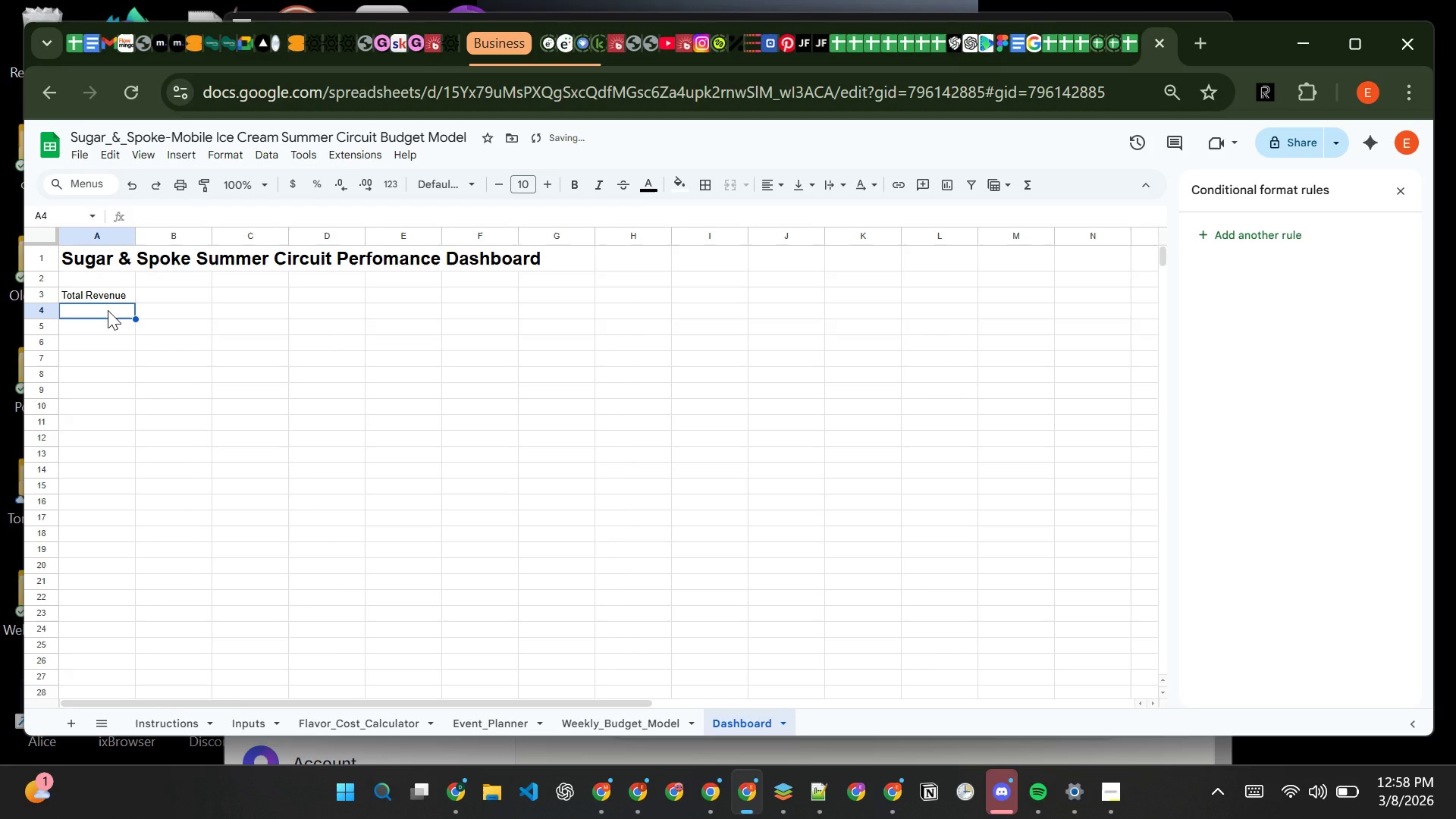 
type(Total Expem)
key(Backspace)
type(nses)
 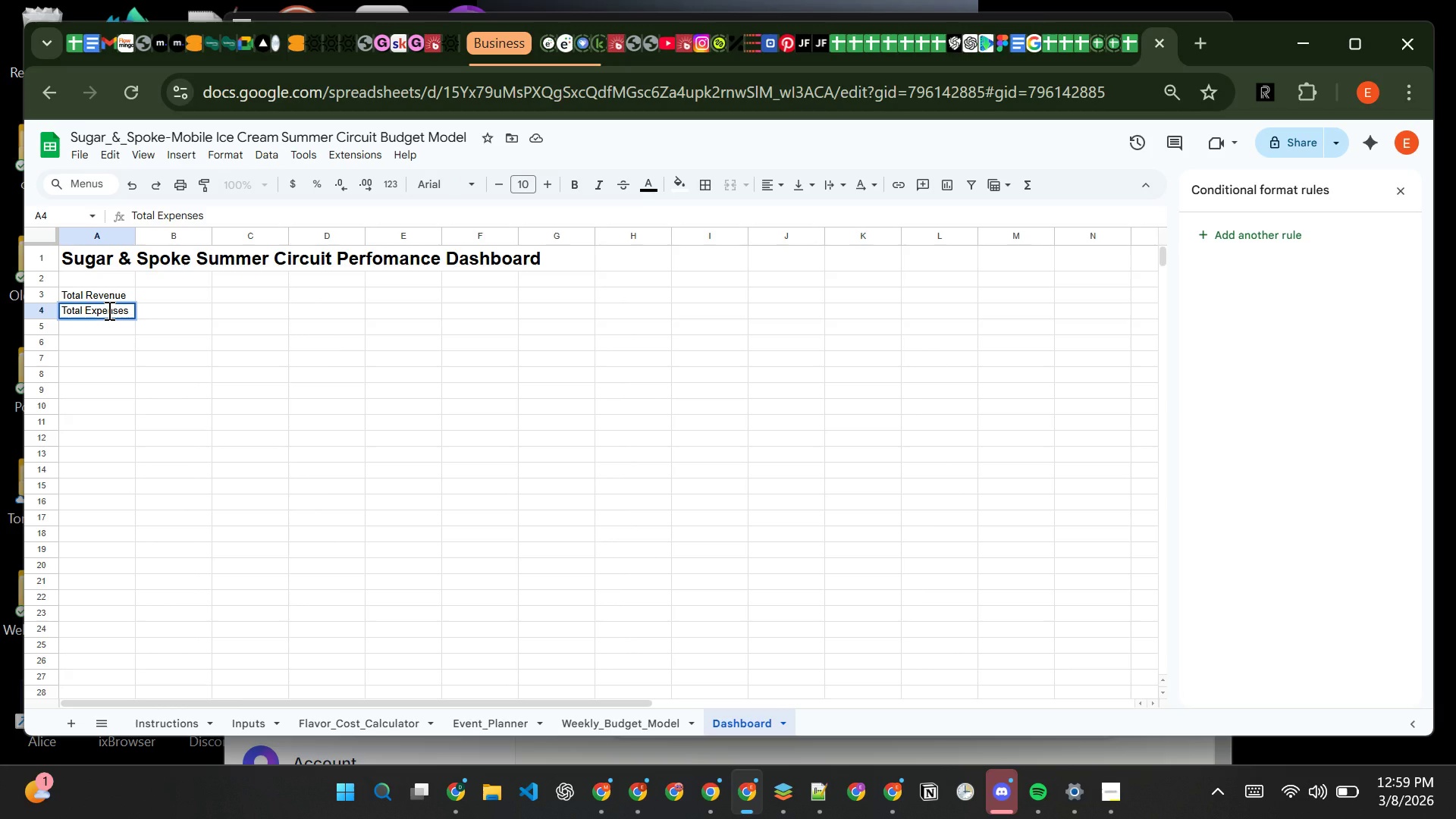 
key(Enter)
 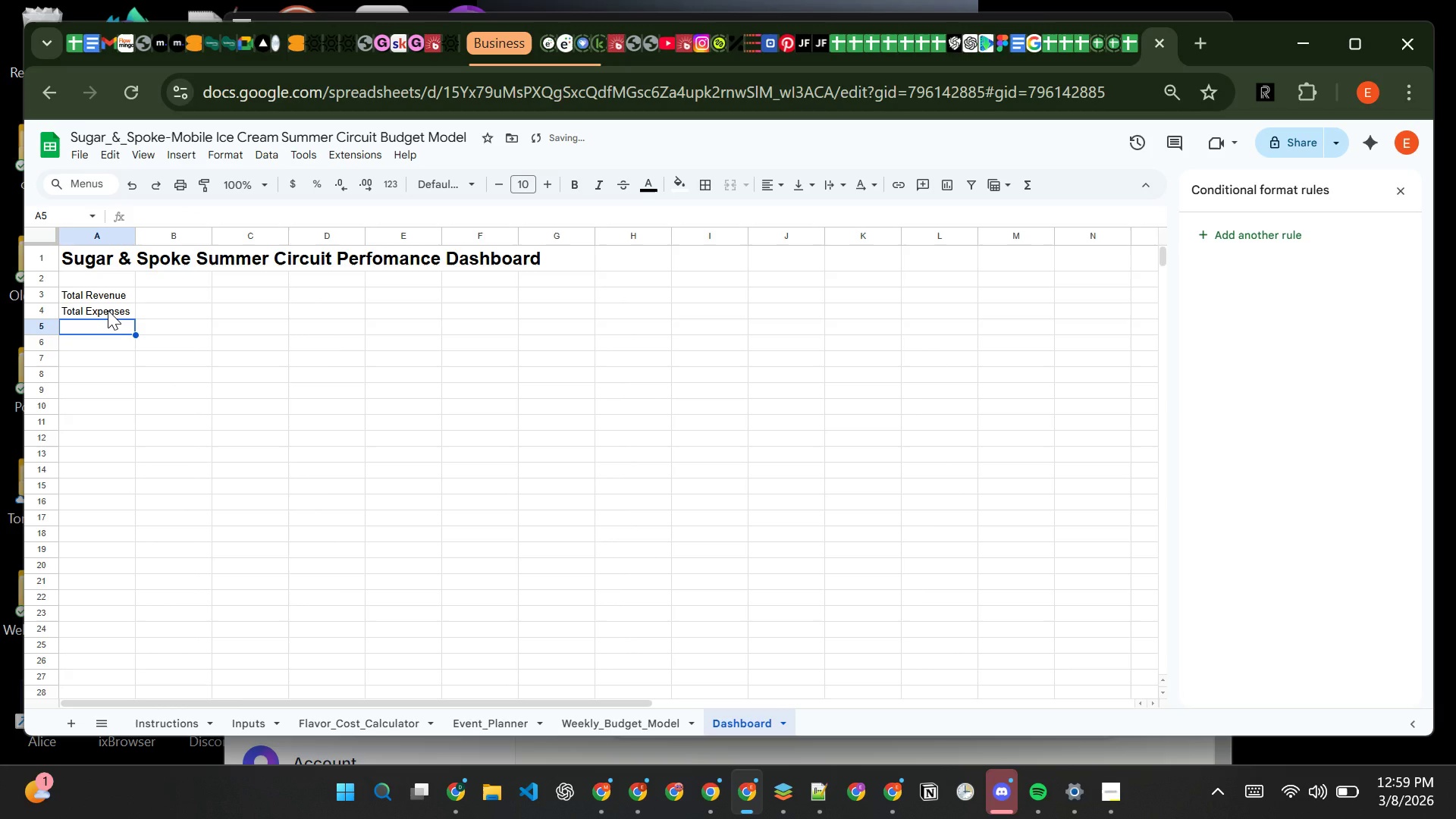 
type(Net Profit)
 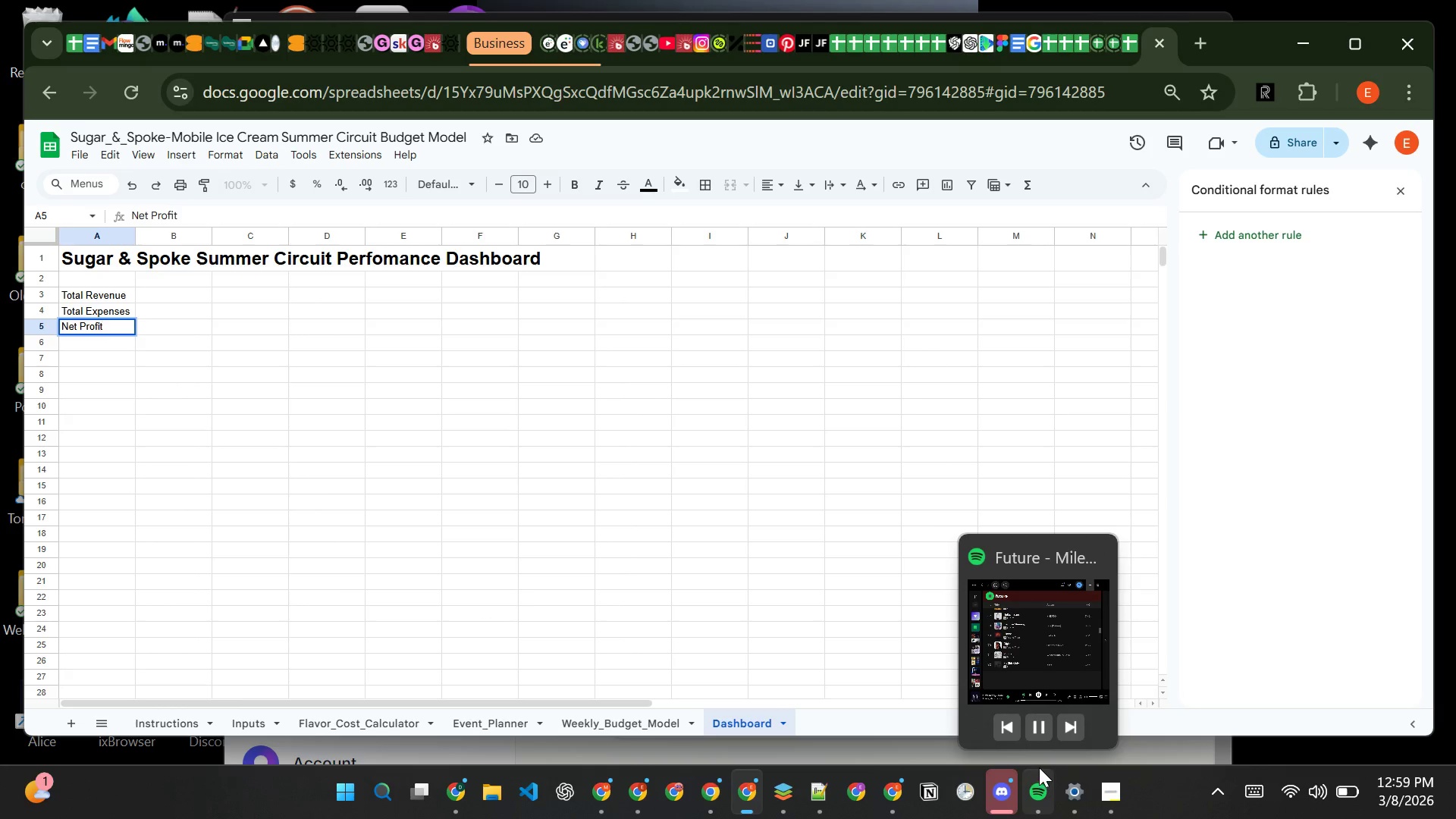 
left_click([1012, 731])
 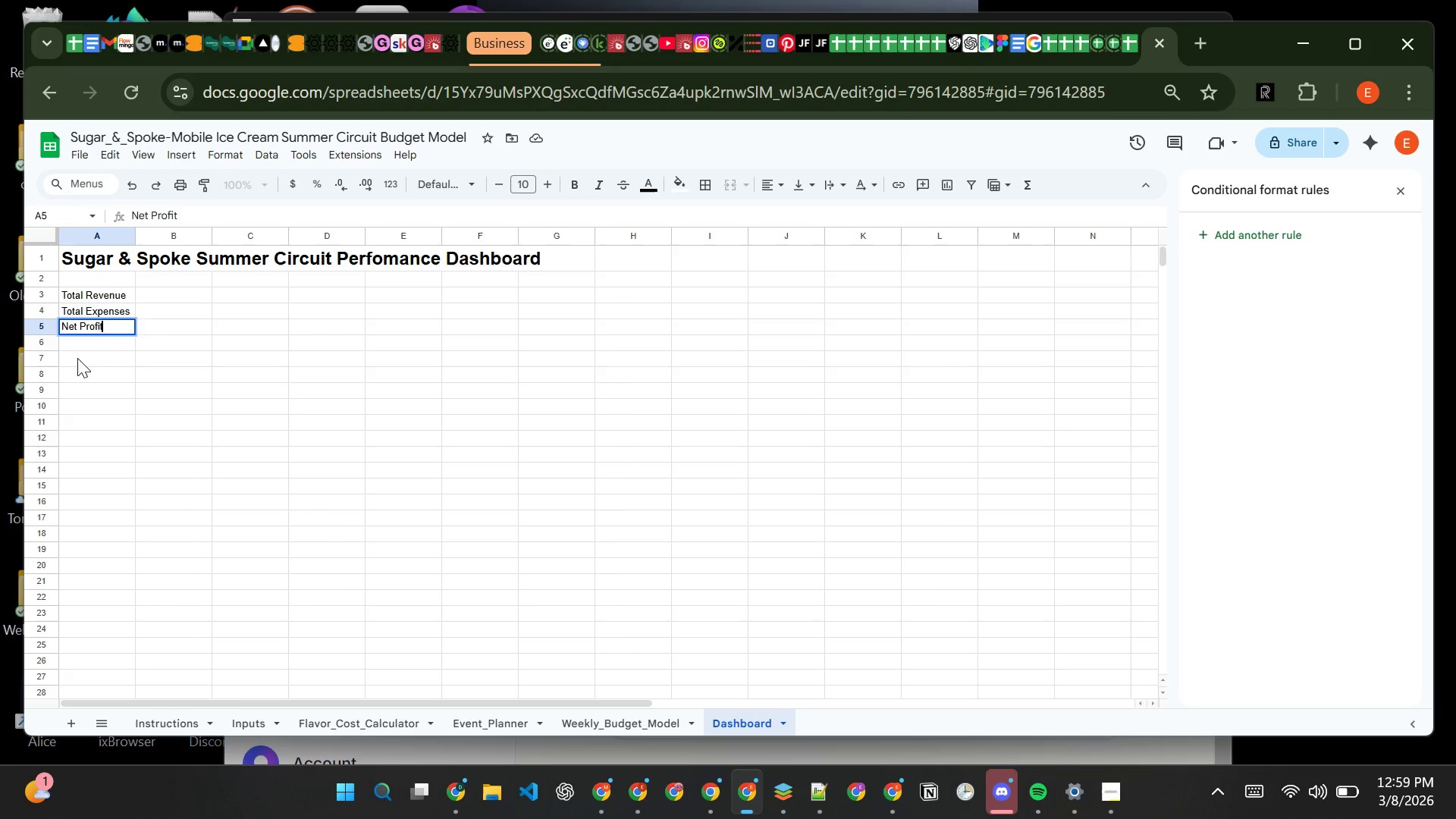 
left_click([86, 350])
 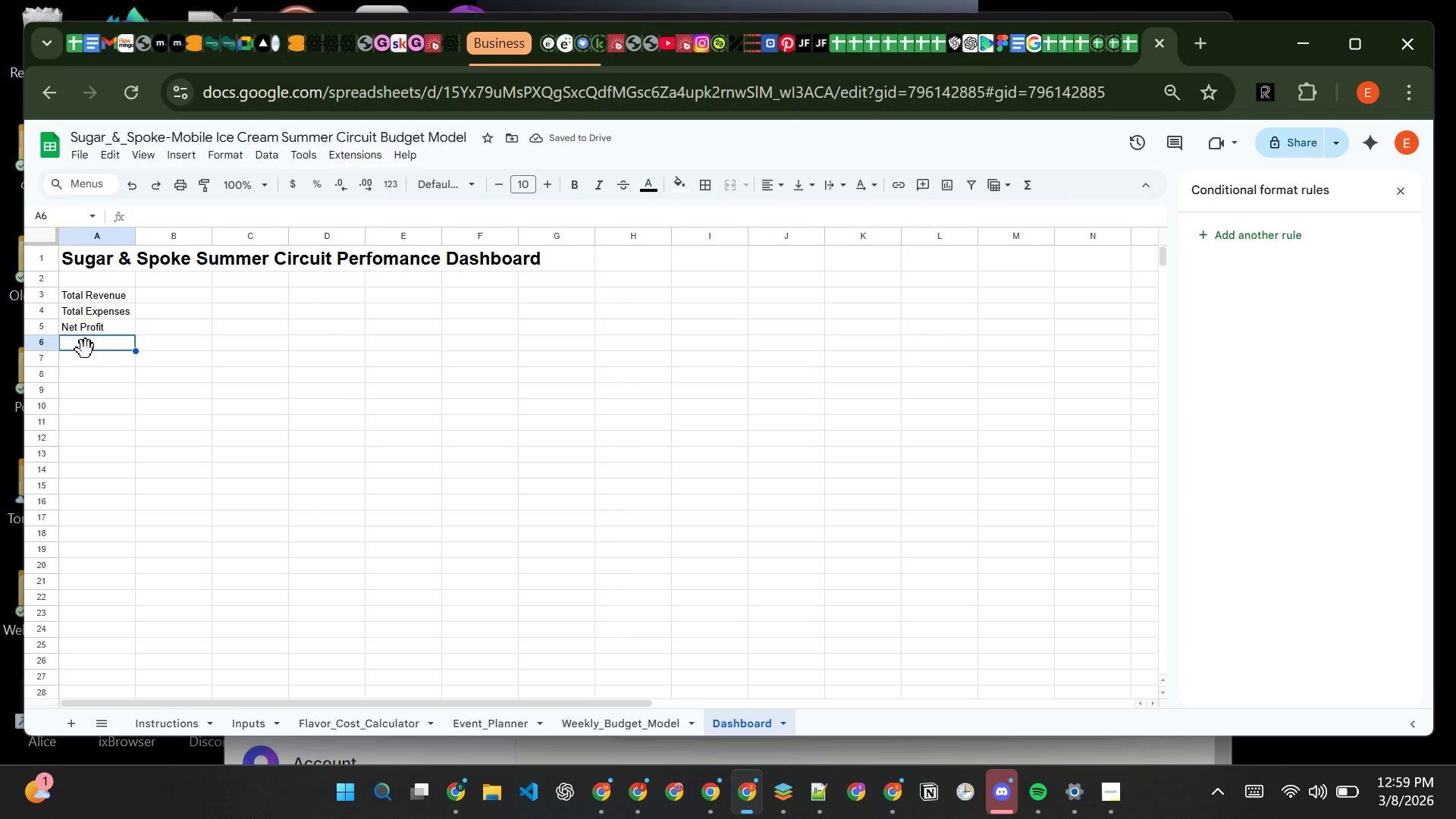 
type(Avg Profit Margin)
 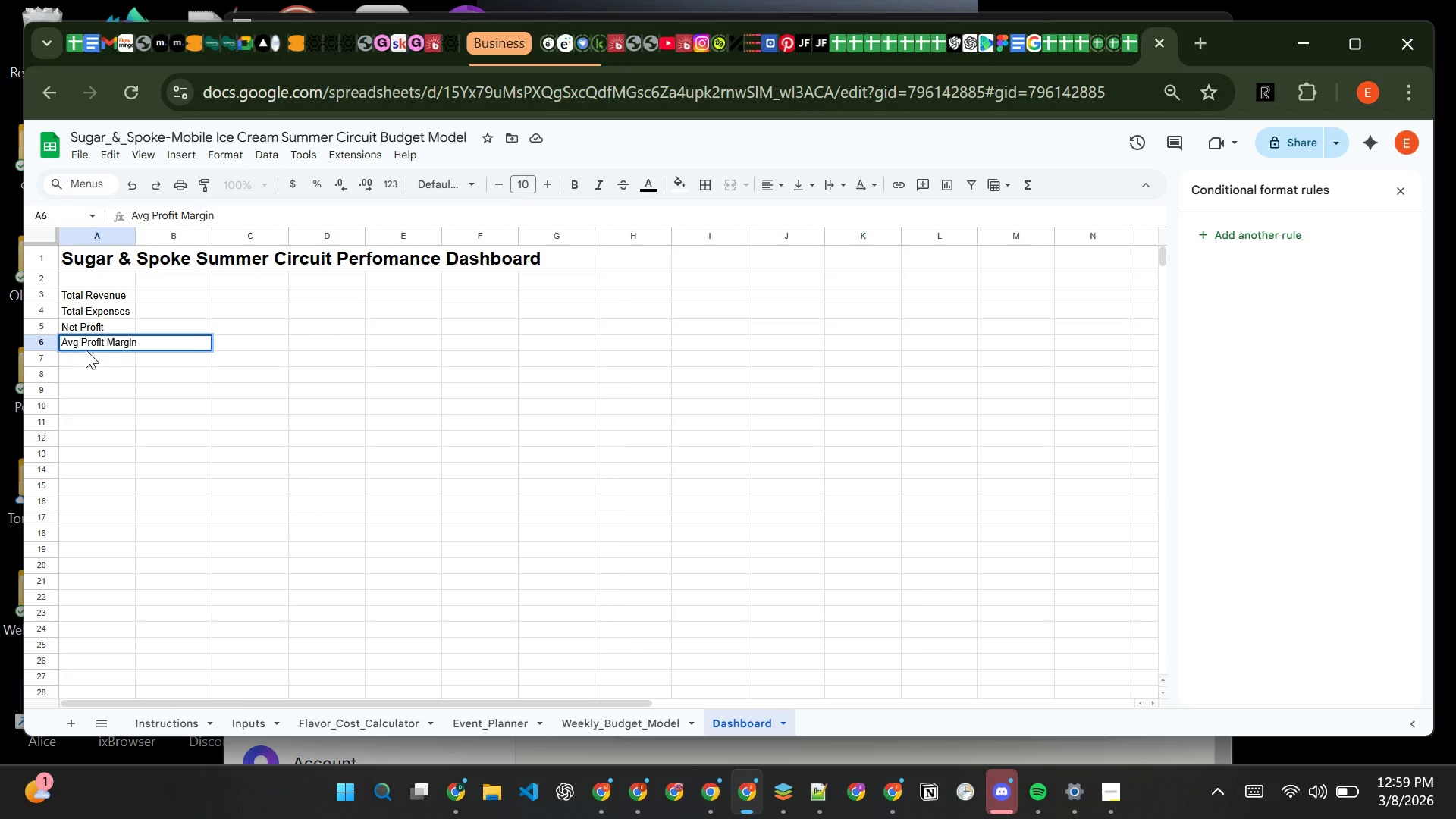 
key(Enter)
 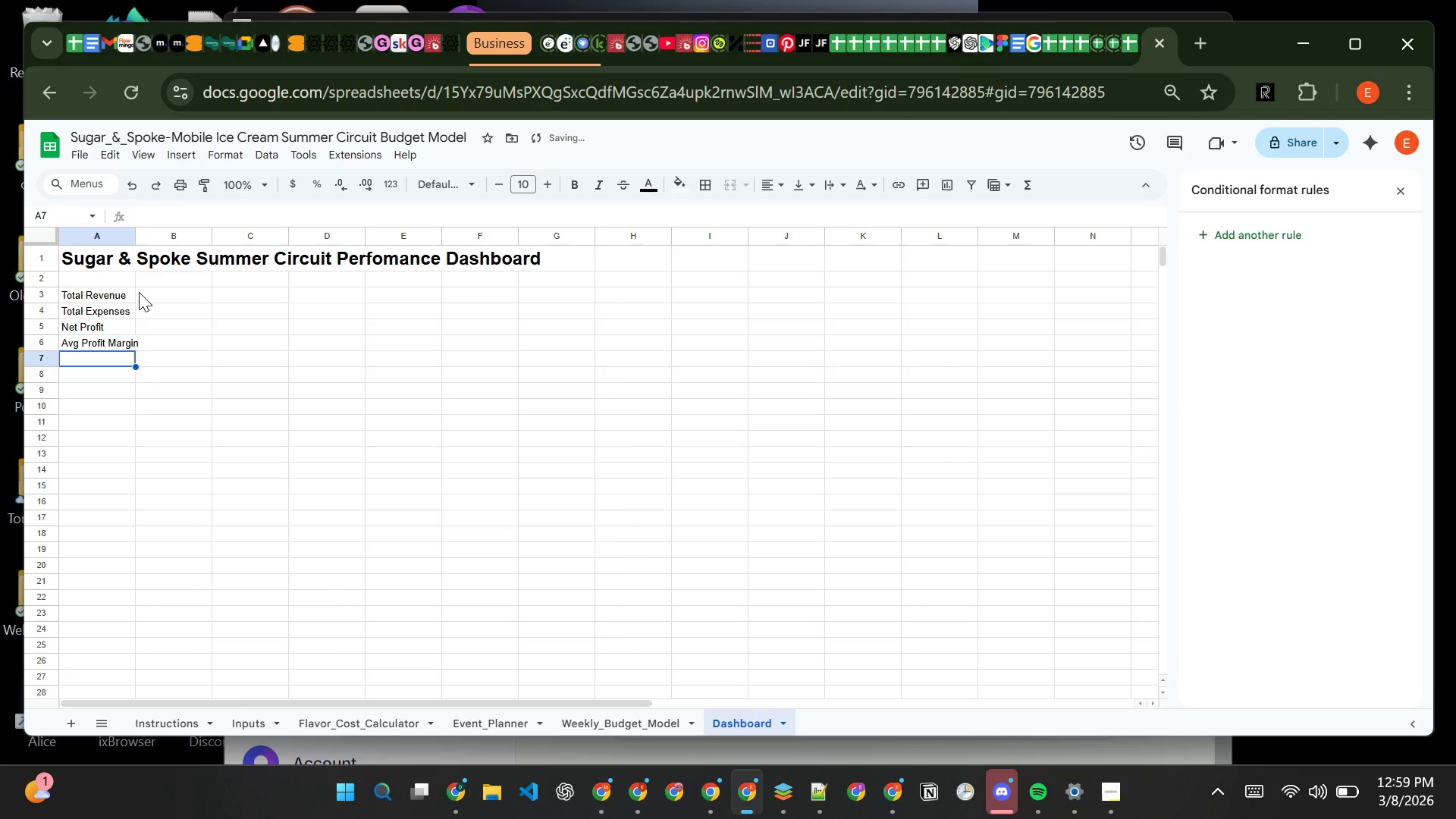 
left_click([150, 296])
 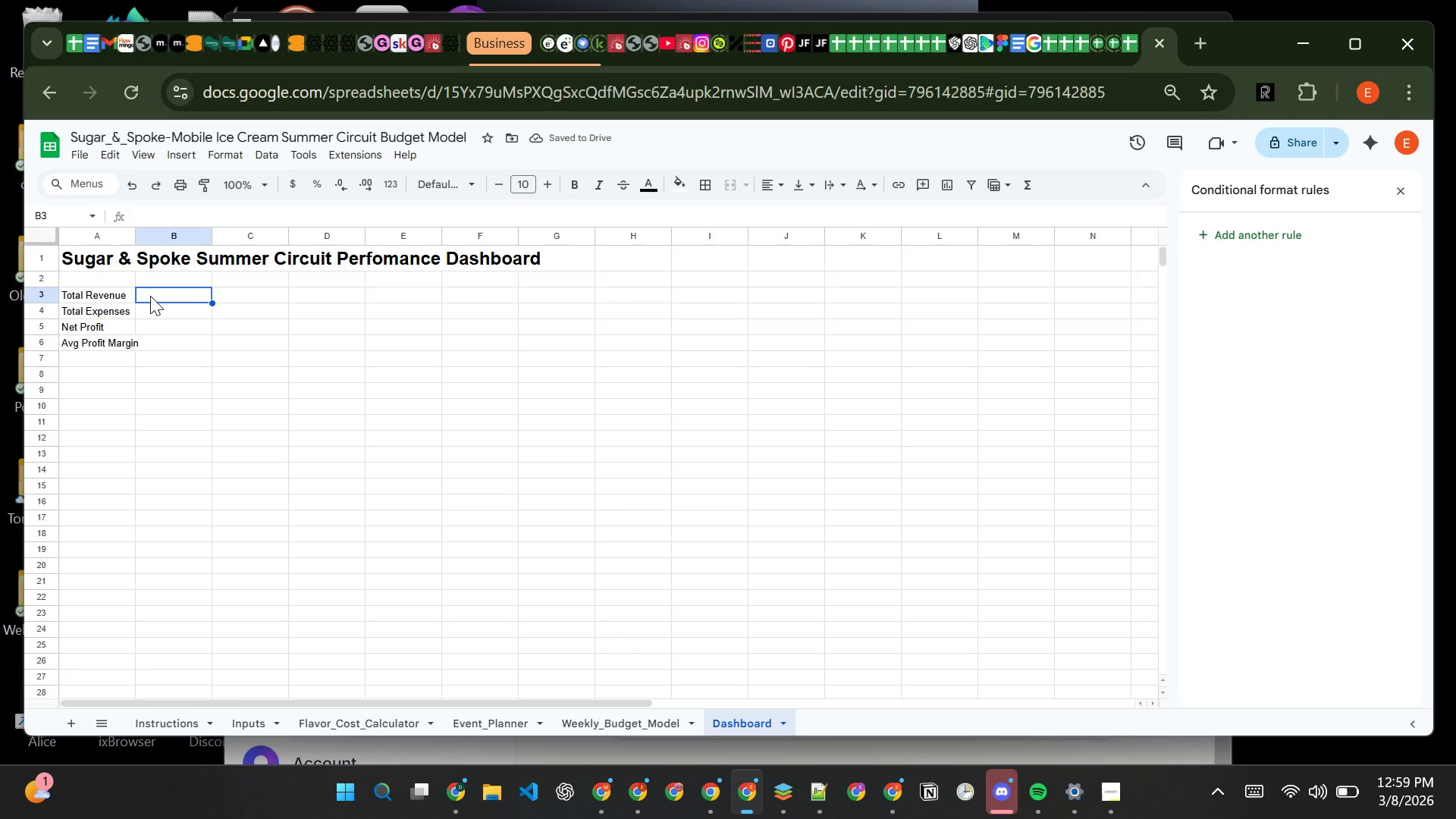 
type(=sum)
key(Backspace)
key(Backspace)
key(Backspace)
type(SUM(Event )
key(Backspace)
type(_Planner)
 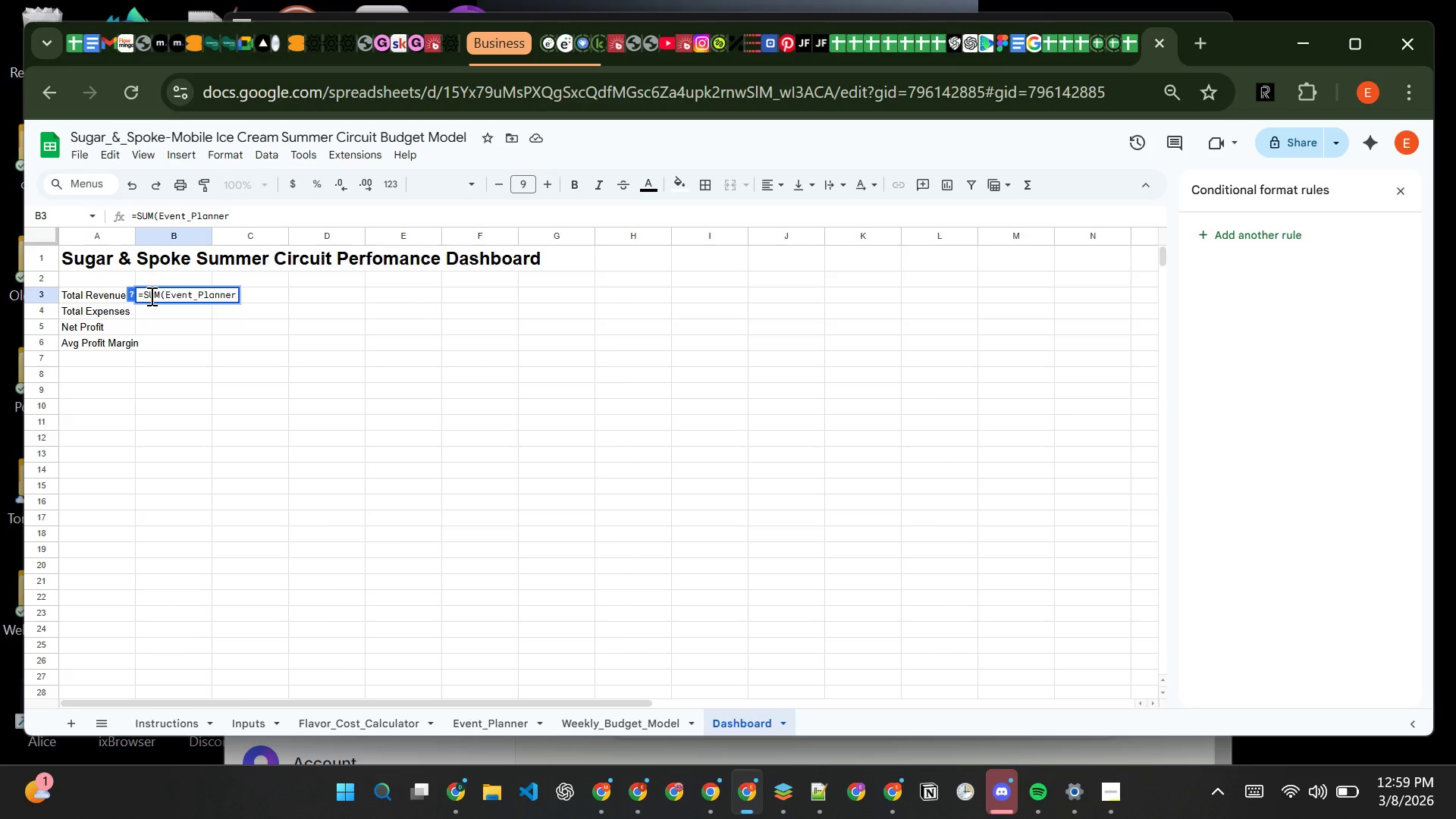 
wait(8.77)
 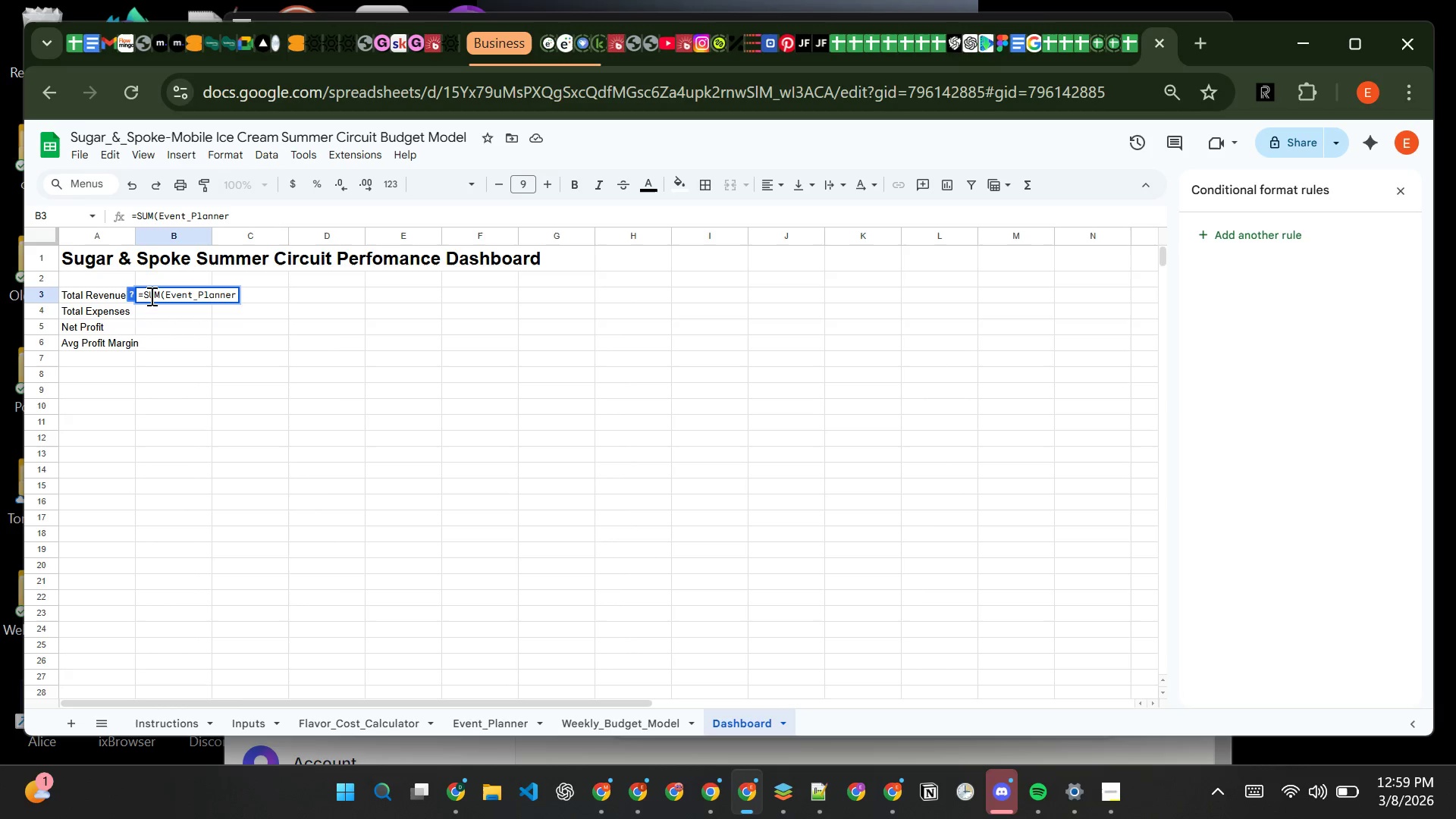 
type(!h)
key(Backspace)
type(H:H))
 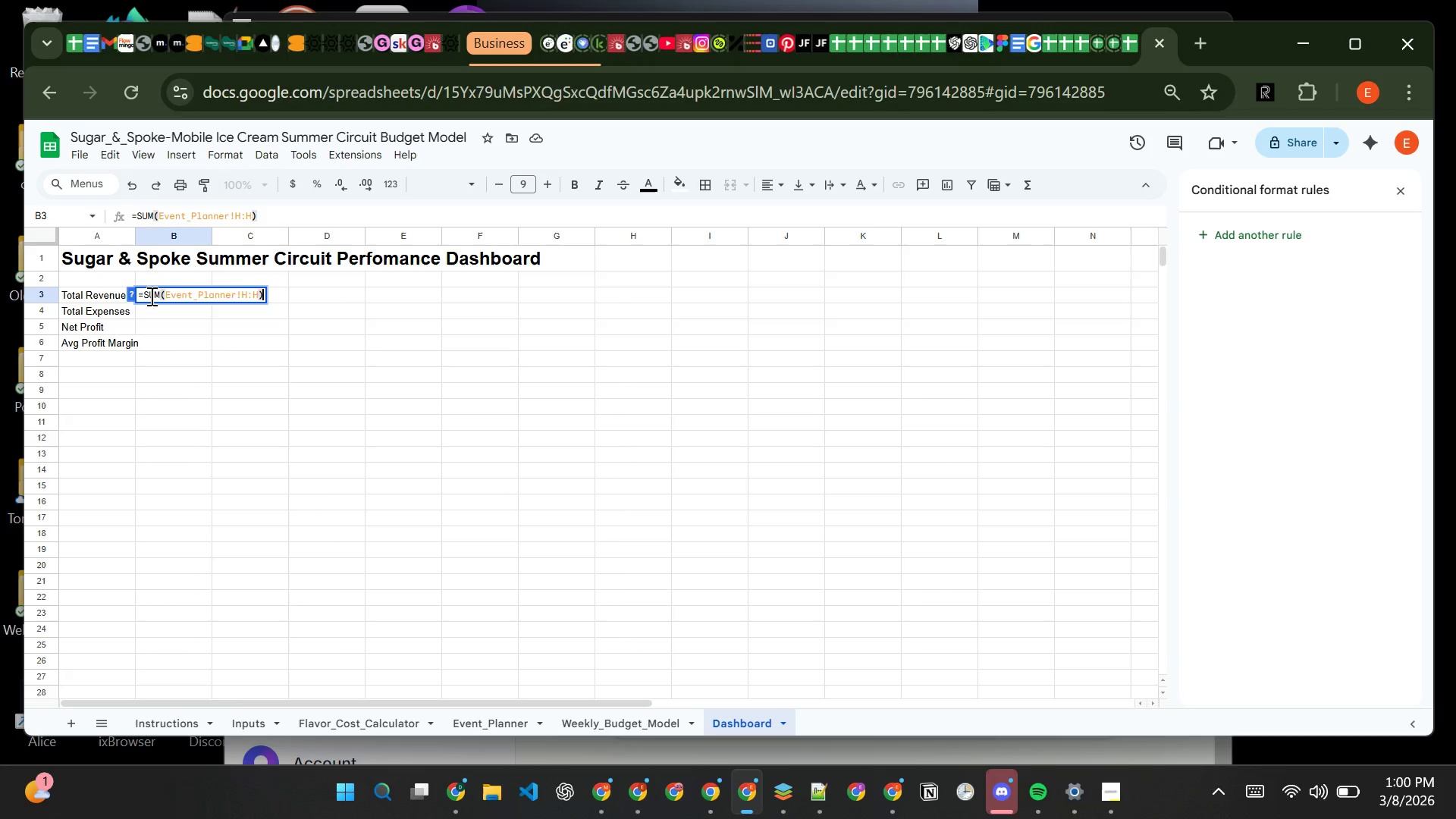 
key(Enter)
 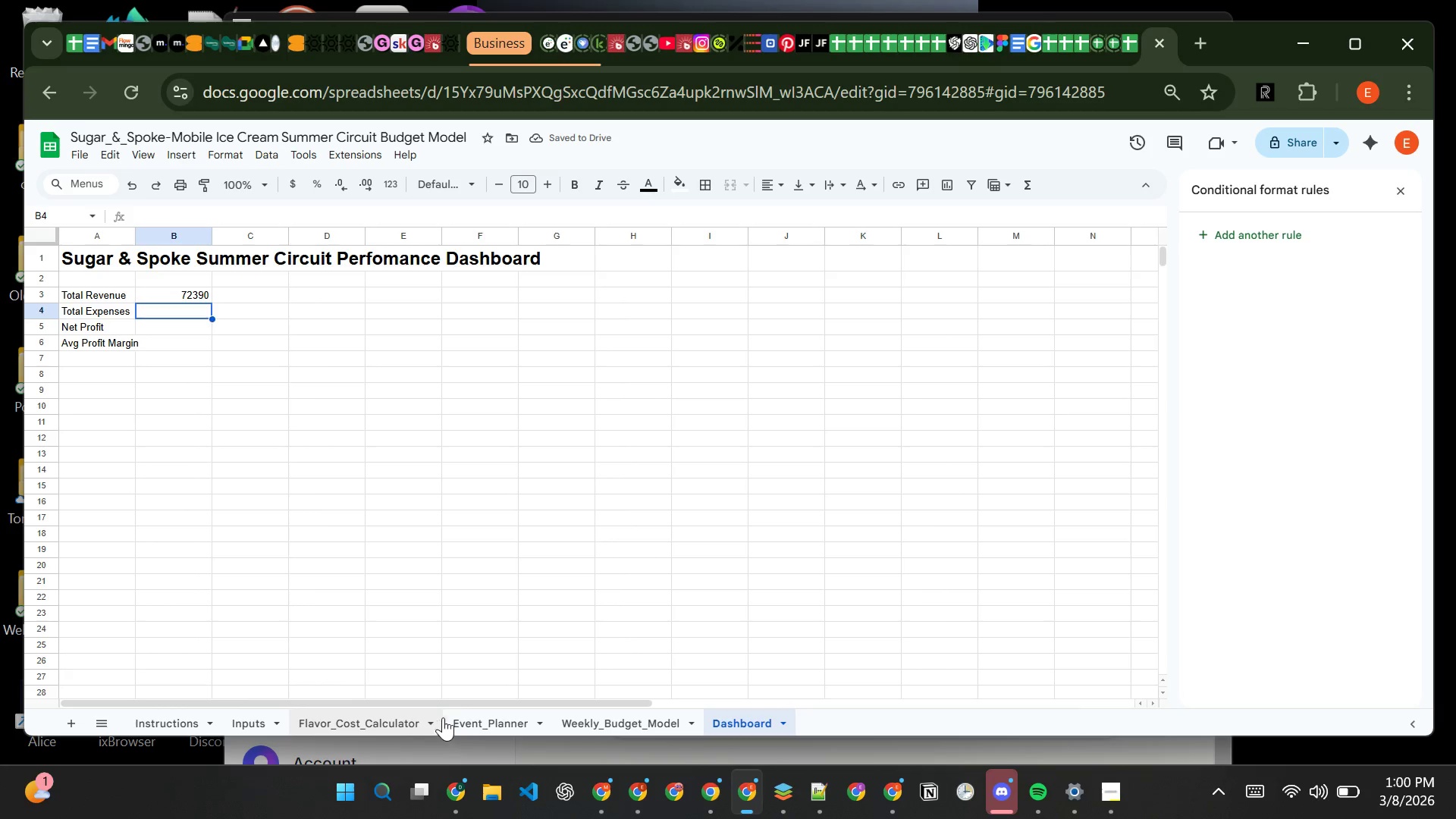 
wait(5.8)
 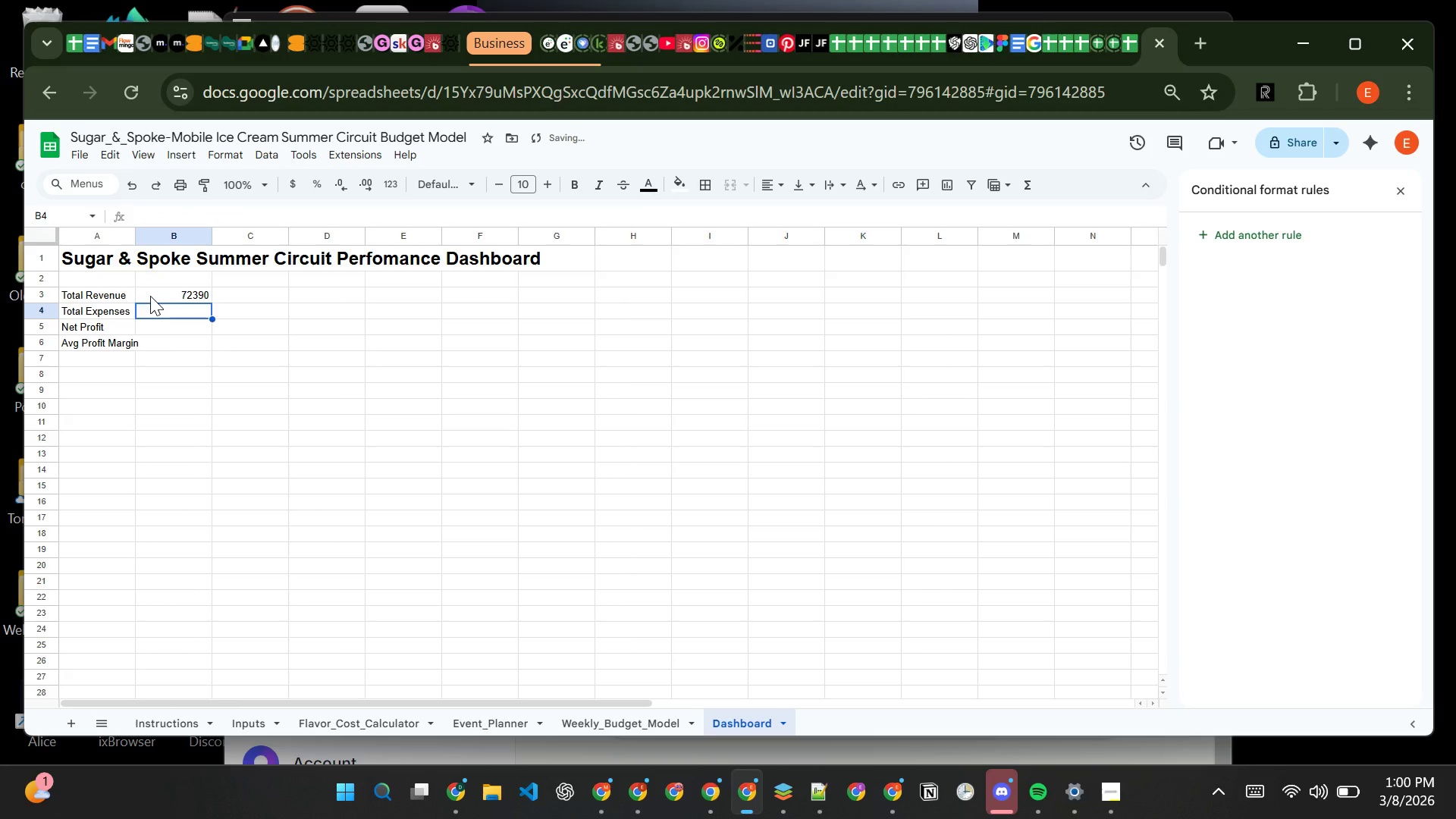 
left_click([485, 720])
 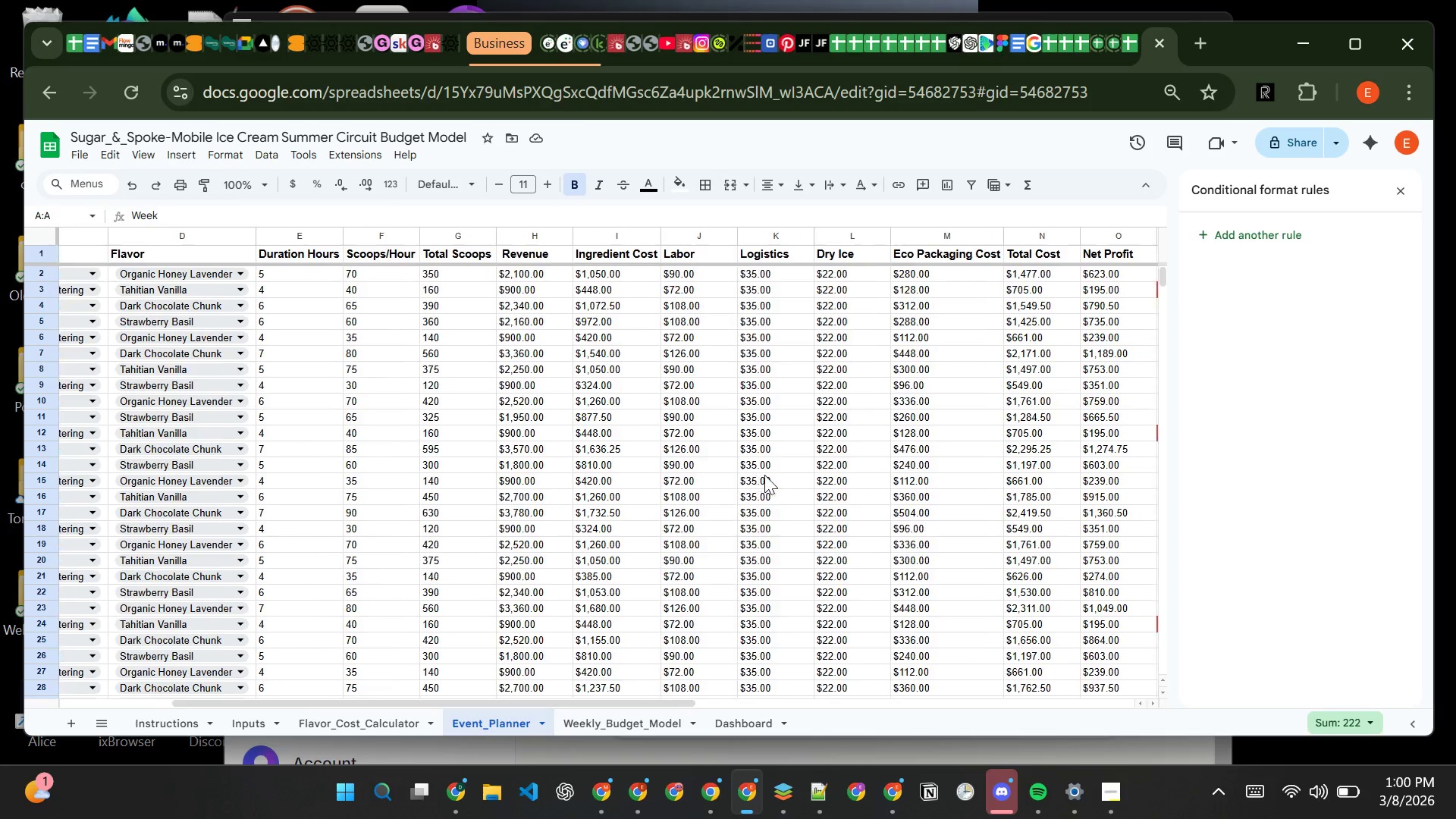 
wait(9.27)
 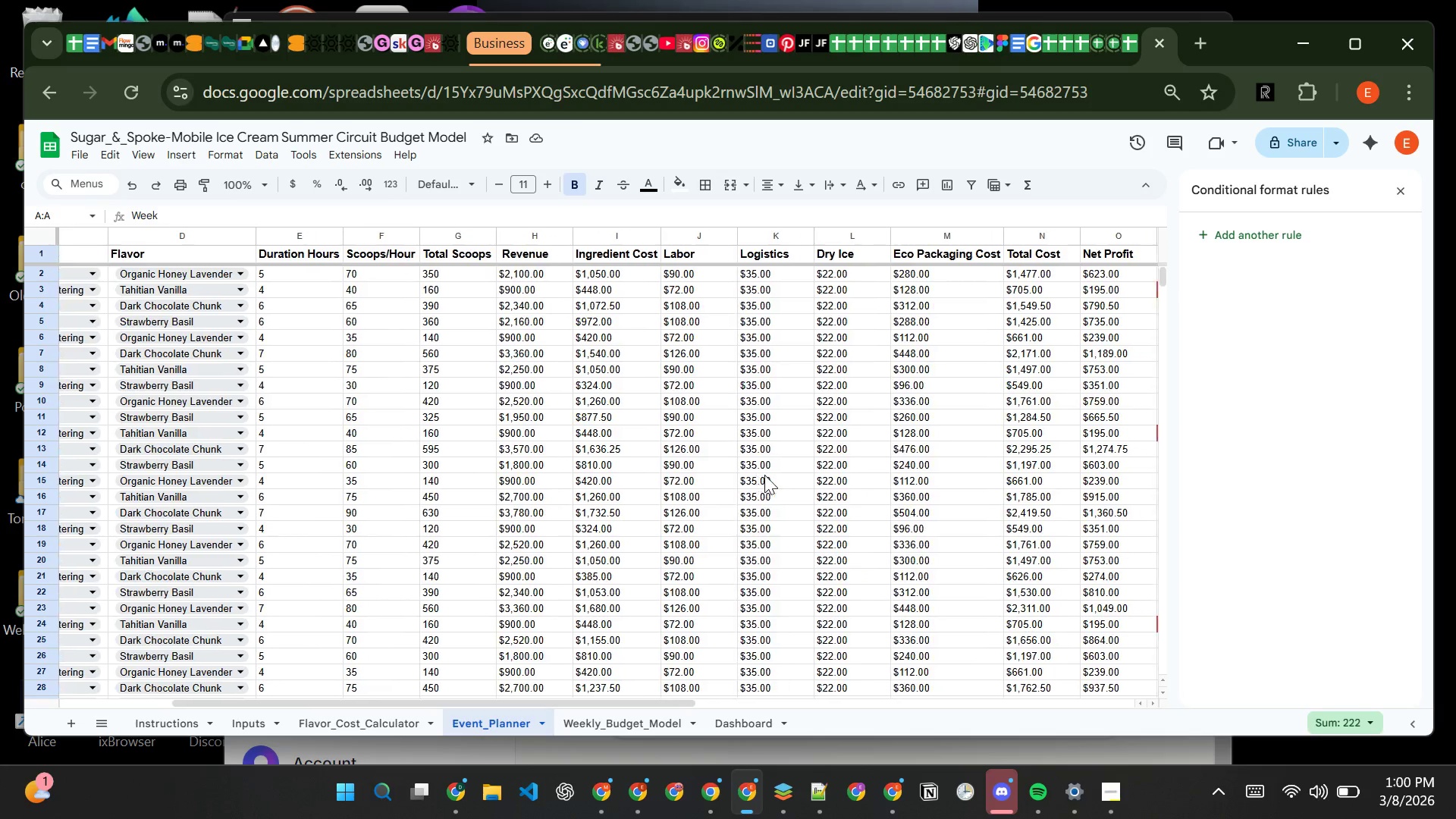 
left_click([832, 272])
 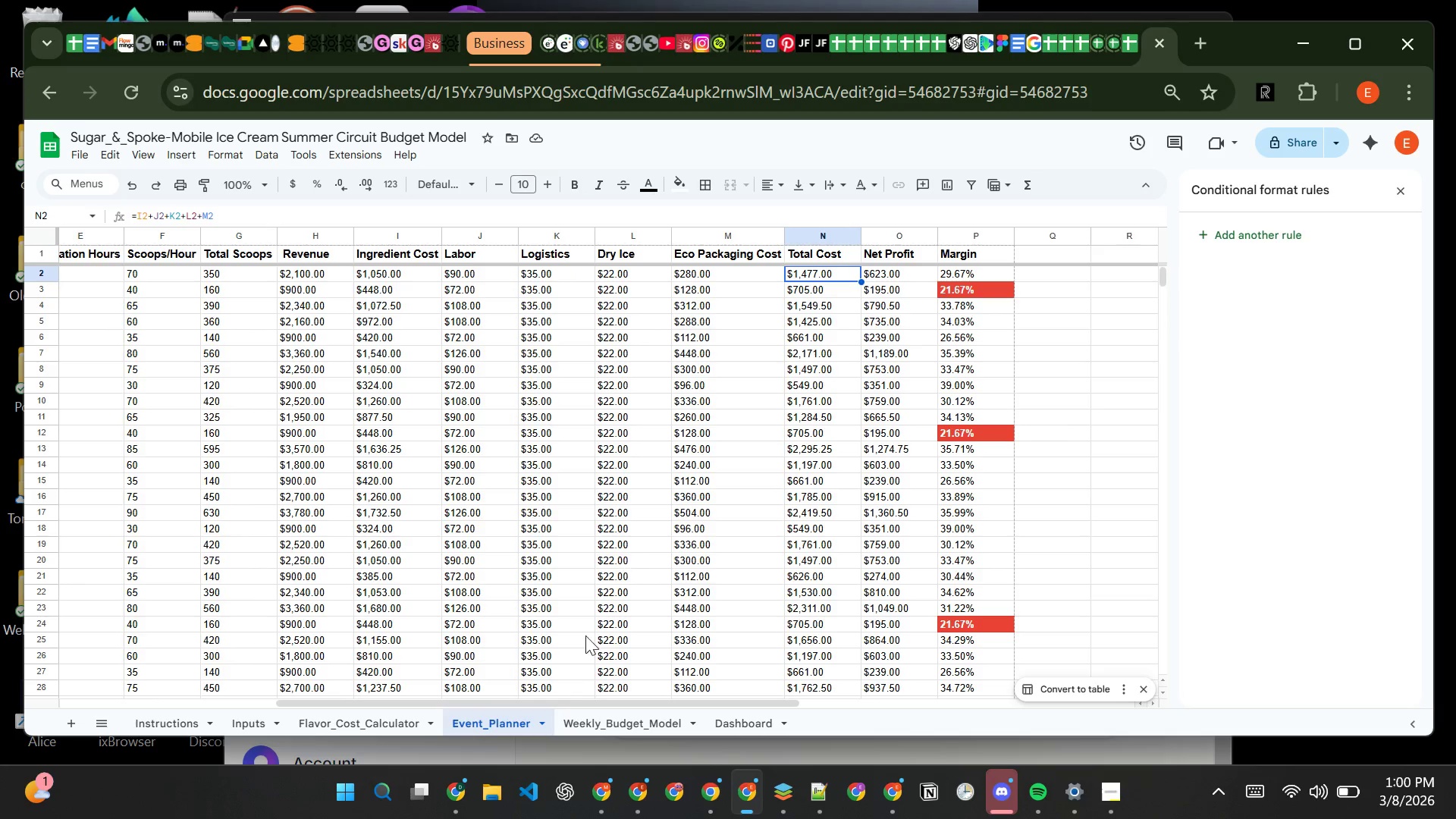 
left_click([607, 726])
 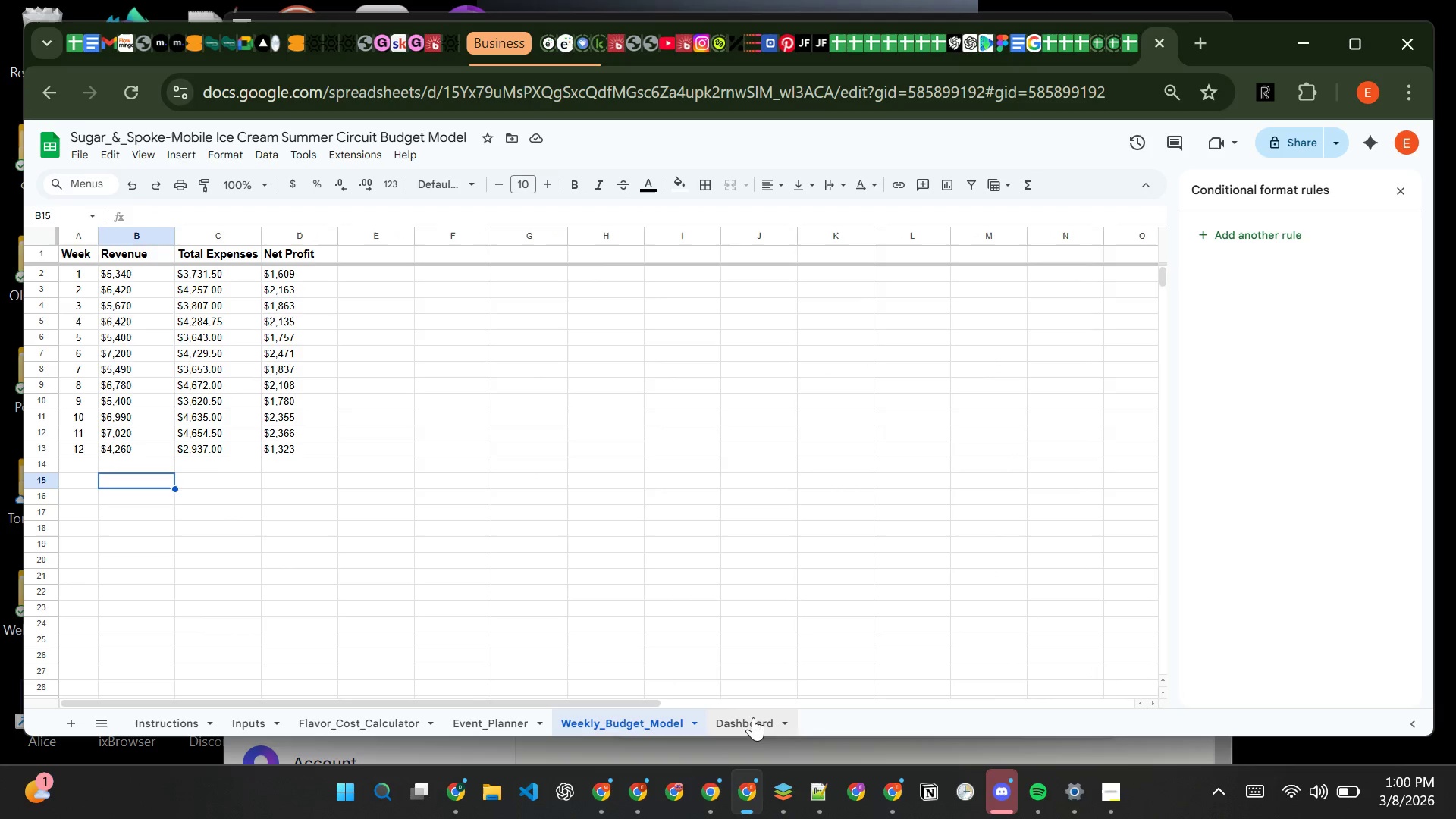 
left_click([752, 719])
 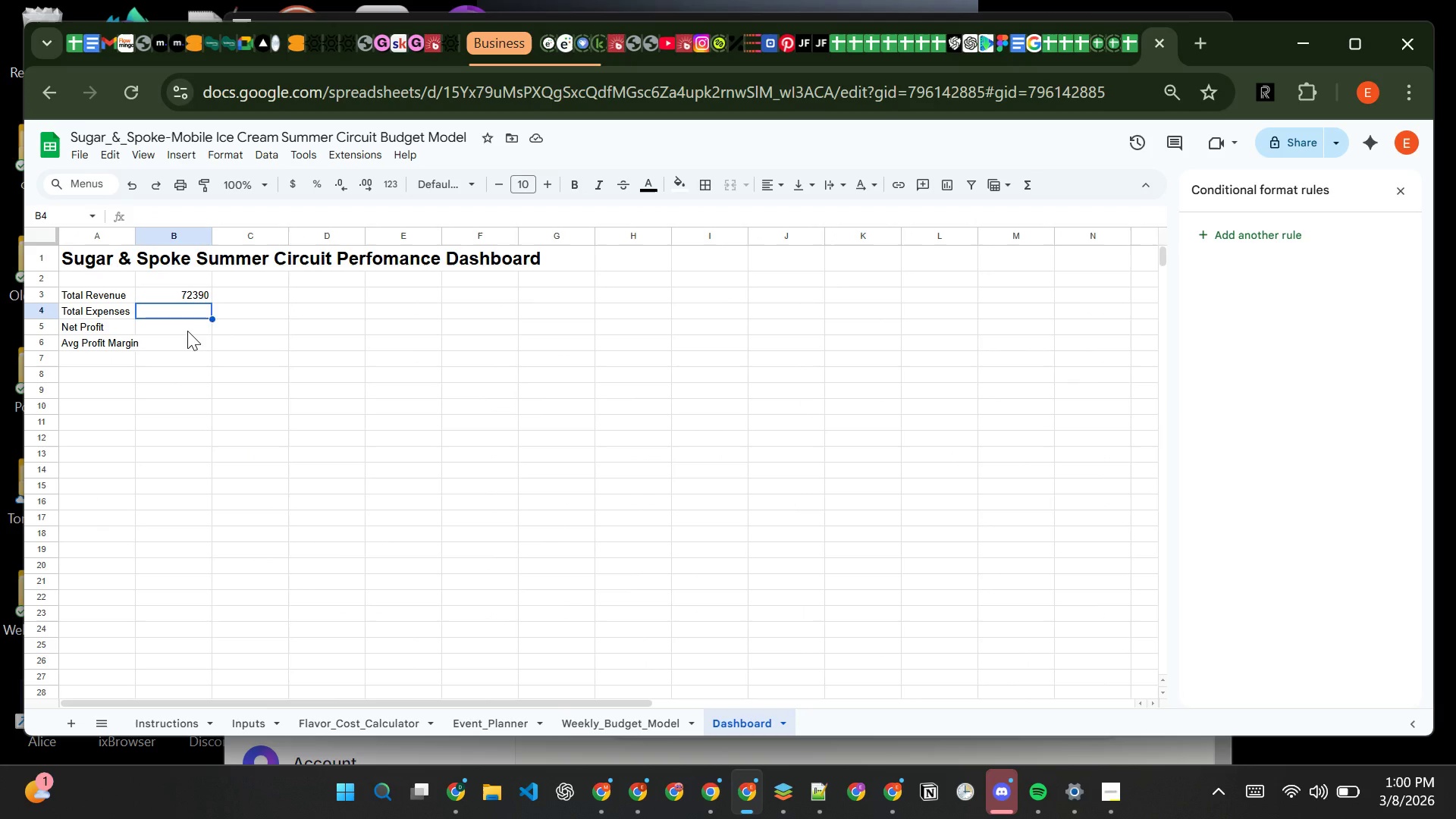 
type(=sum)
key(Backspace)
key(Backspace)
key(Backspace)
type(SUM)
 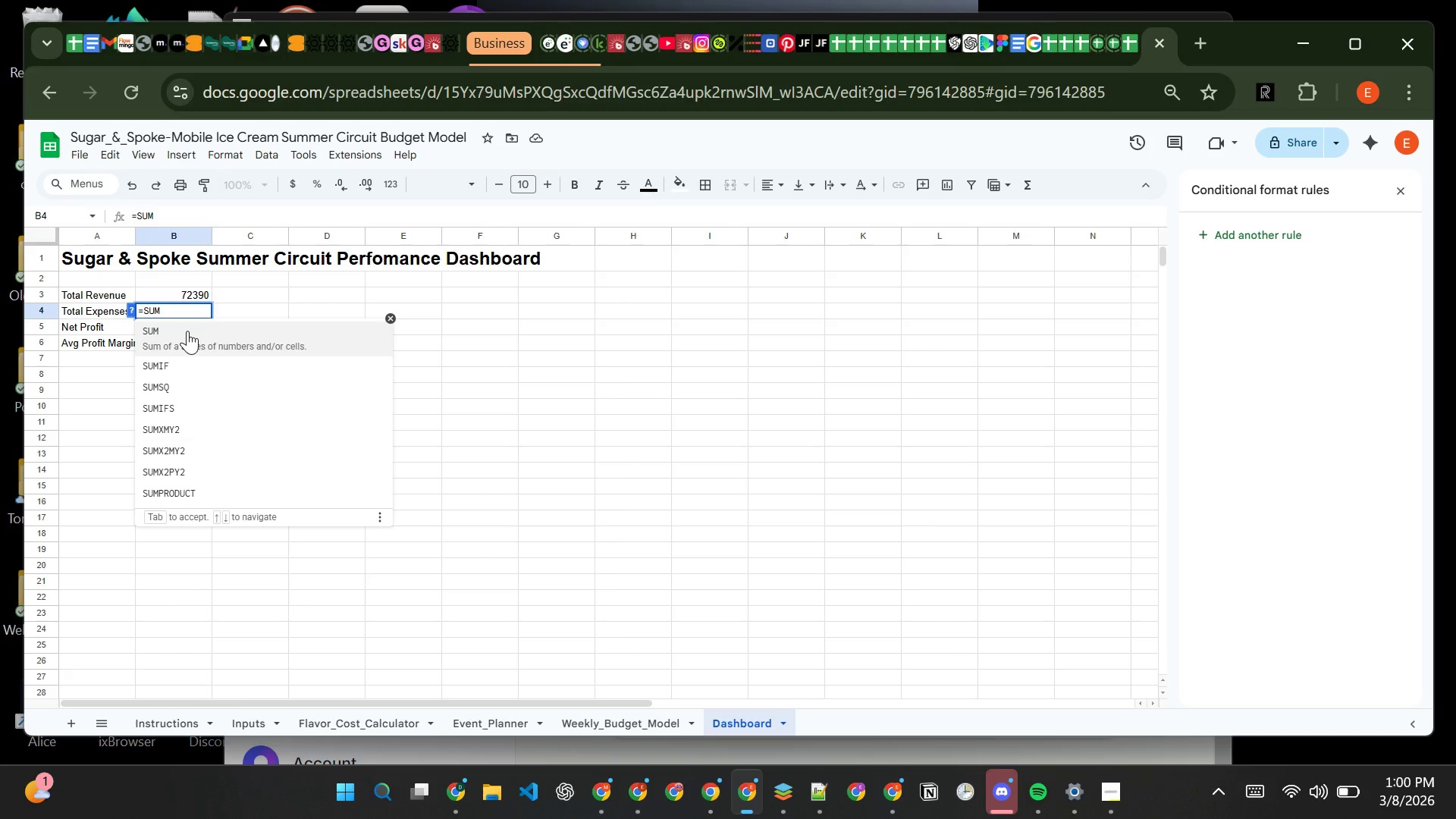 
type((Event_Planner)
 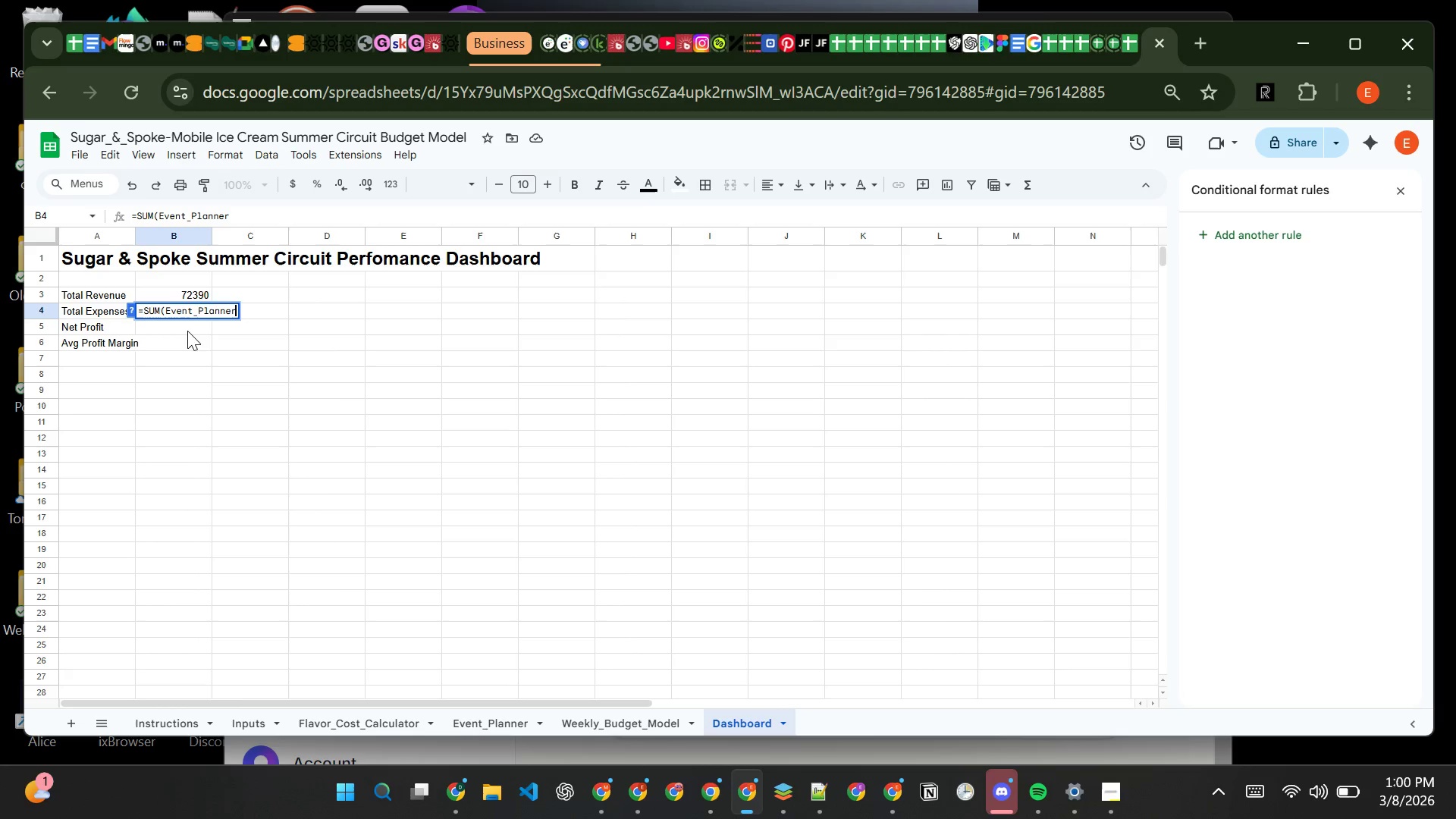 
key(Shift+1)
 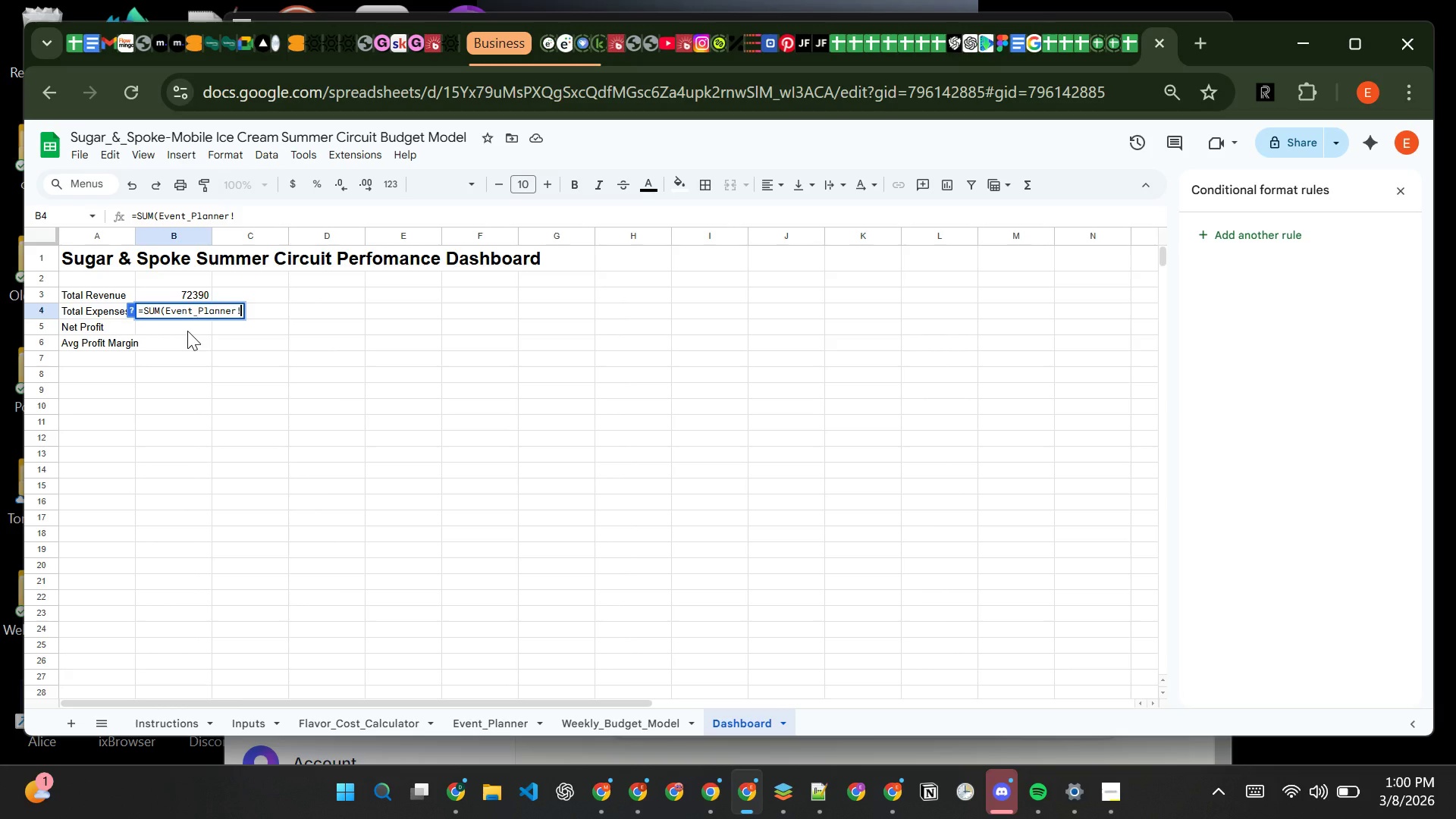 
type(N:N))
 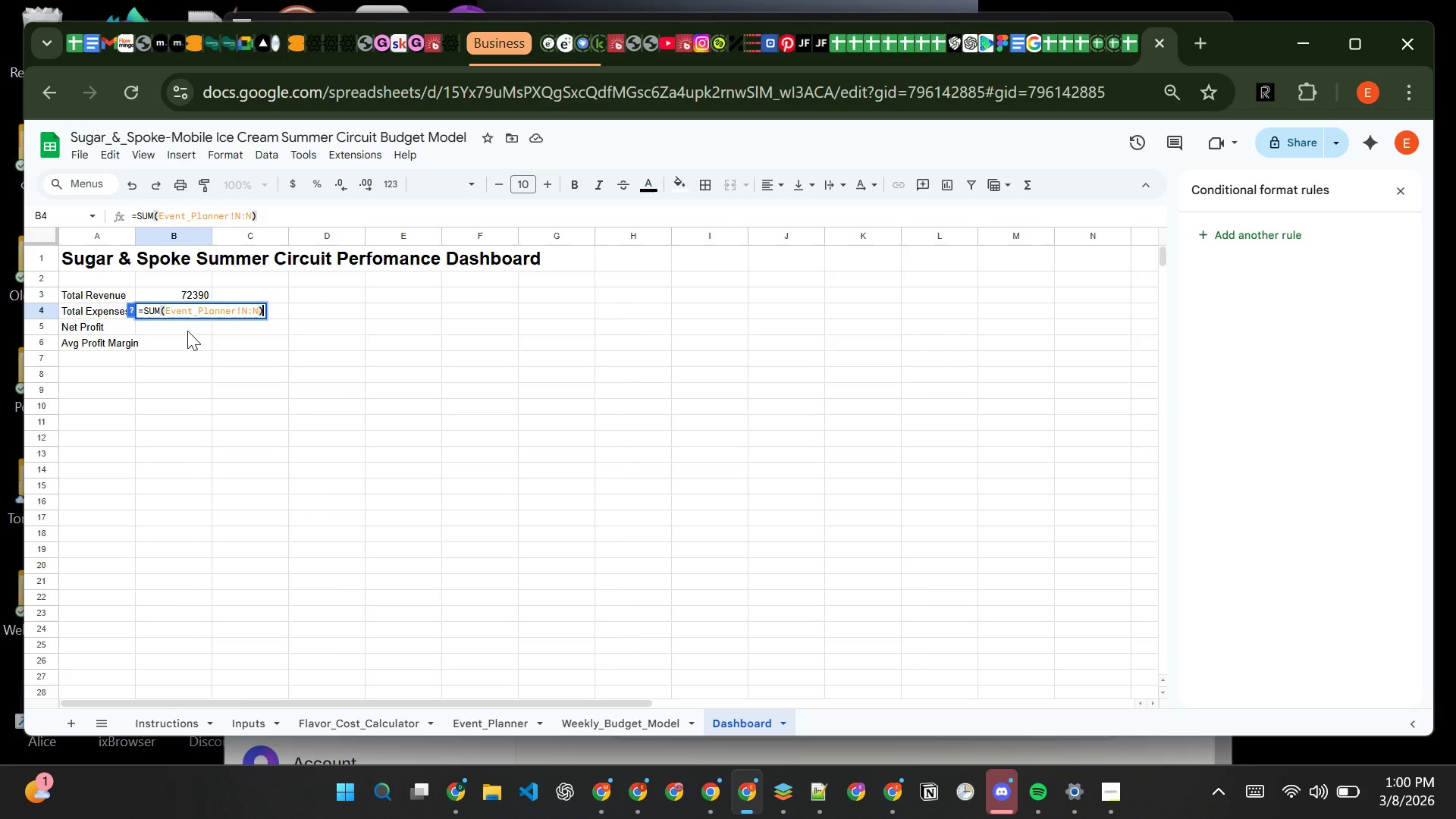 
wait(6.22)
 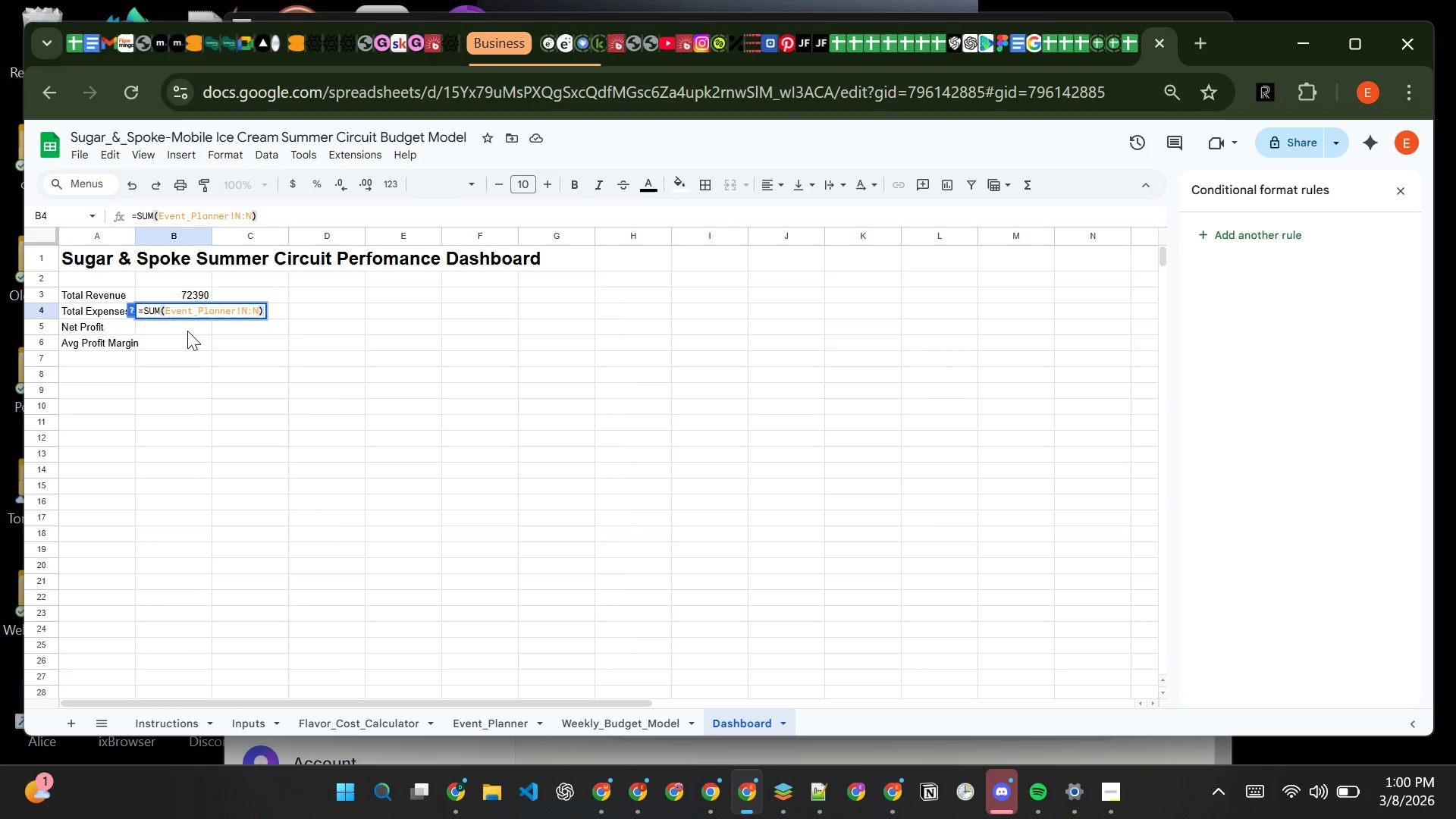 
key(Enter)
 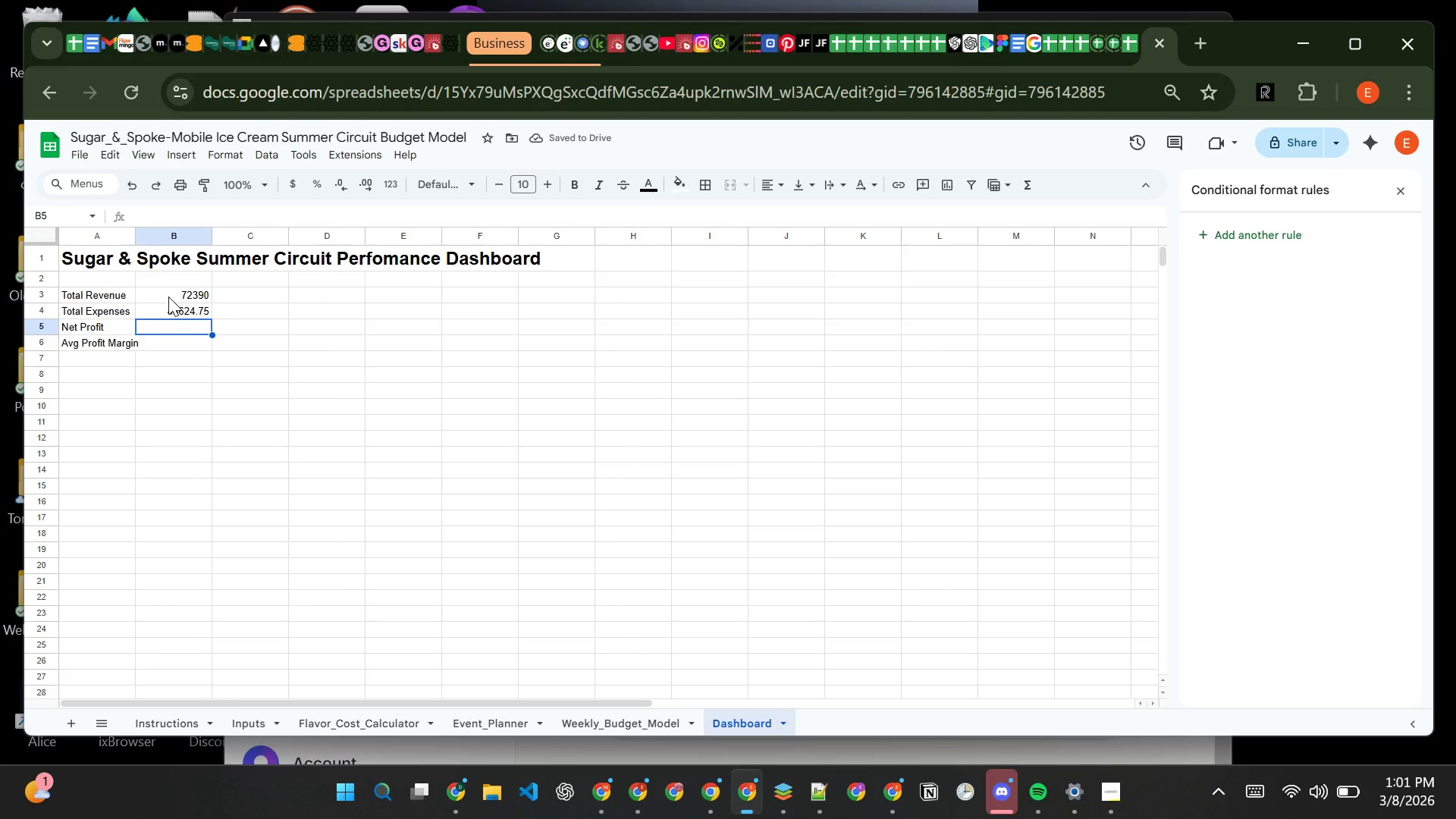 
wait(6.41)
 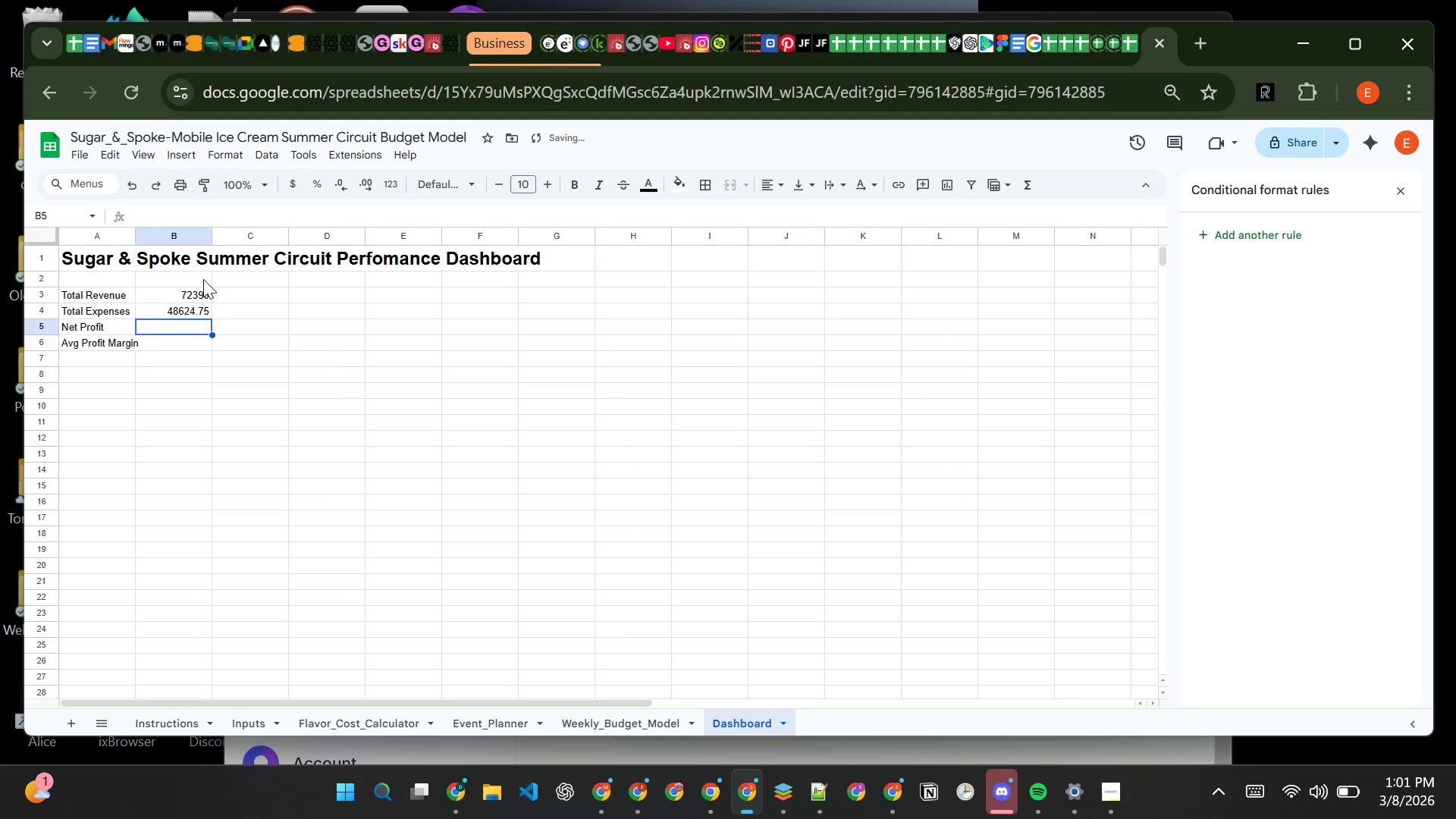 
key(Equal)
 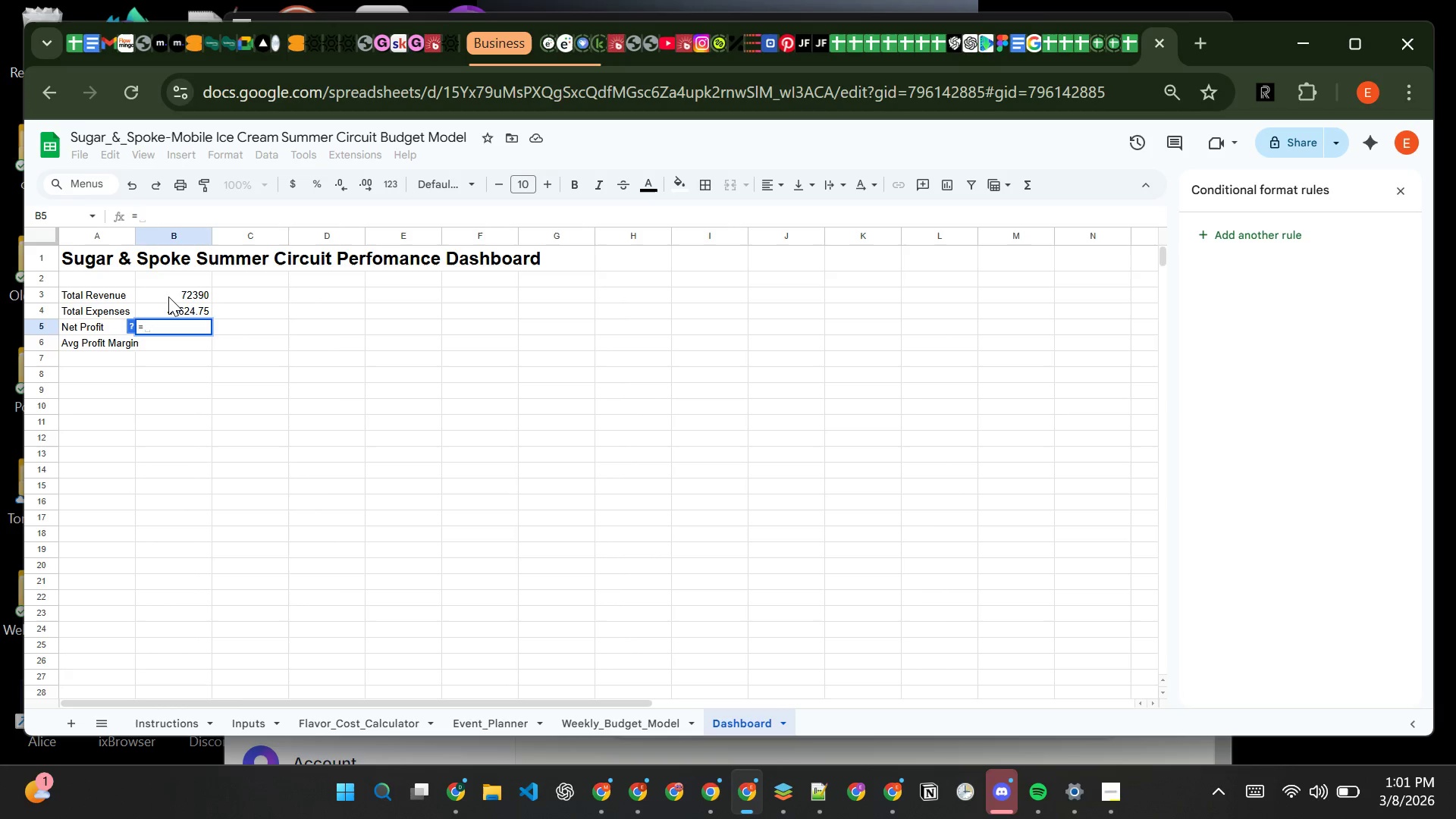 
wait(5.14)
 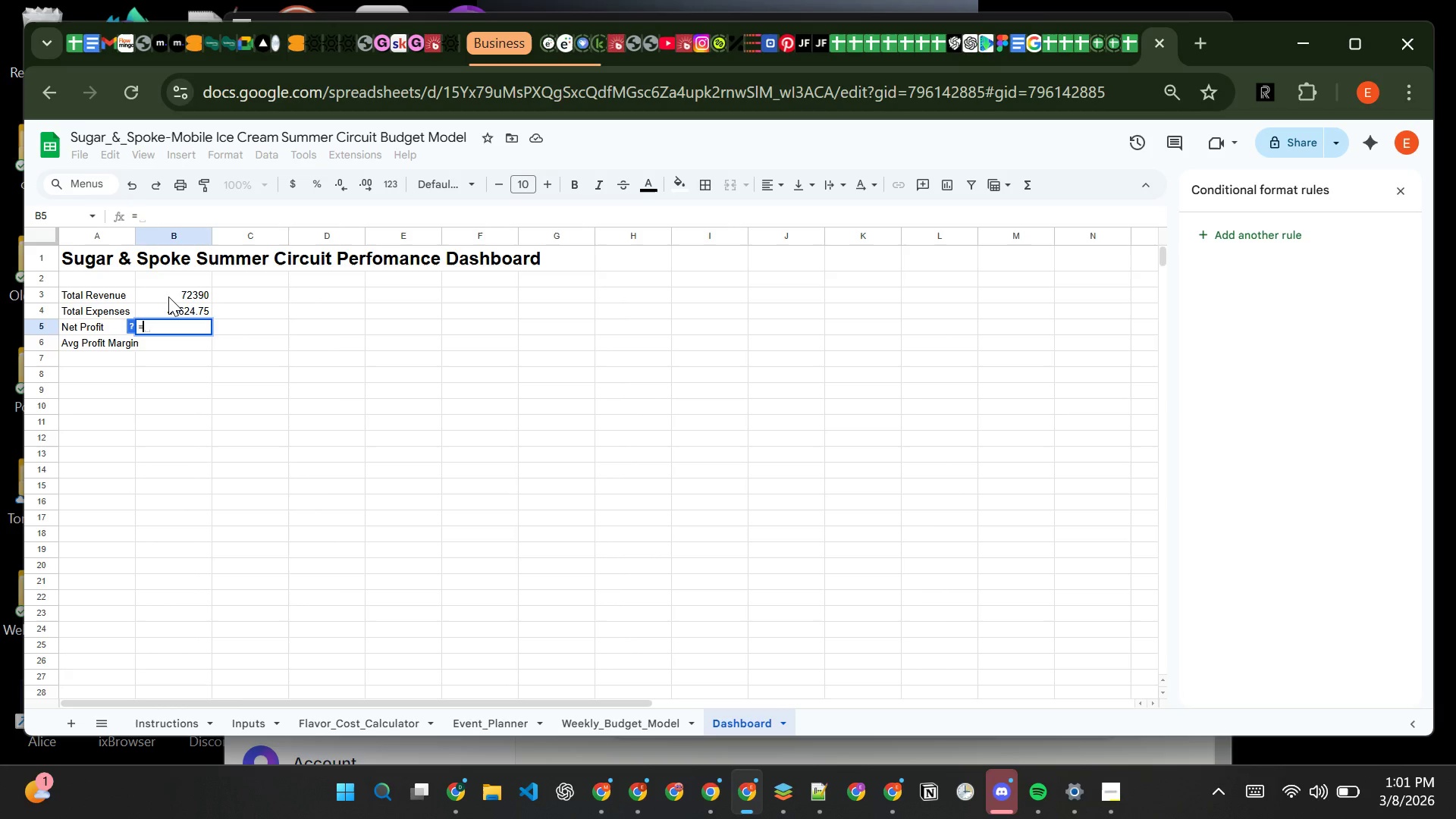 
type(B3-B4)
 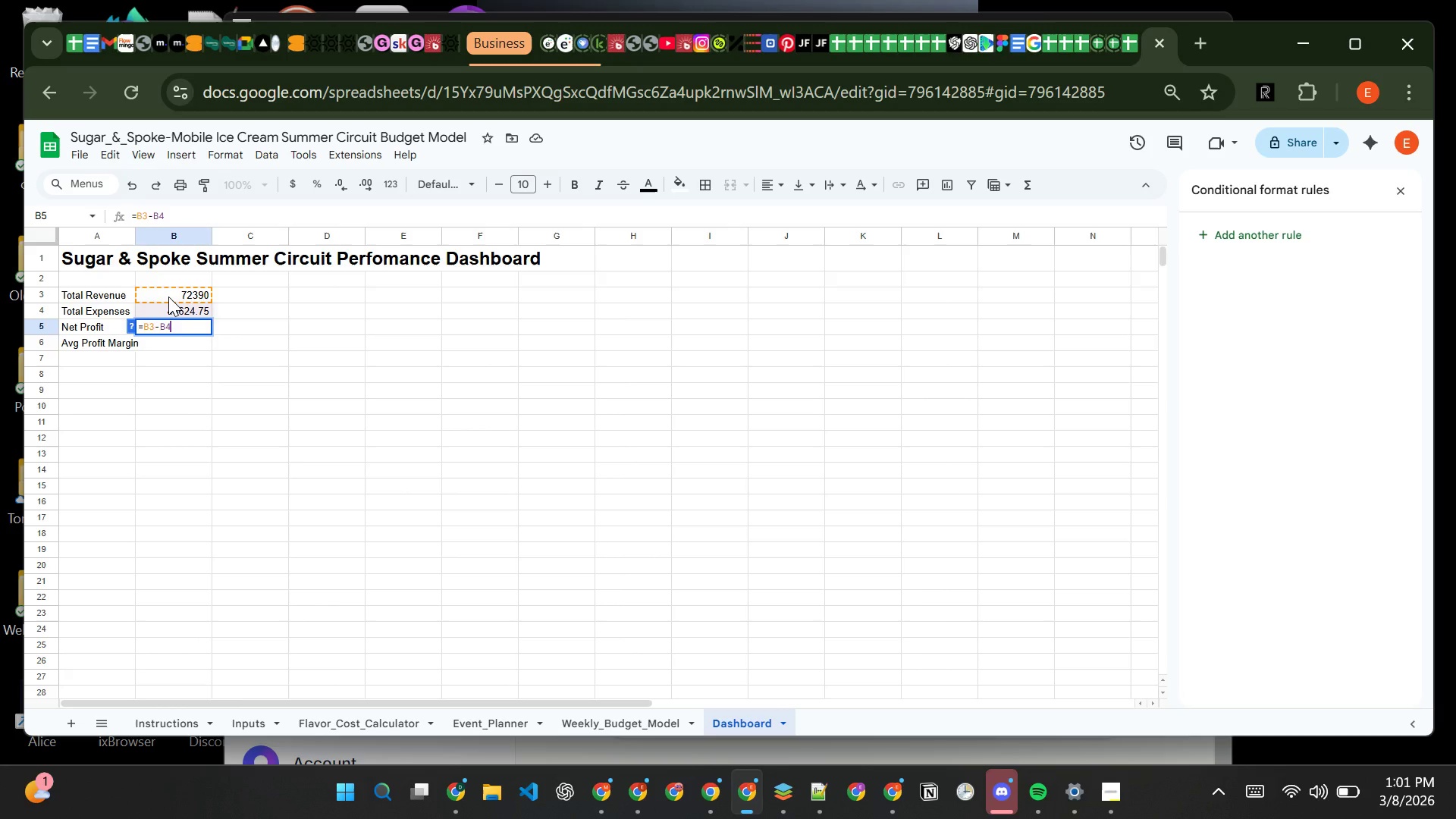 
key(Enter)
 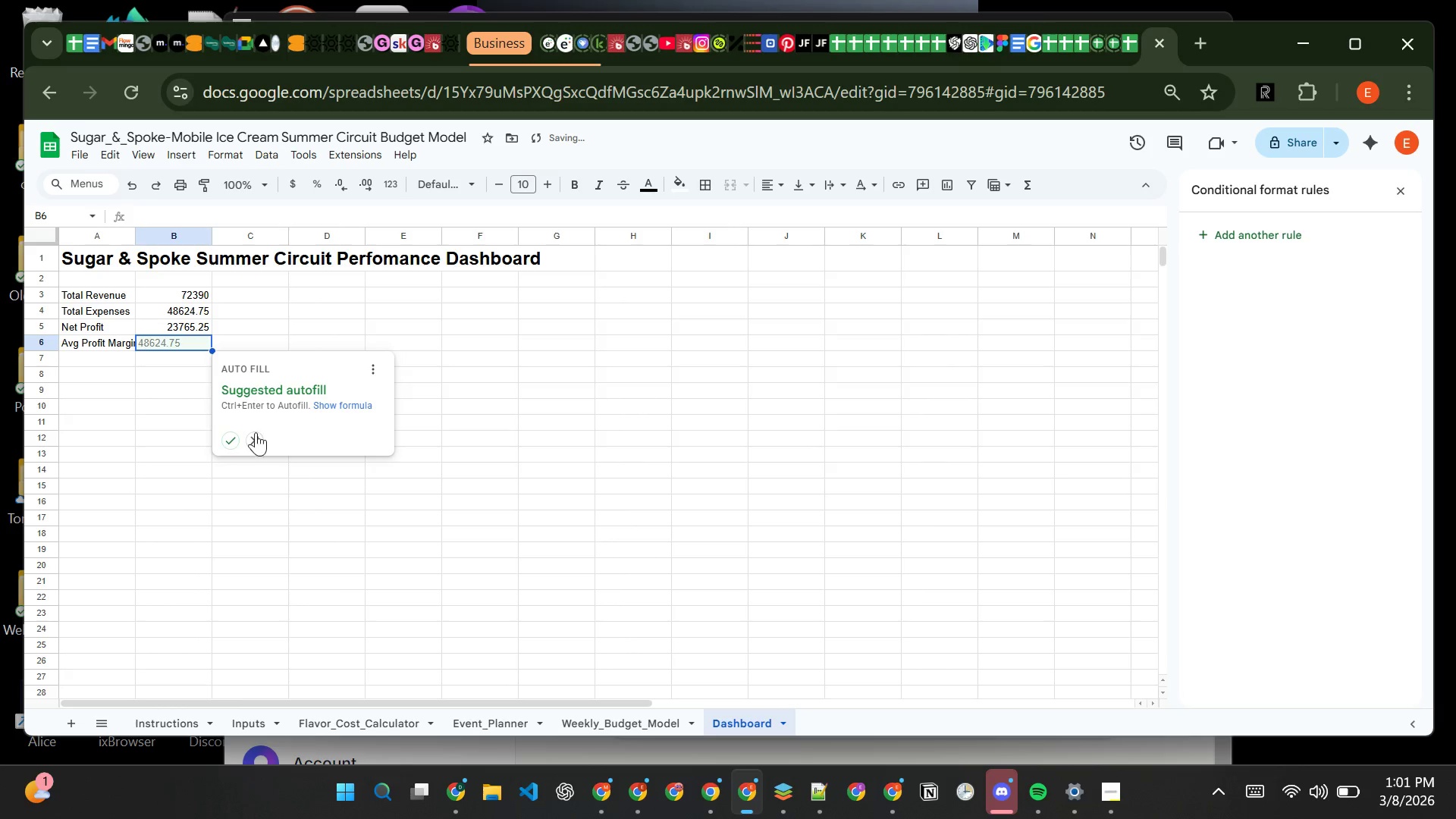 
left_click([259, 442])
 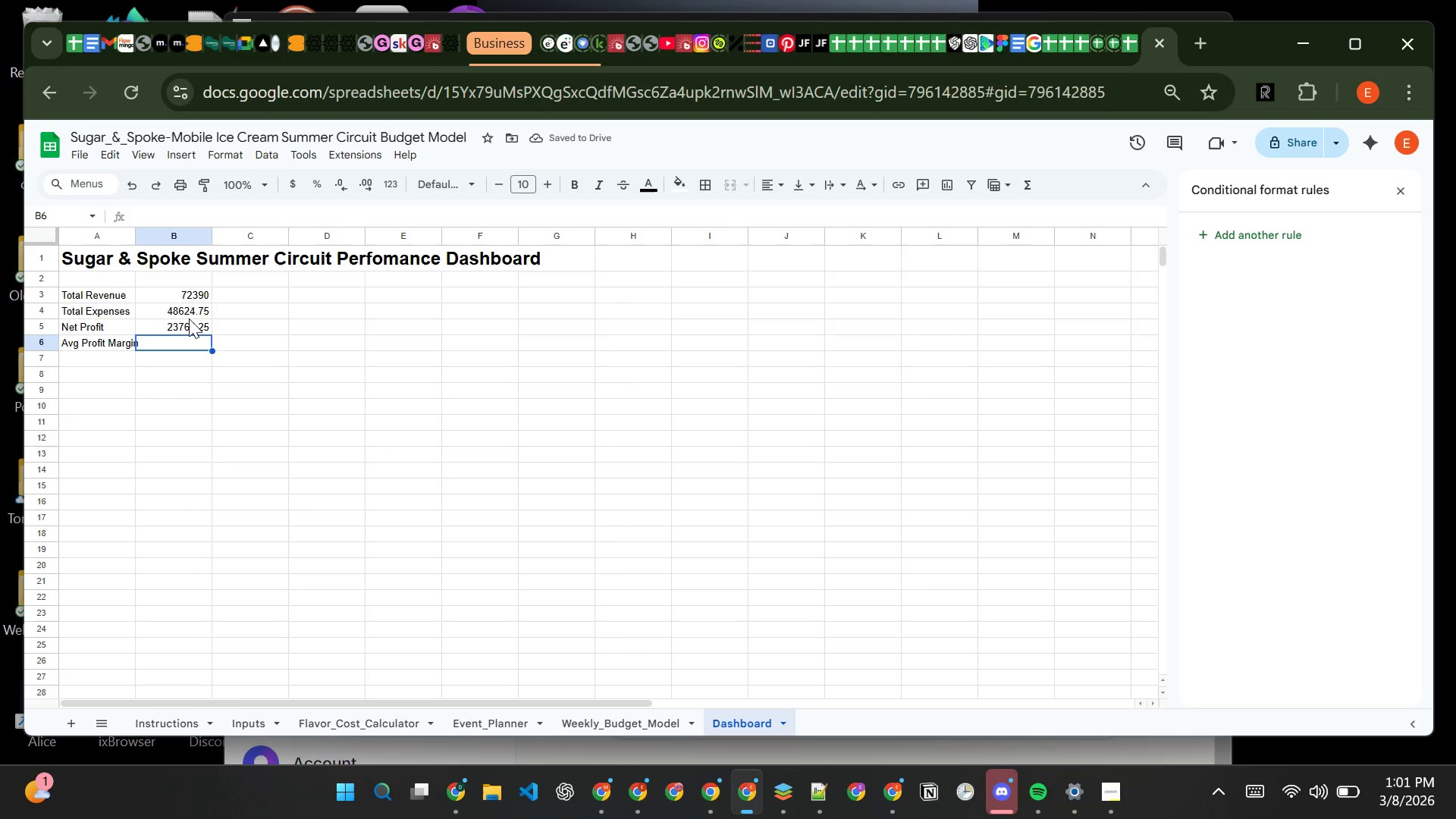 
left_click([188, 320])
 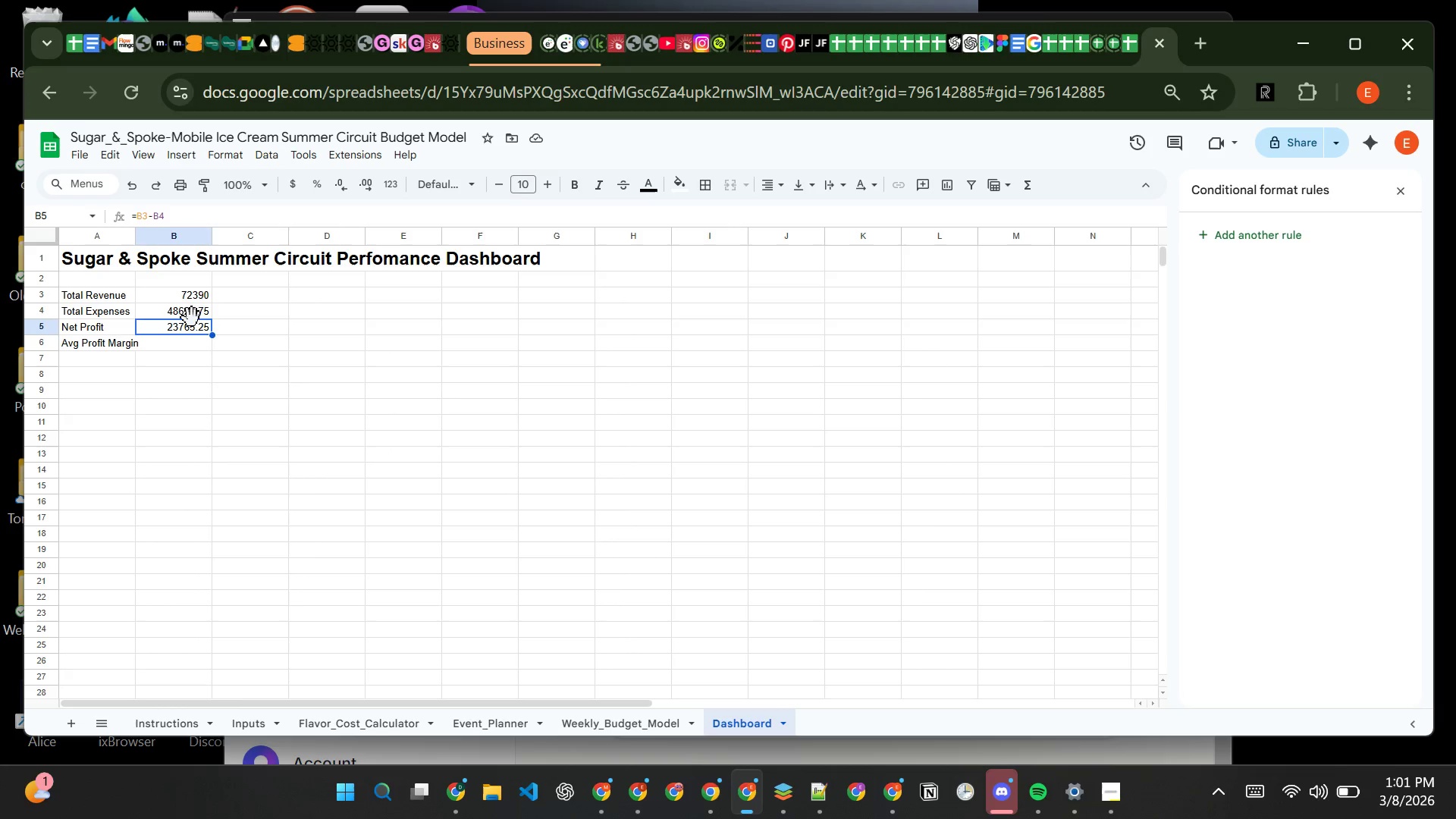 
left_click([193, 316])
 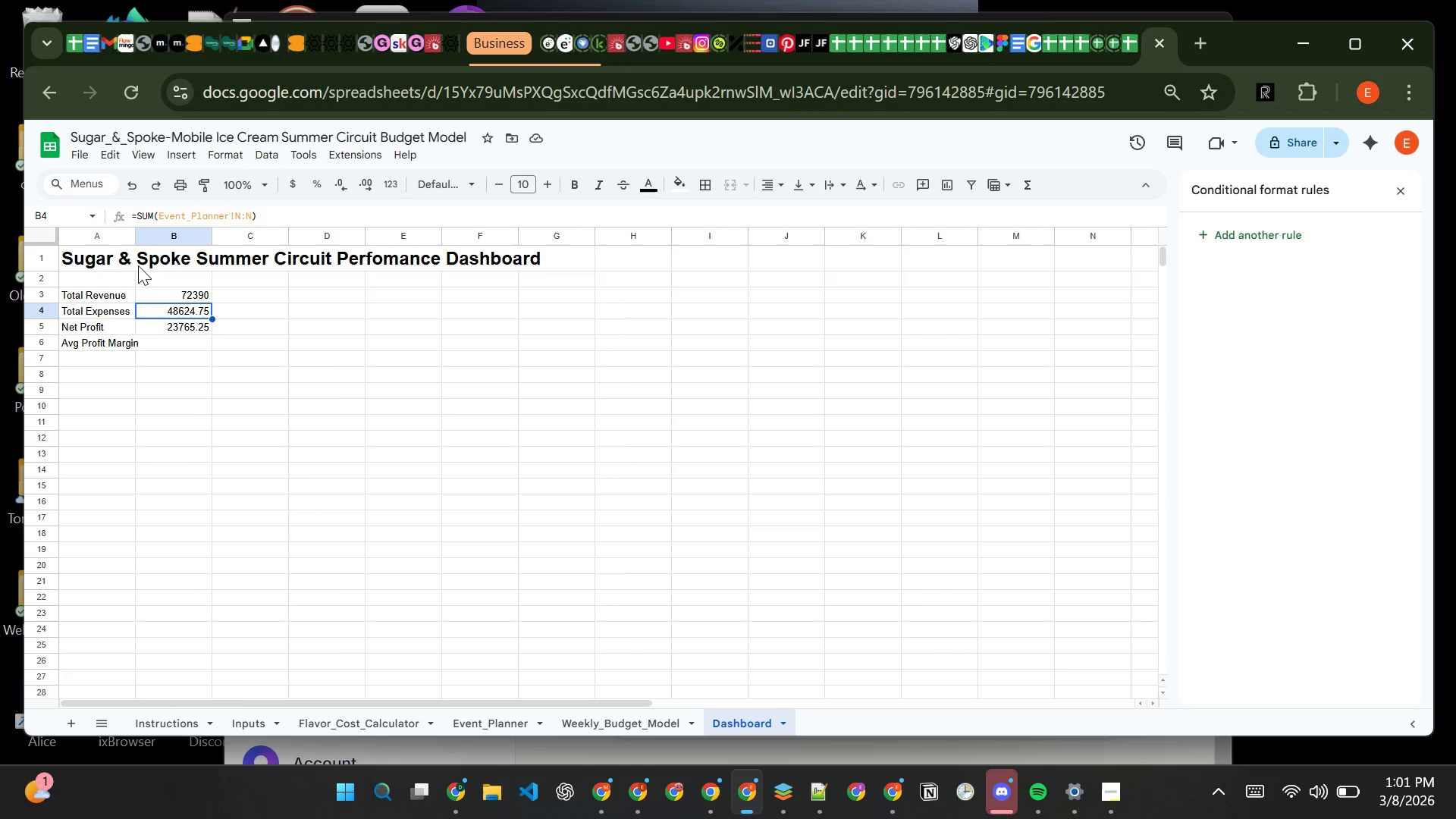 
wait(5.91)
 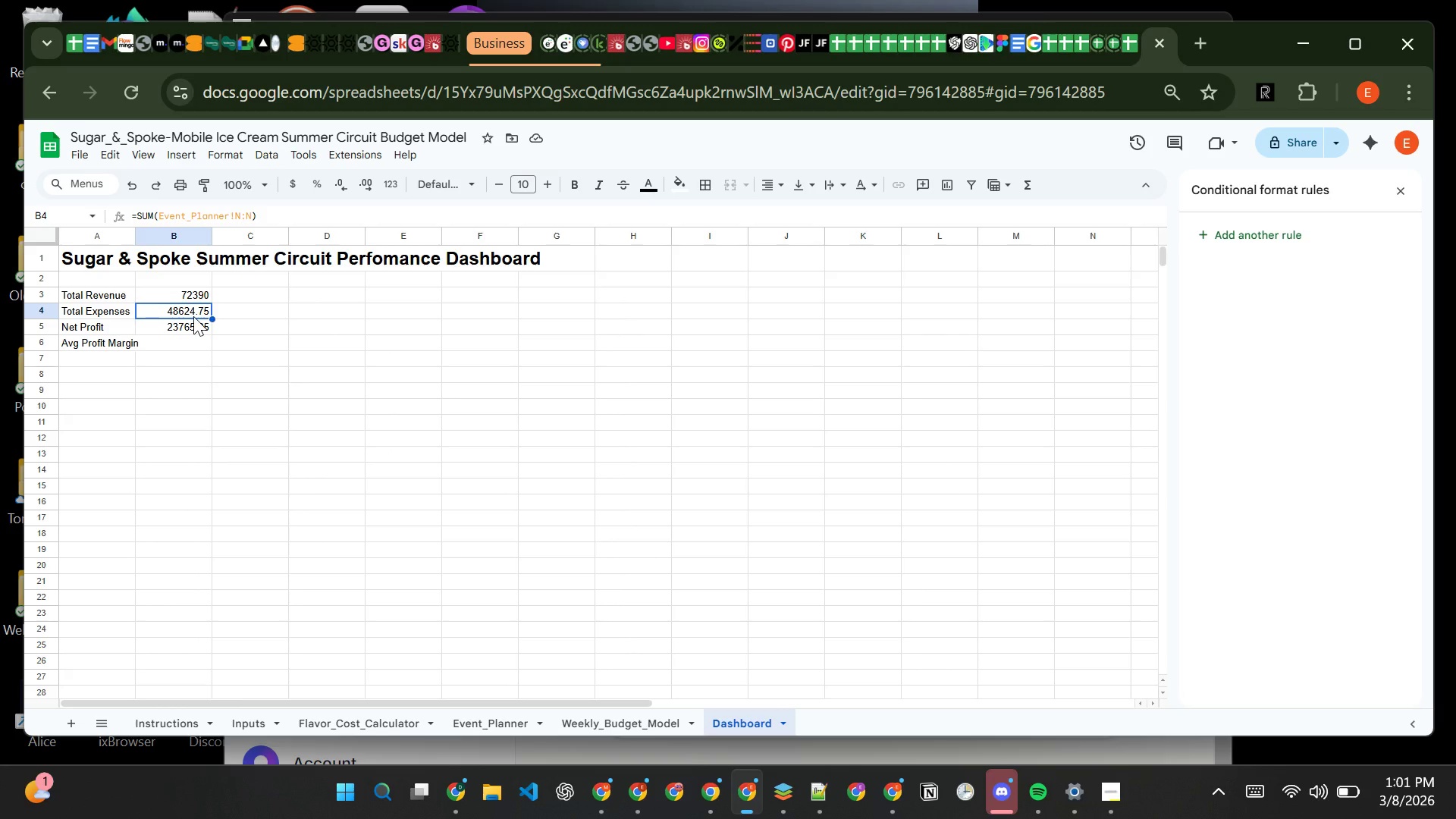 
left_click_drag(start_coordinate=[133, 230], to_coordinate=[141, 232])
 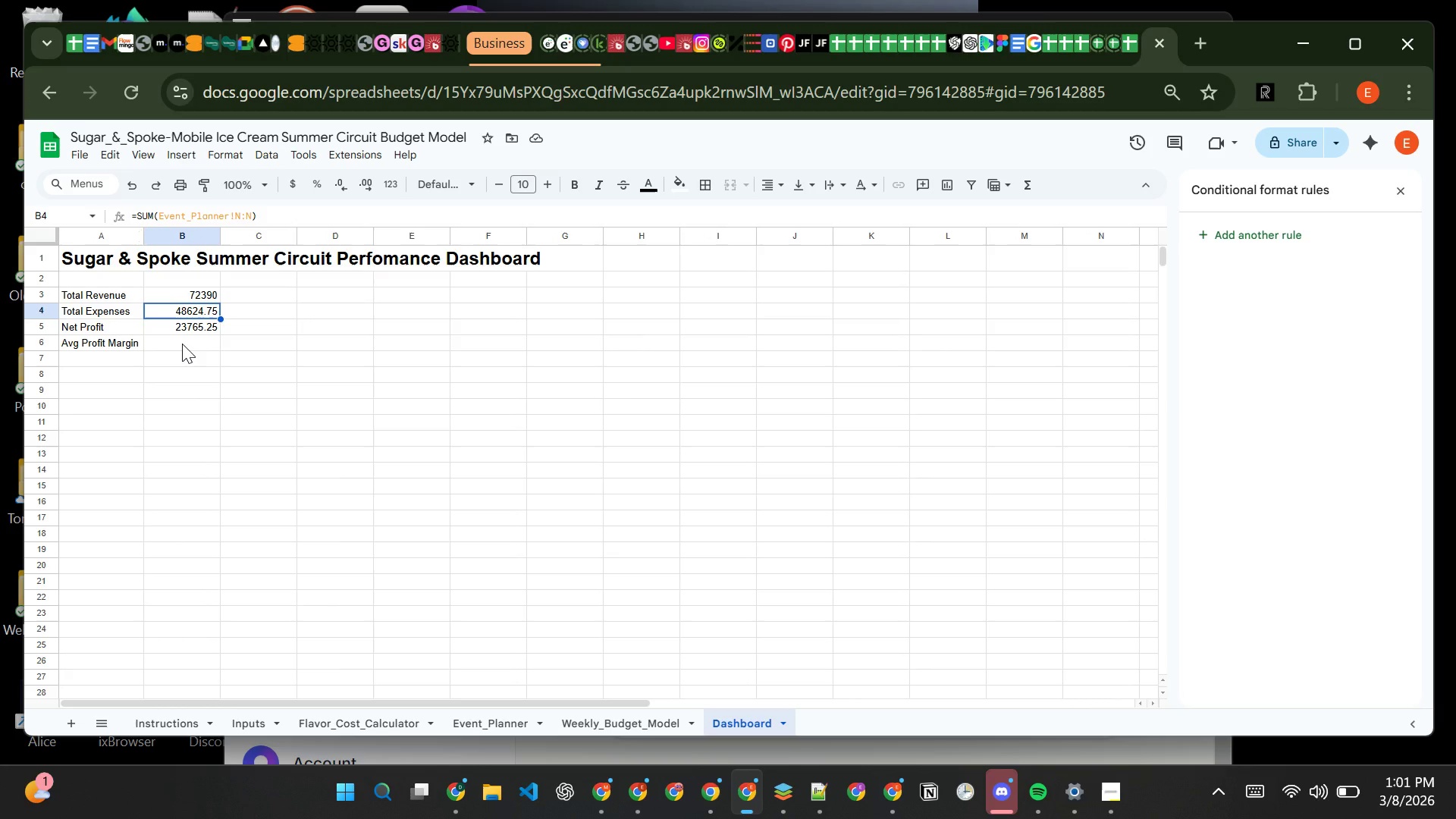 
wait(13.39)
 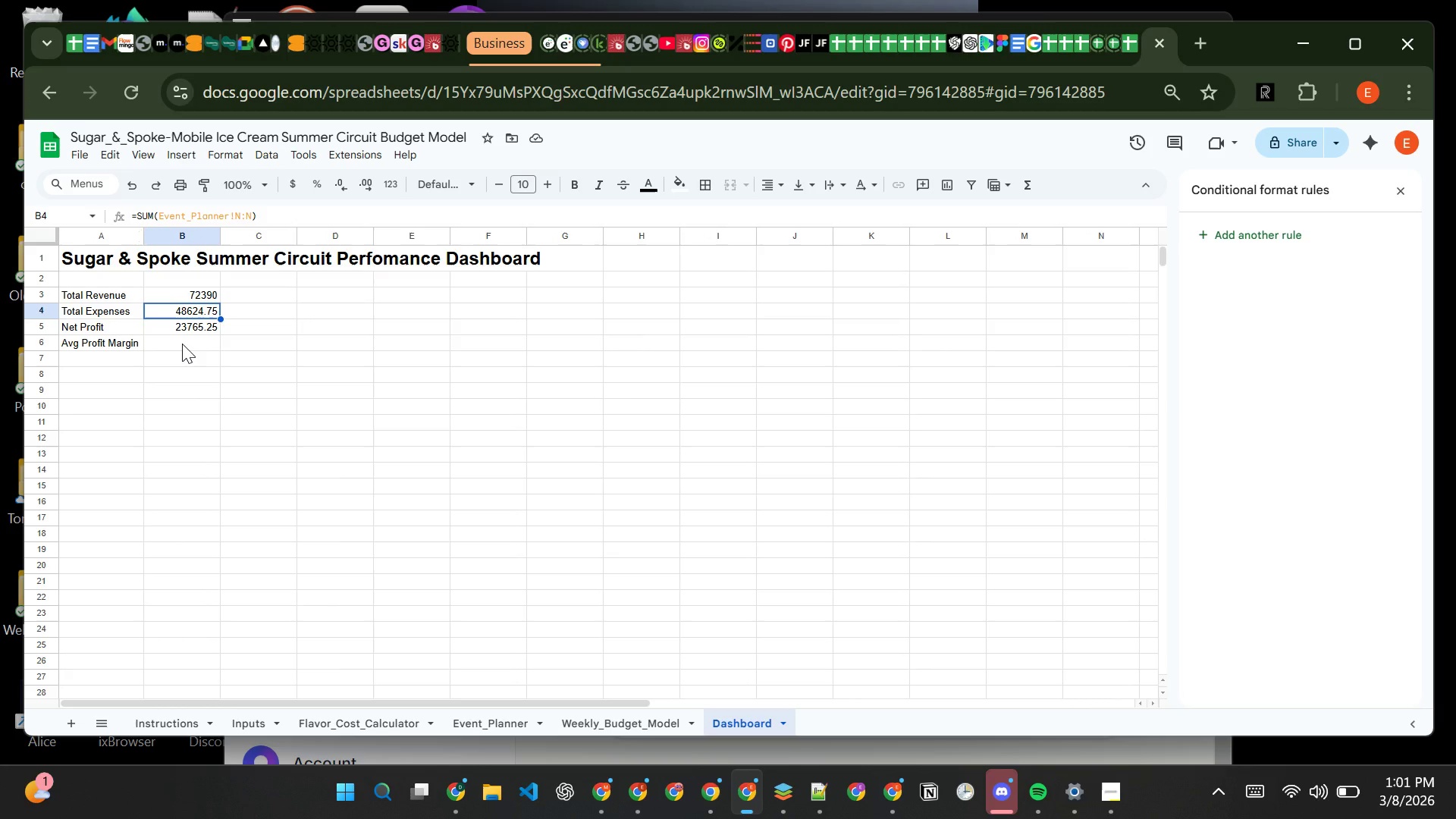 
left_click([182, 344])
 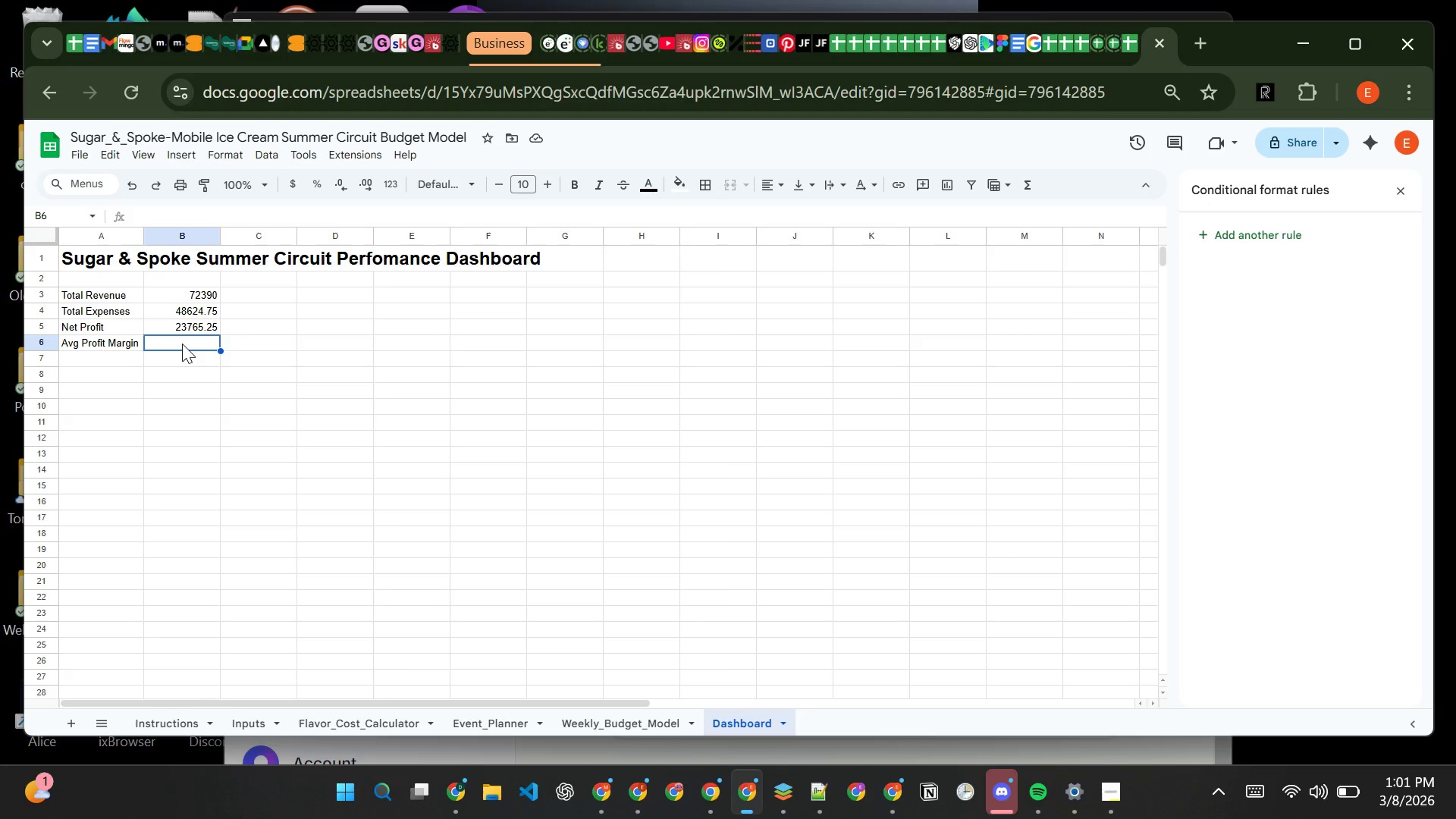 
type(=AVERAGE()
 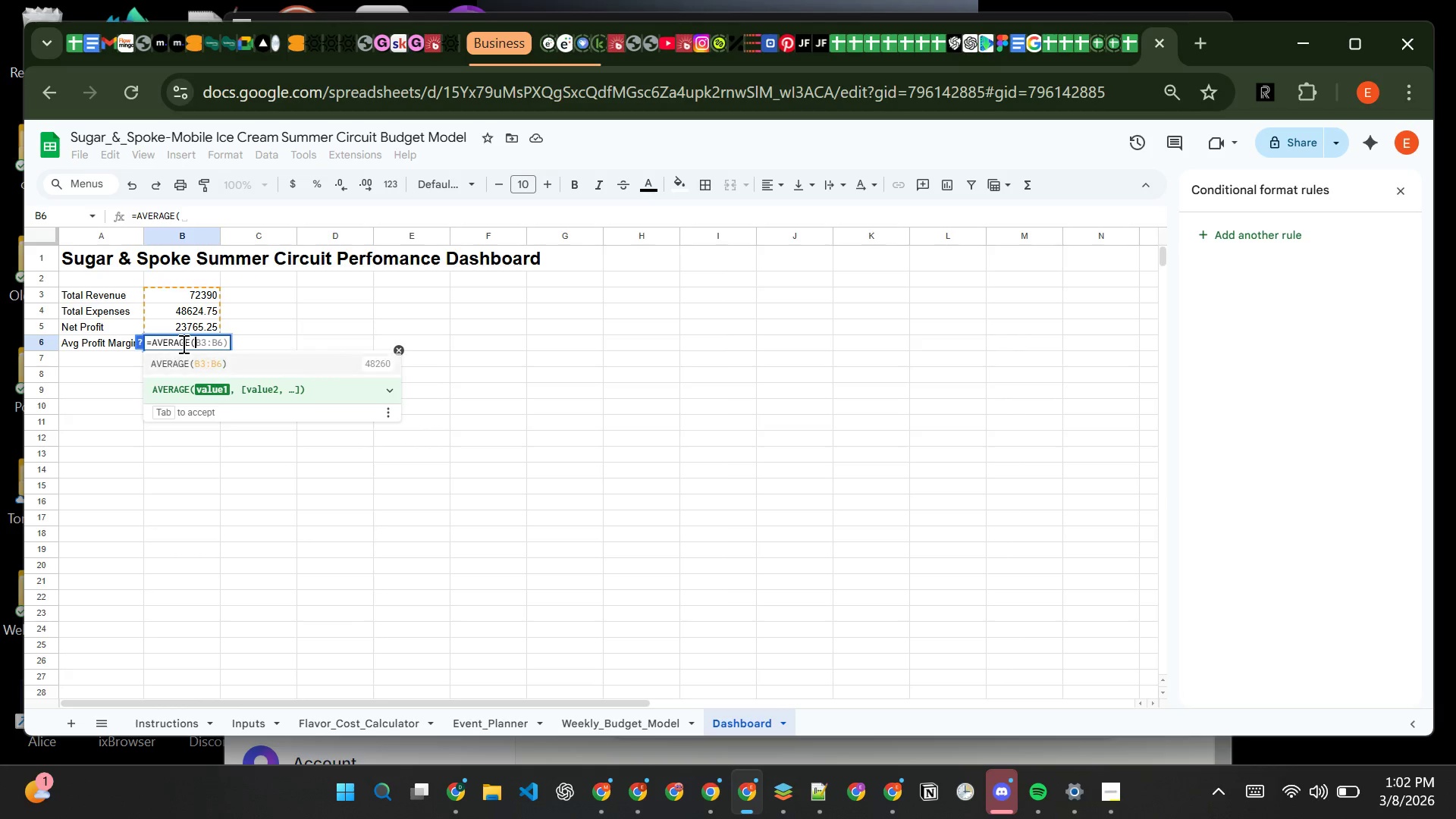 
wait(8.17)
 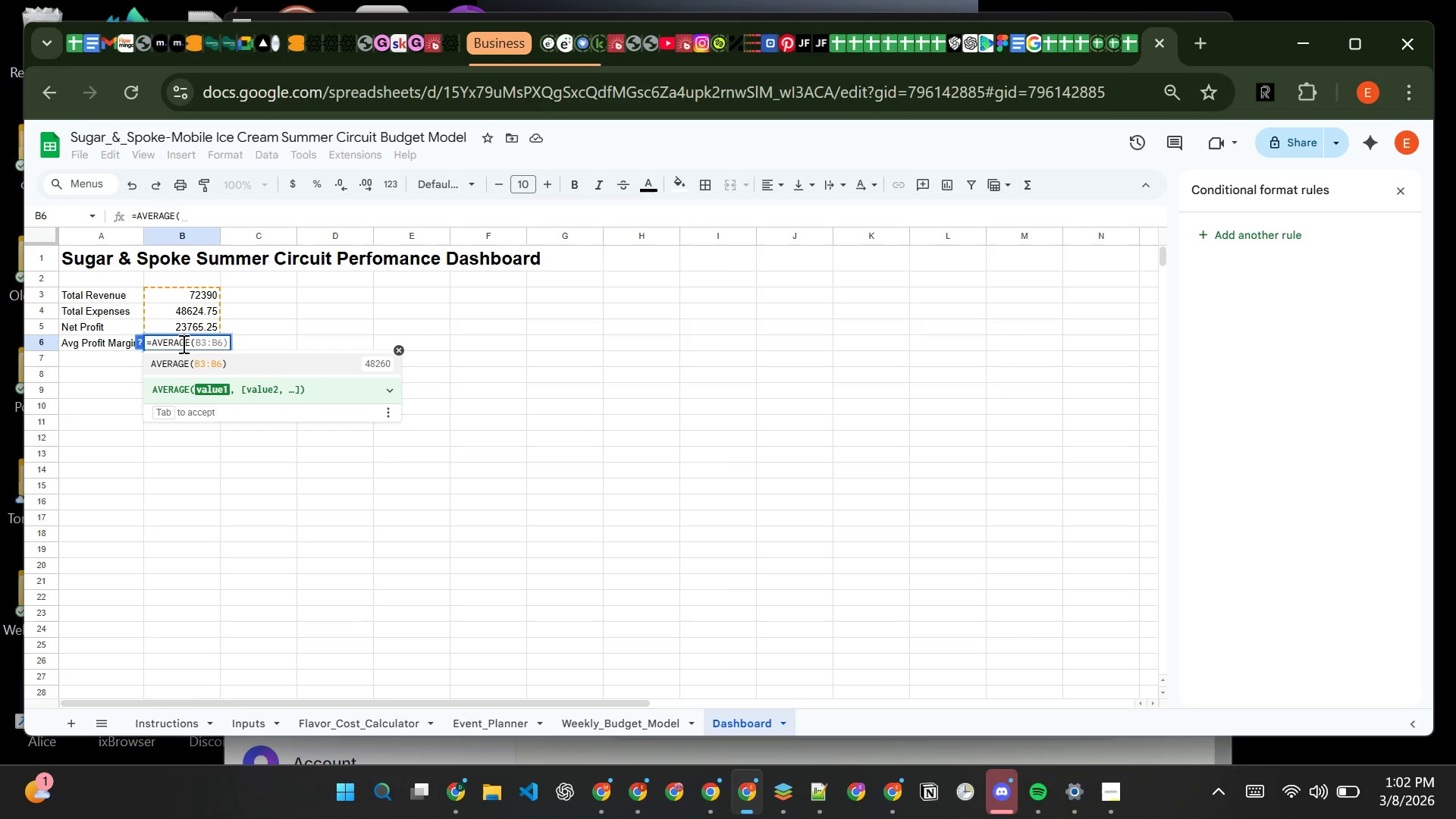 
type(Event)
key(Backspace)
type(t_Planner!)
 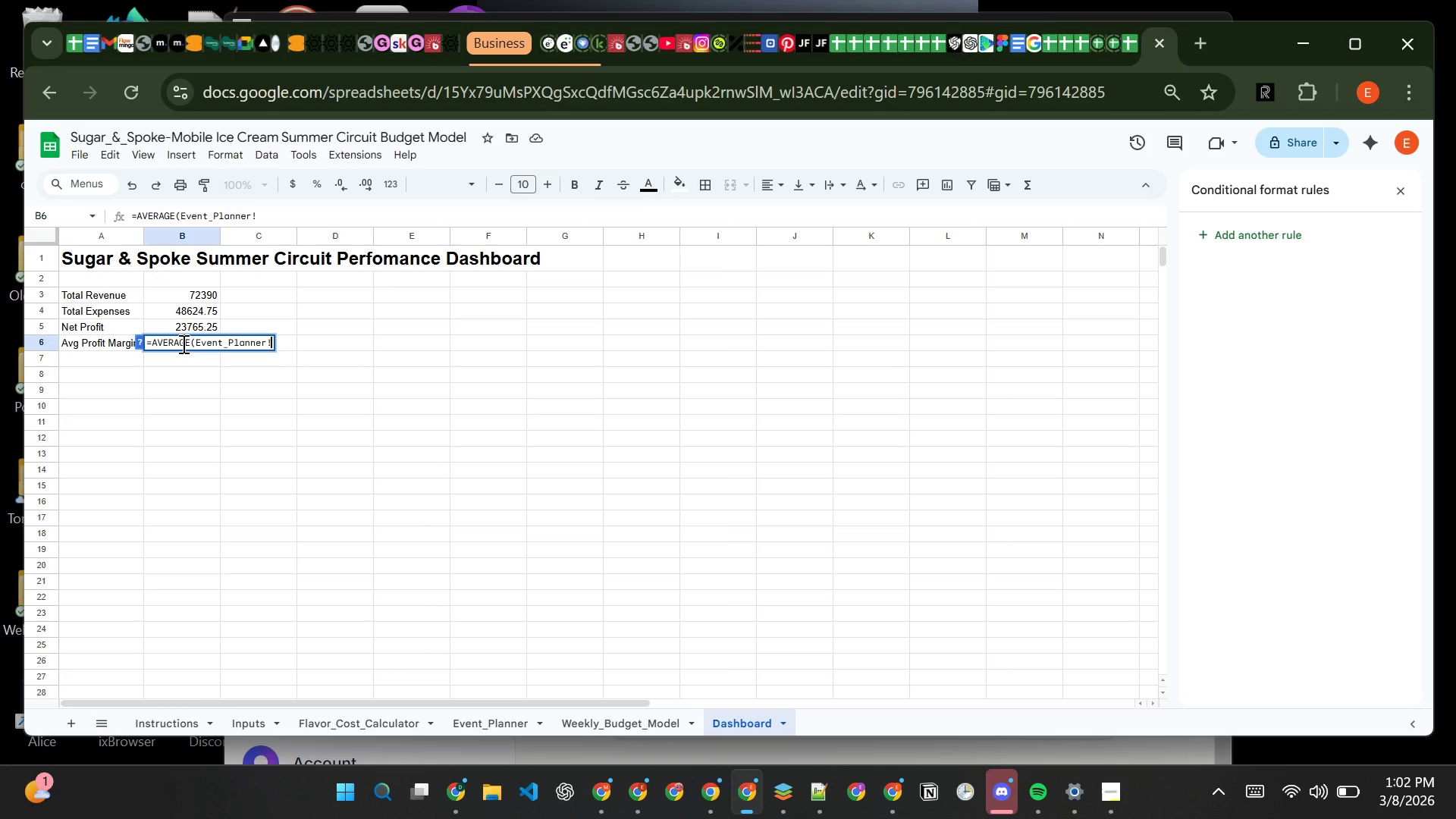 
type(P:P))
 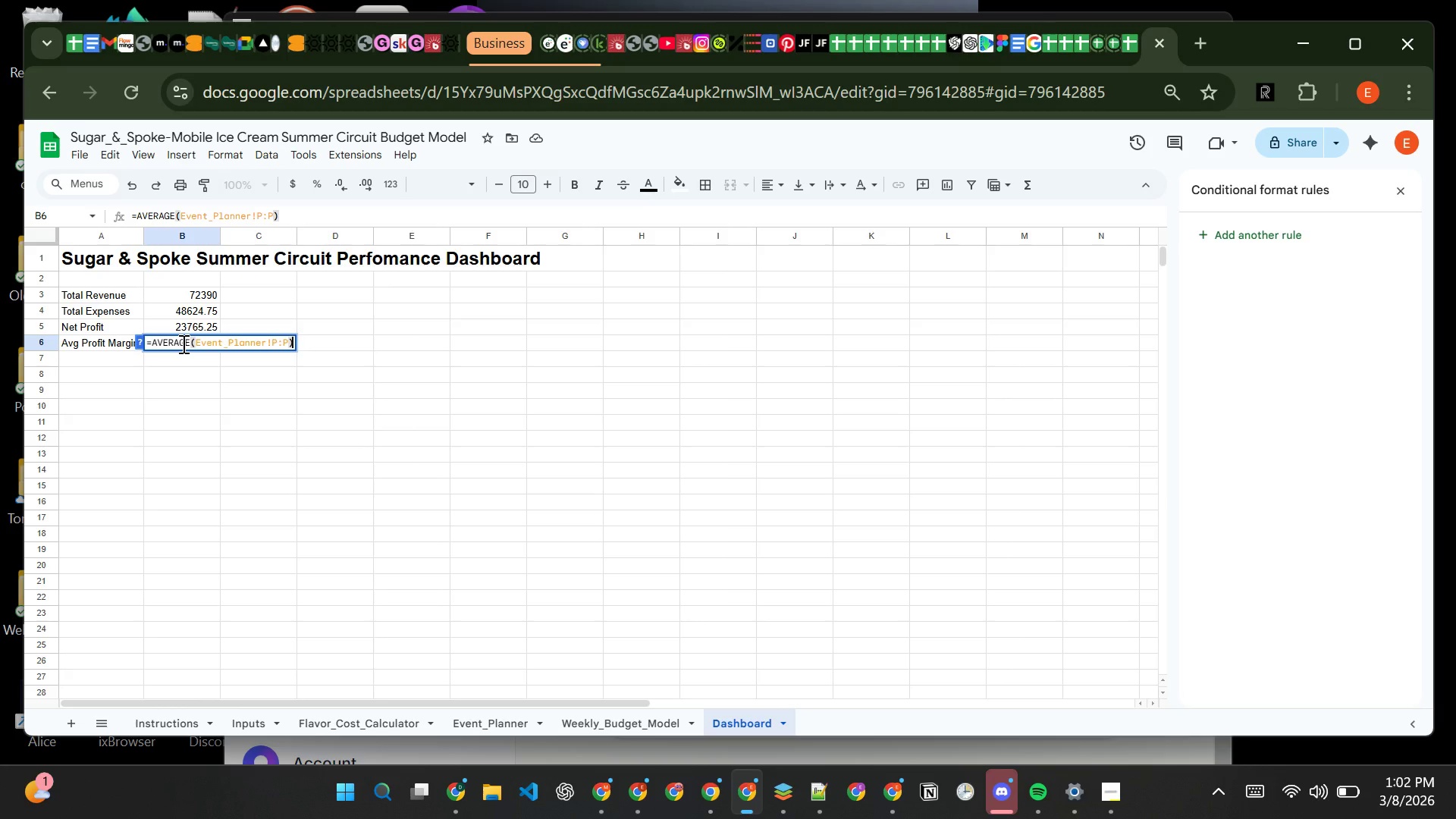 
key(Enter)
 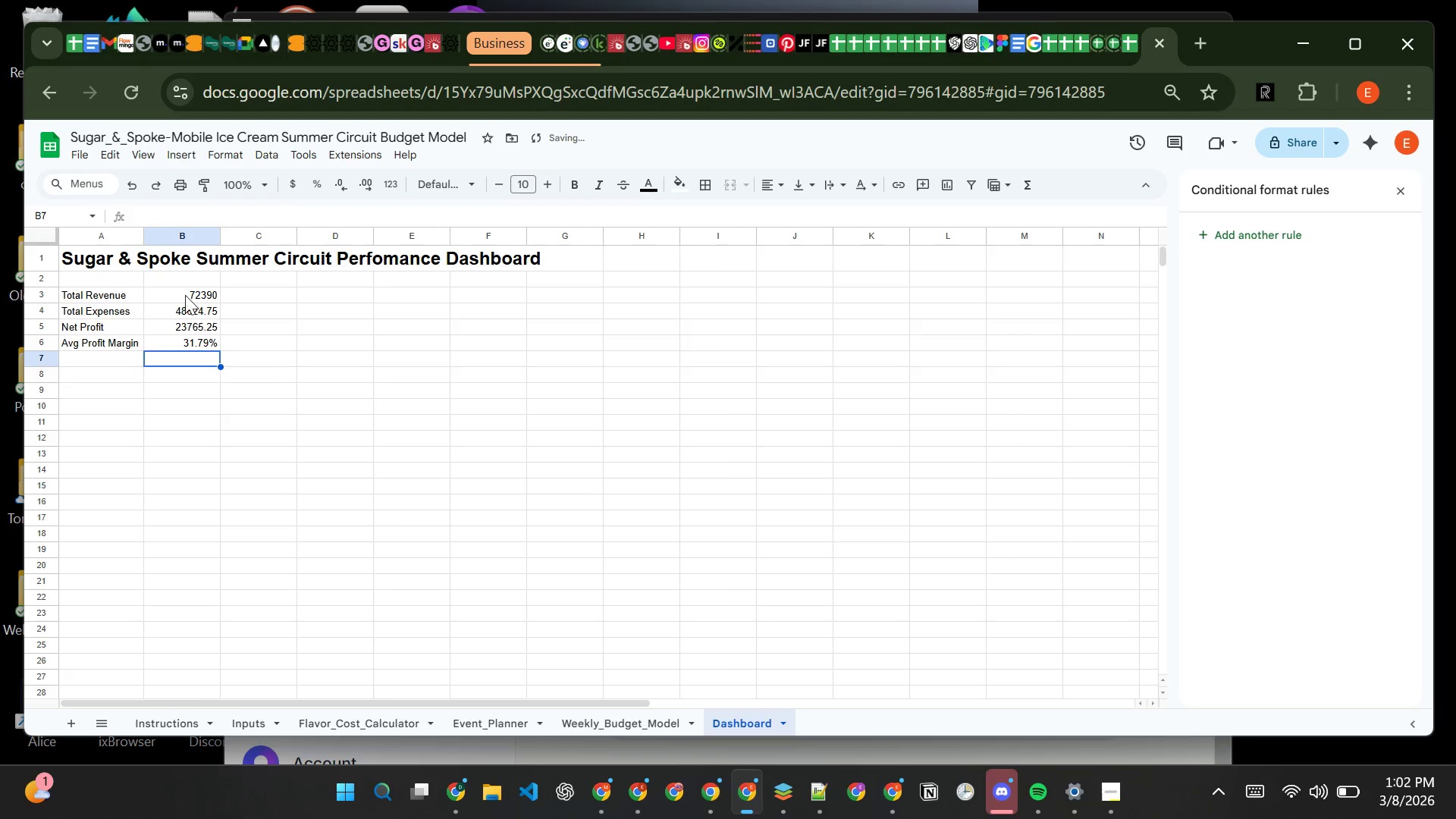 
left_click([187, 293])
 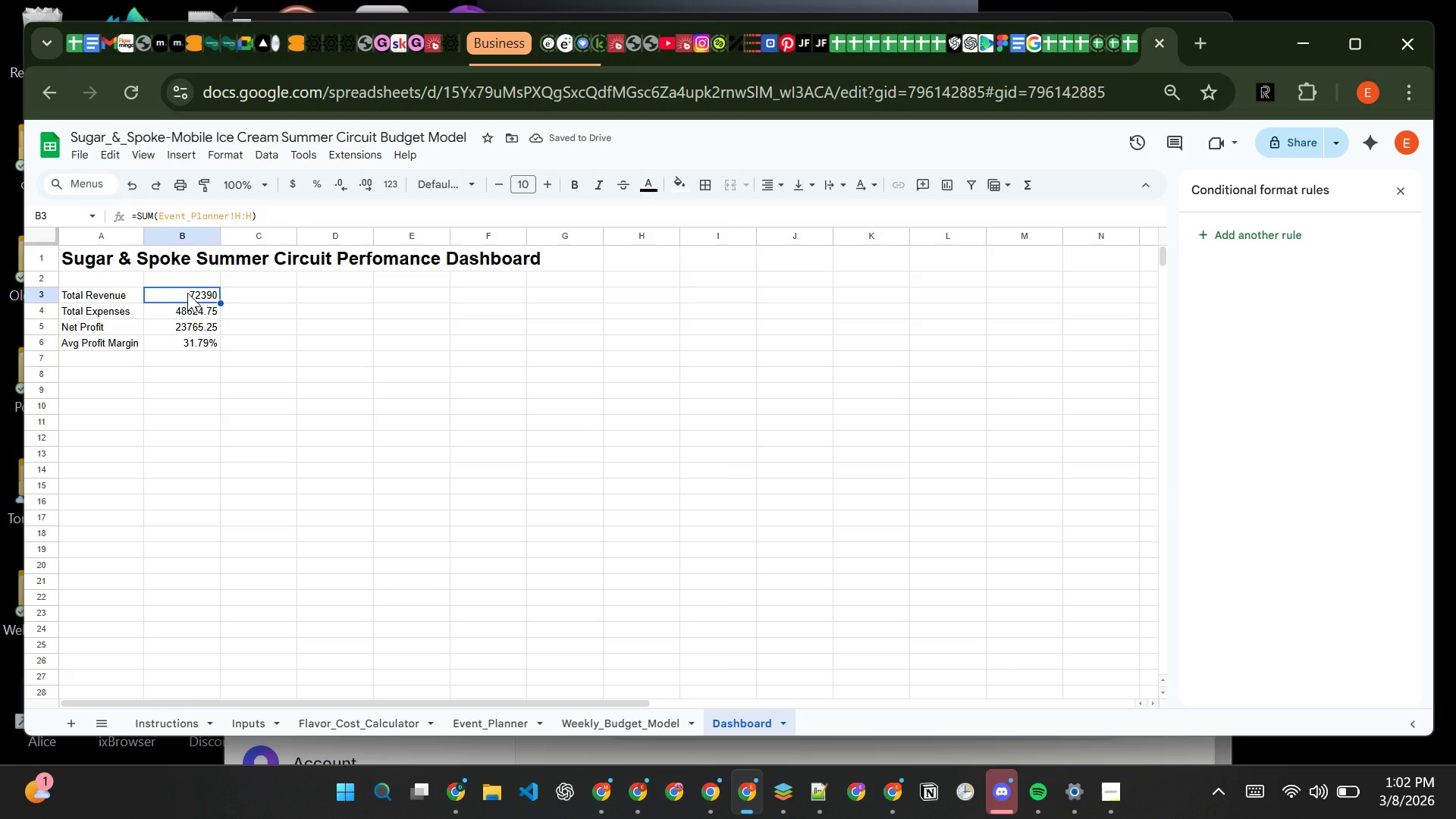 
left_click_drag(start_coordinate=[187, 293], to_coordinate=[184, 327])
 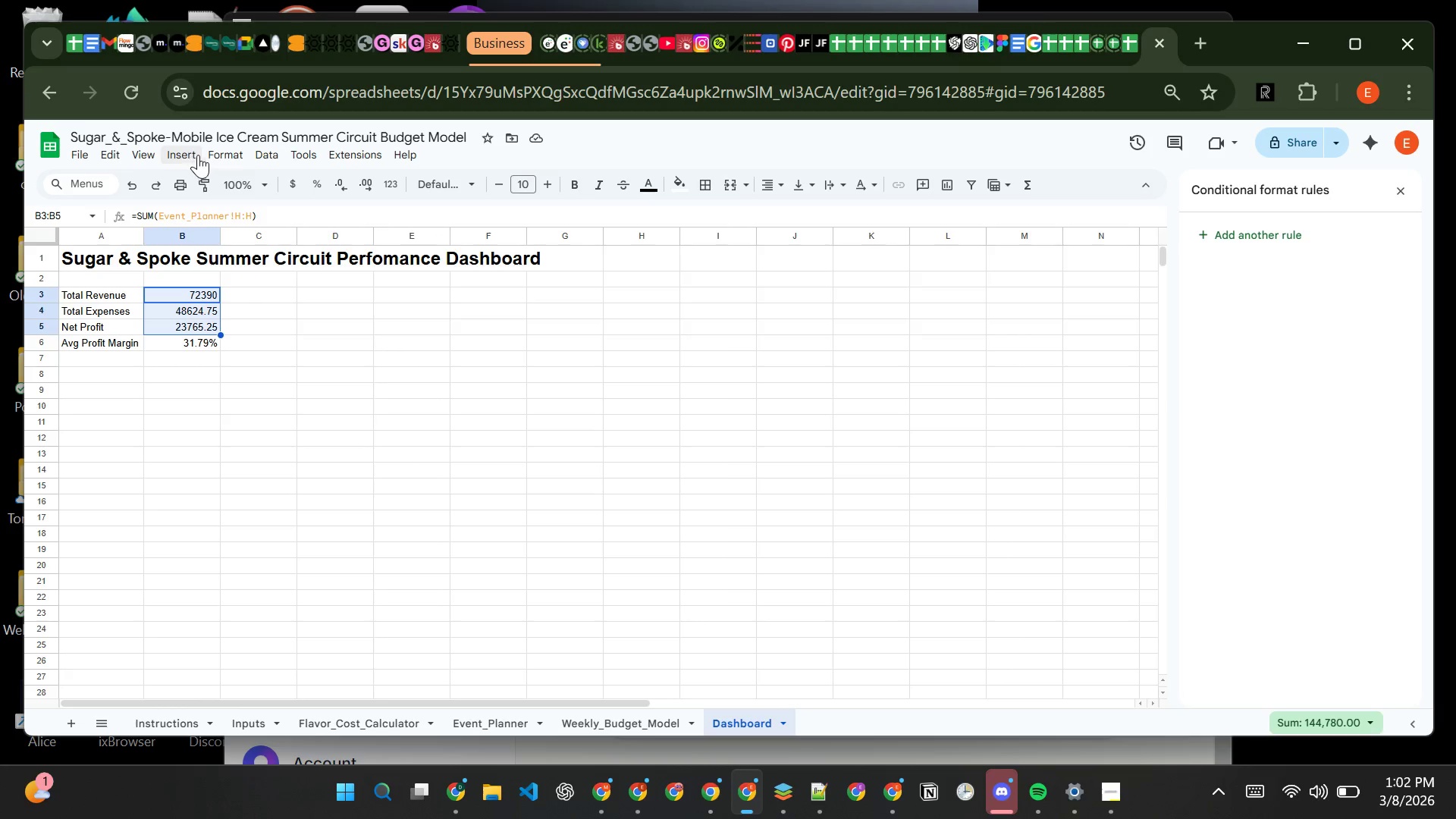 
left_click([230, 153])
 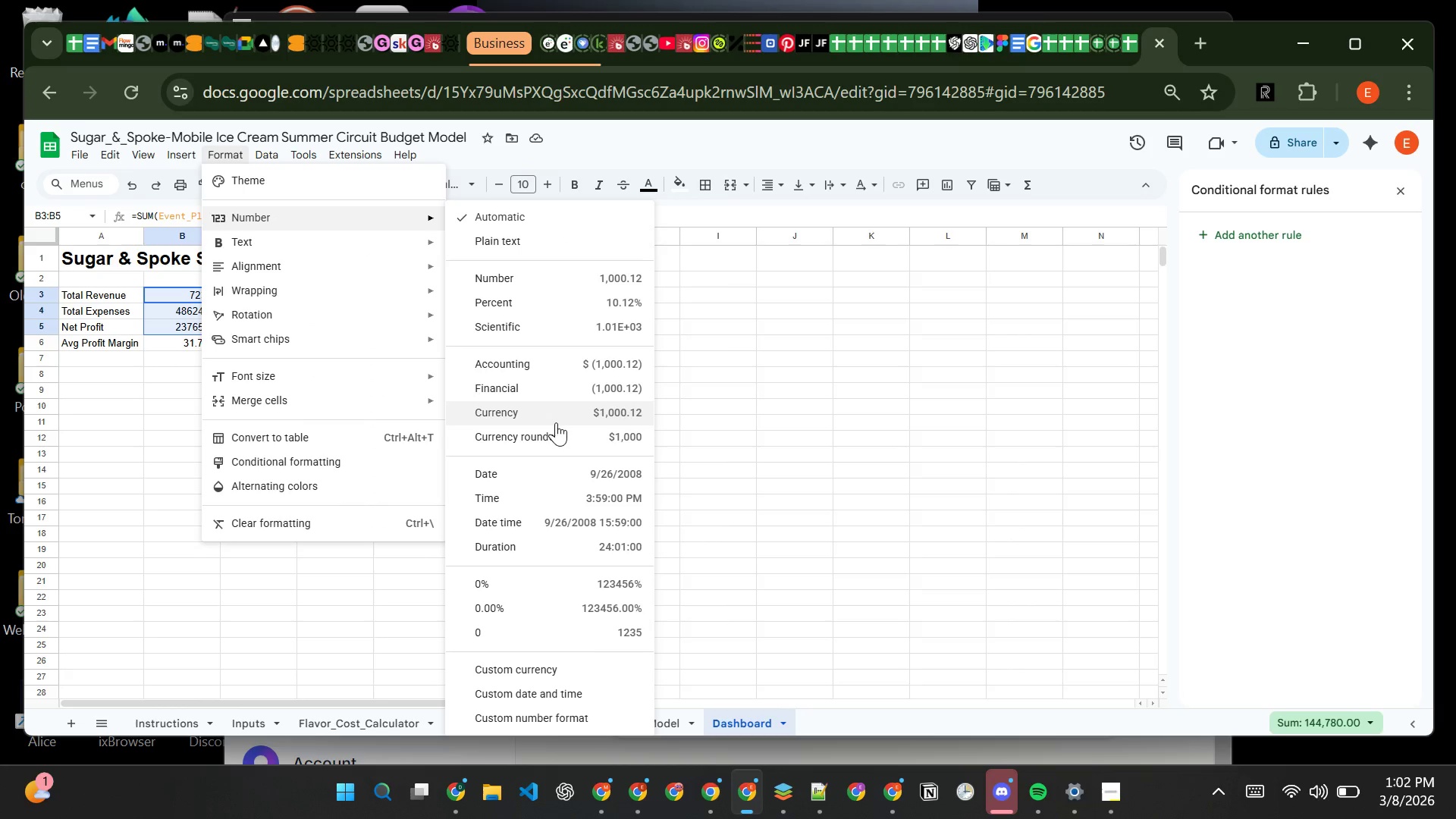 
left_click([556, 423])
 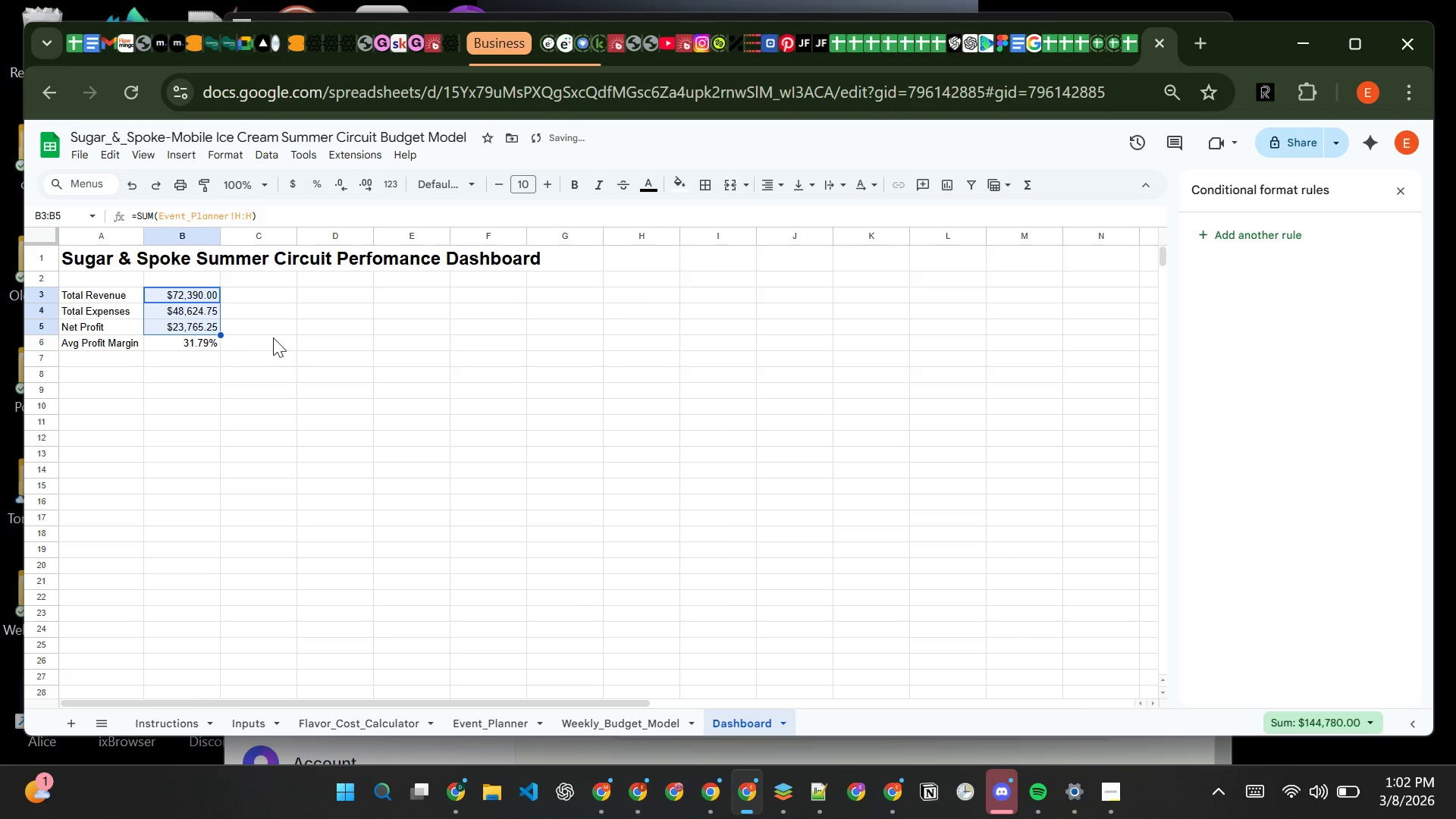 
left_click([272, 337])
 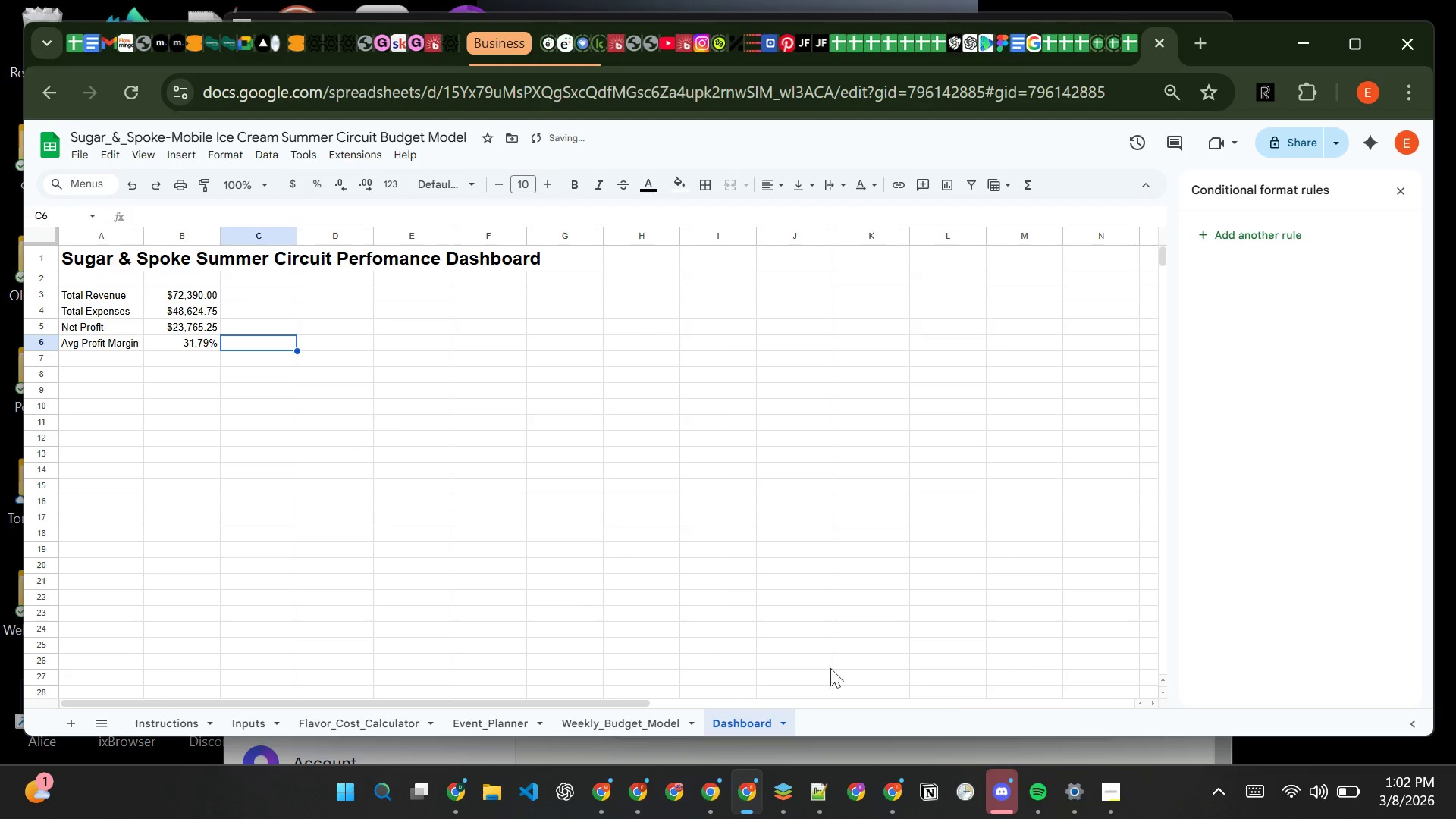 
mouse_move([1034, 775])
 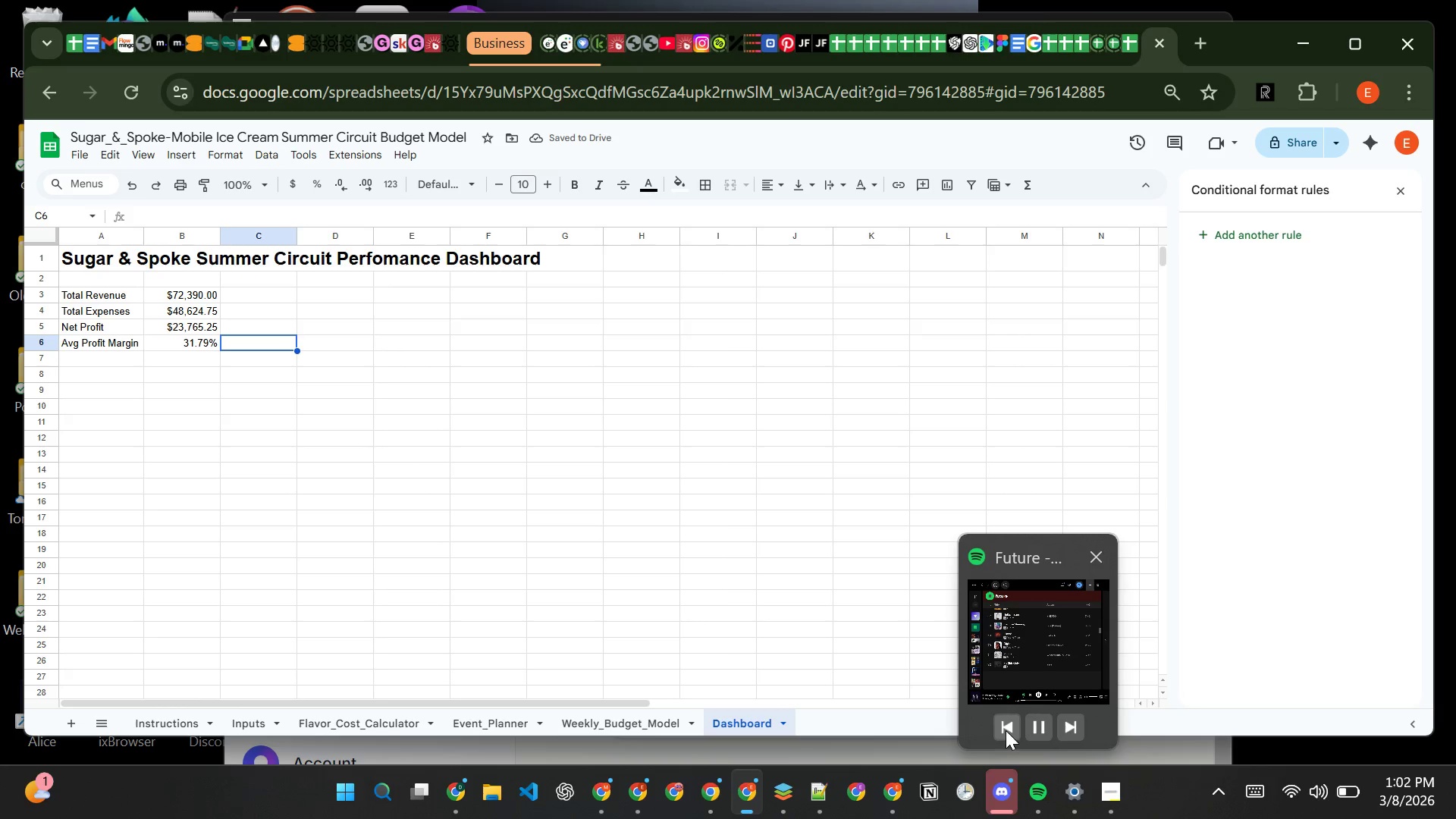 
left_click([1006, 730])
 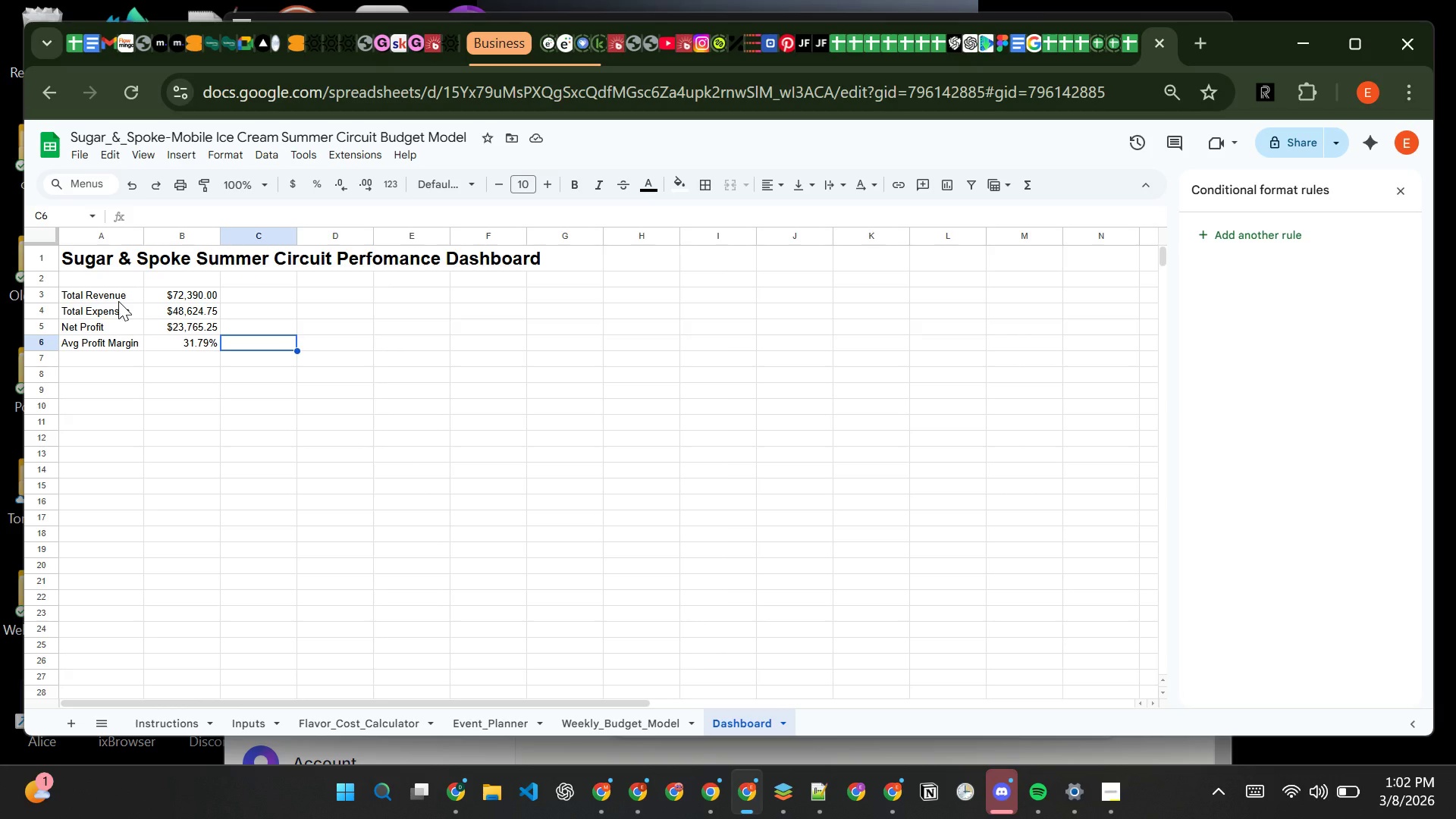 
wait(10.5)
 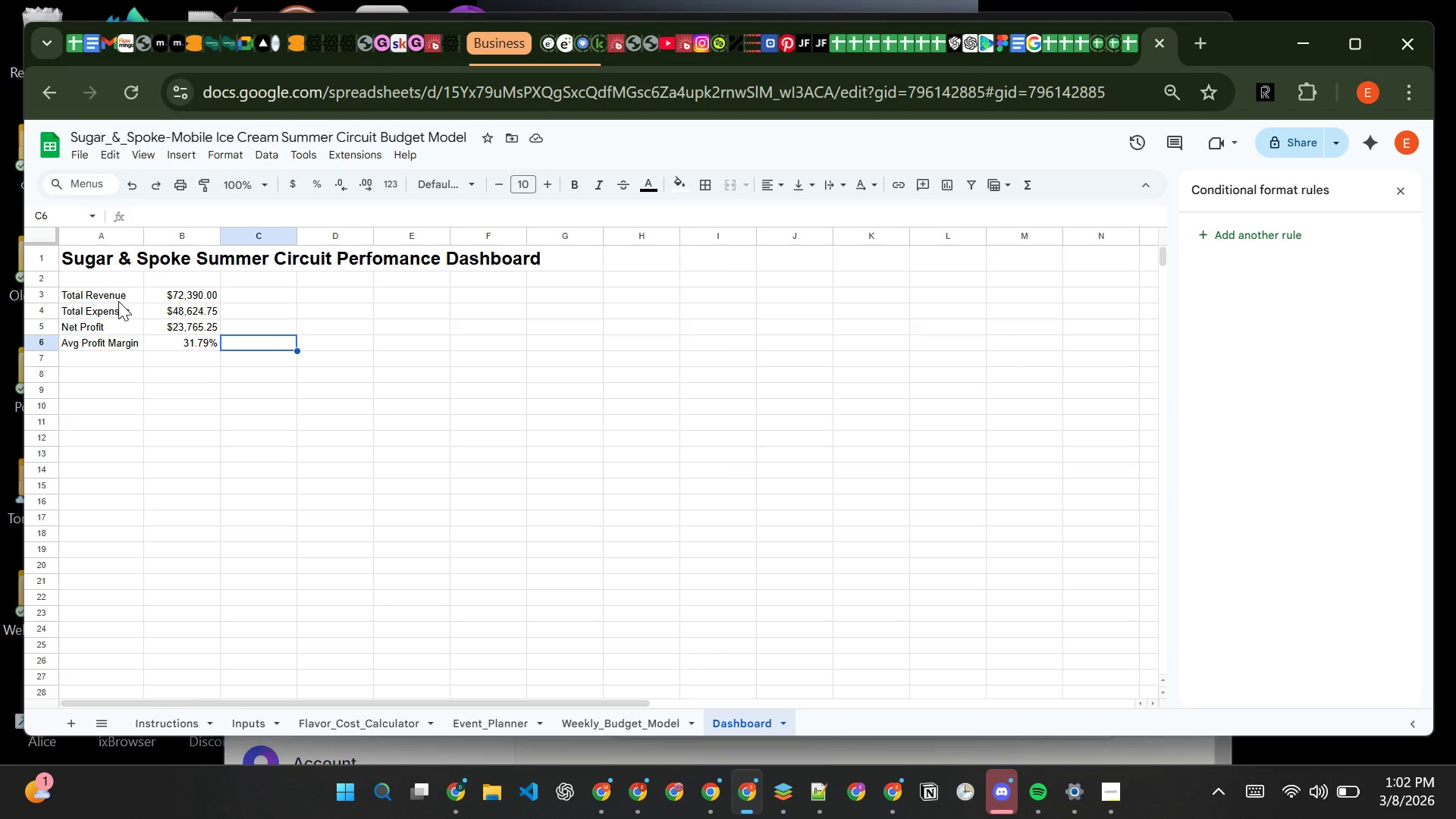 
left_click([109, 294])
 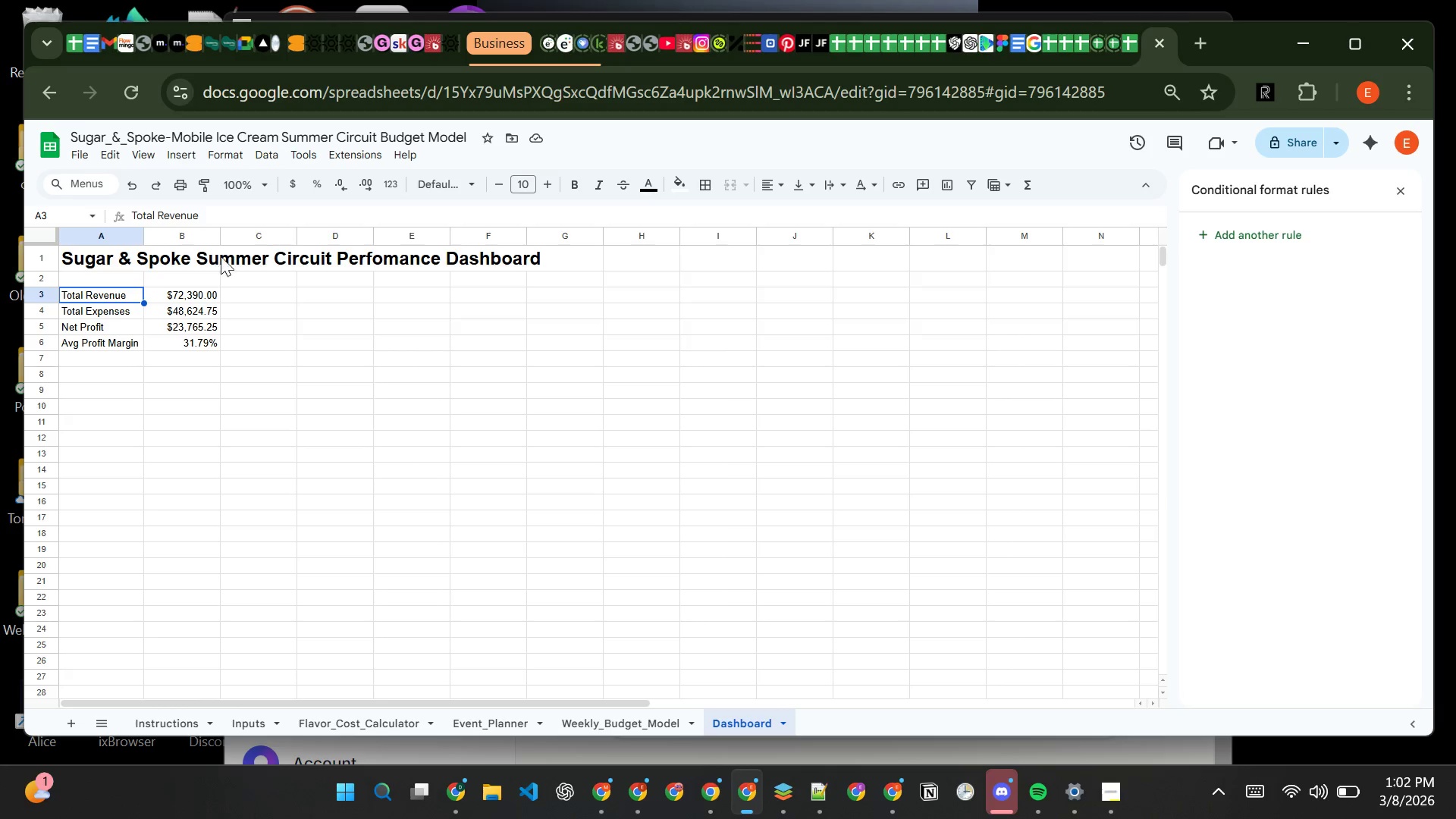 
left_click_drag(start_coordinate=[224, 238], to_coordinate=[234, 239])
 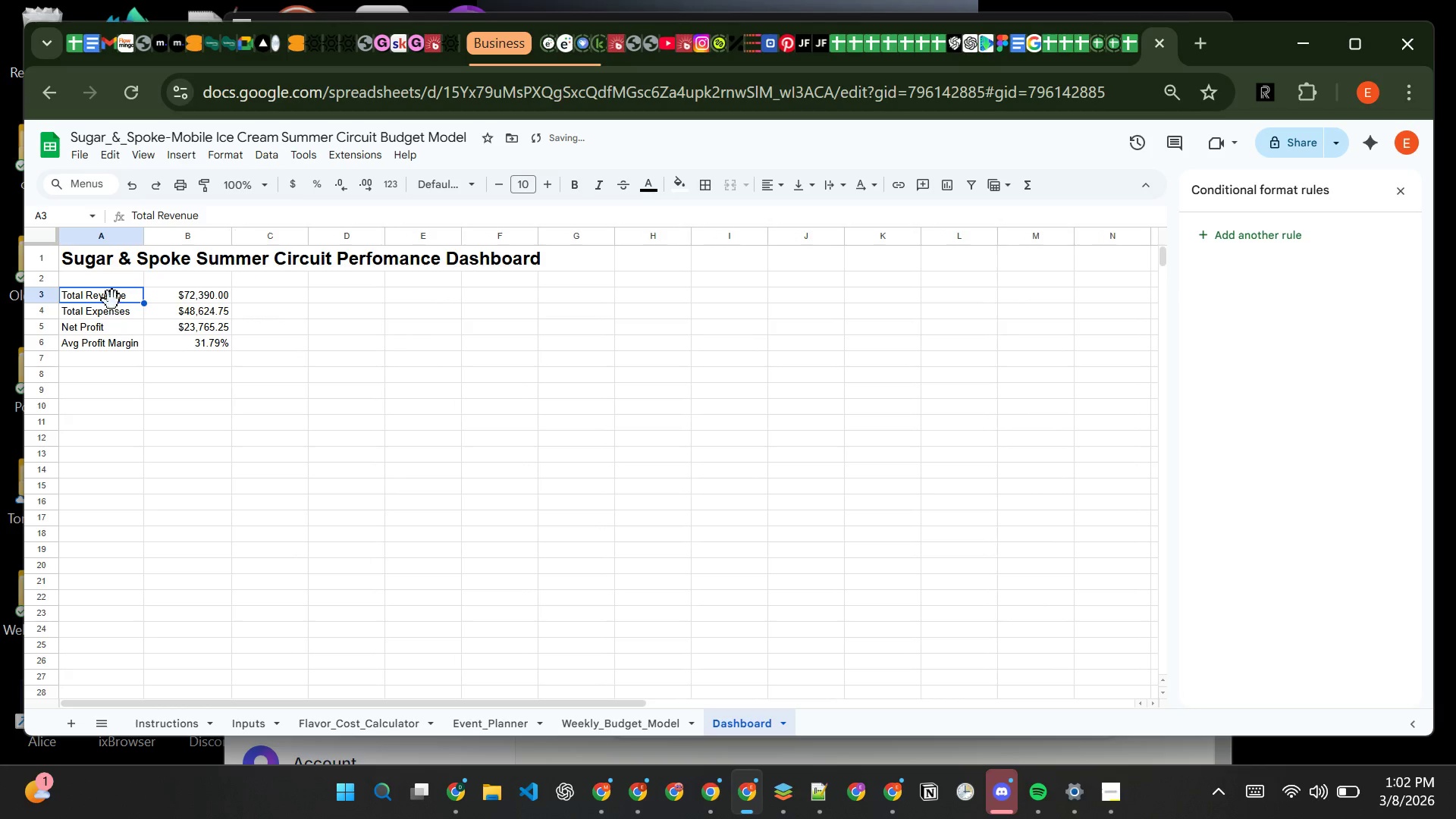 
left_click([115, 300])
 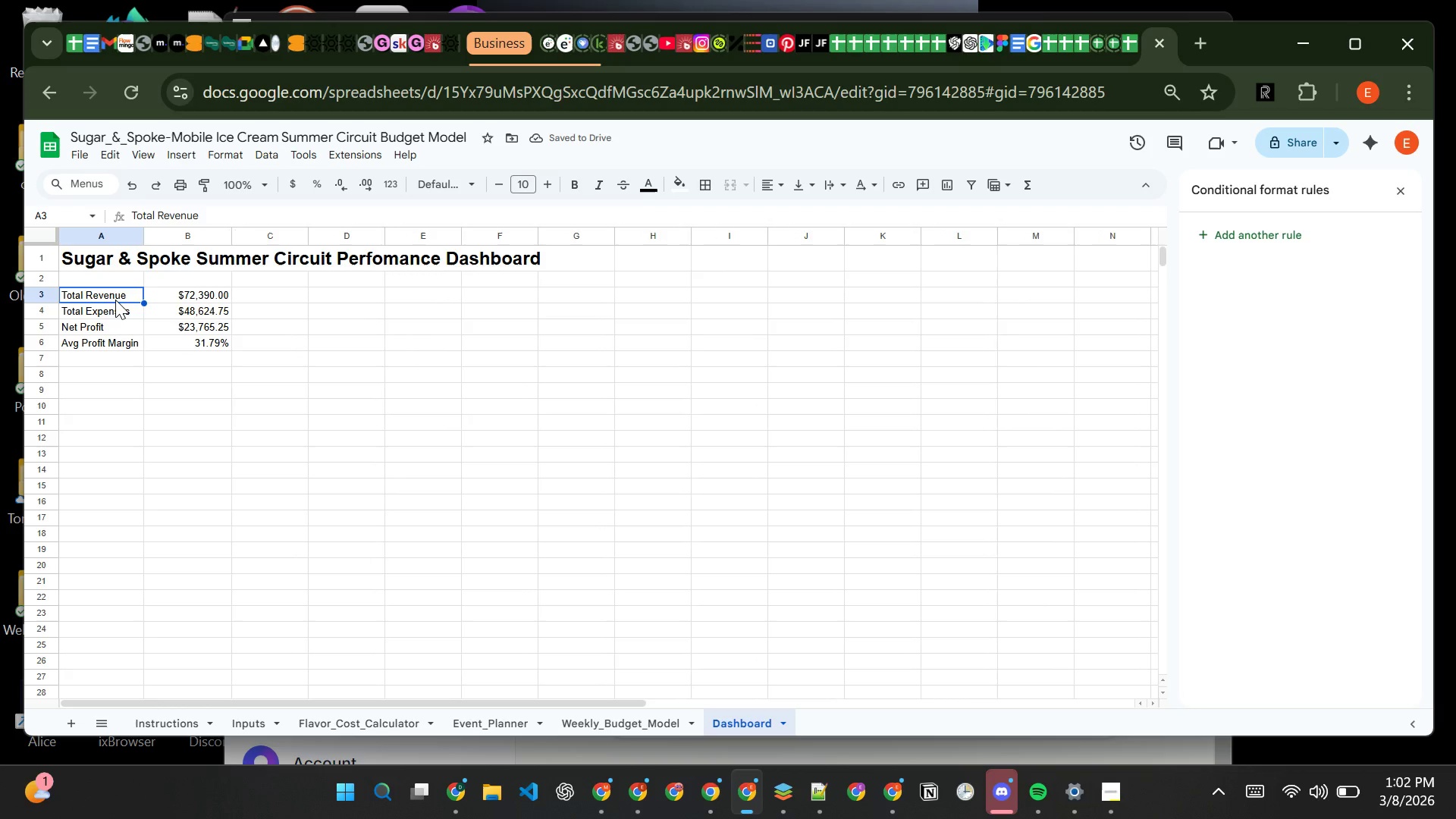 
left_click_drag(start_coordinate=[115, 300], to_coordinate=[177, 340])
 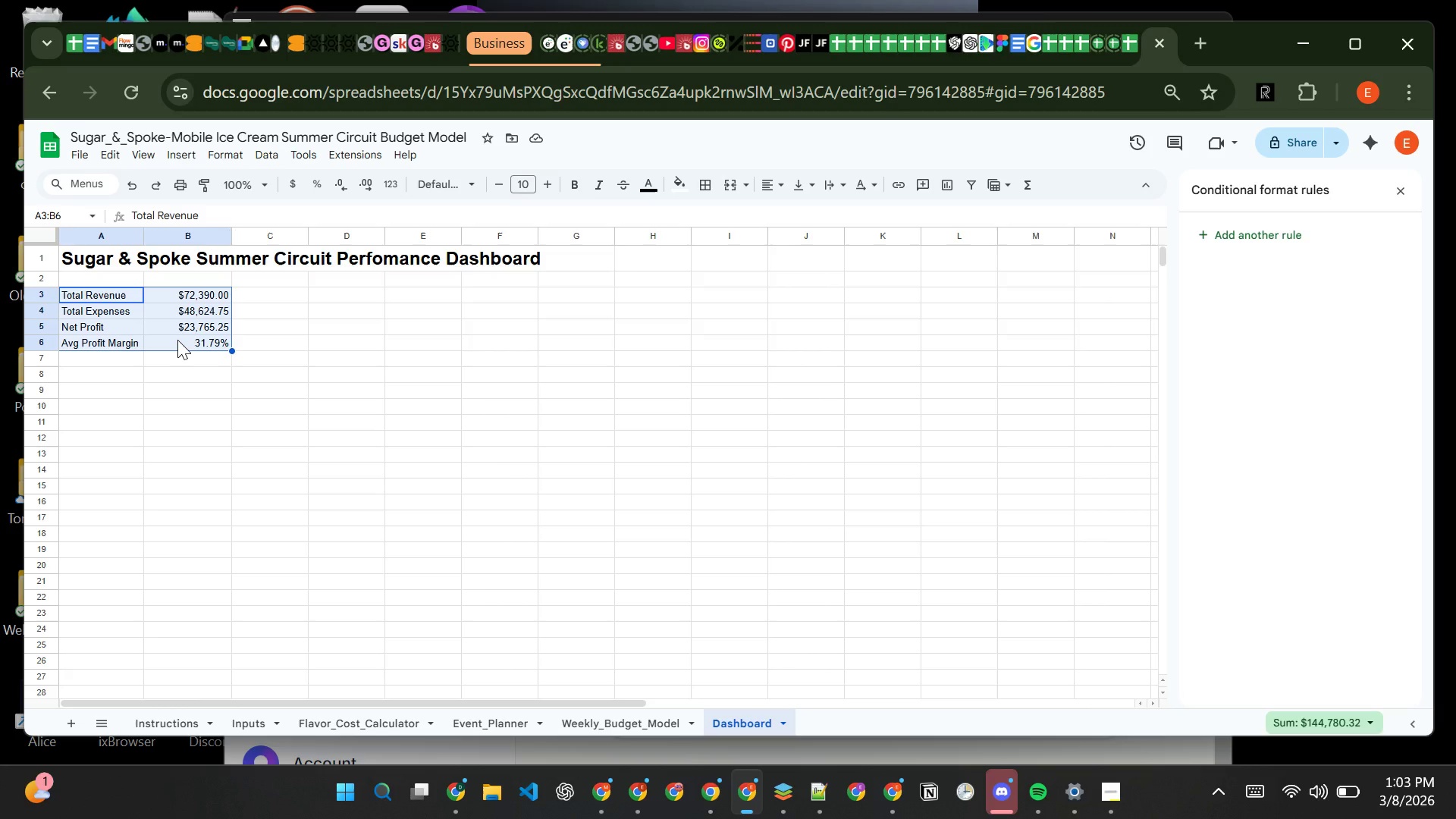 
key(Control+ControlLeft)
 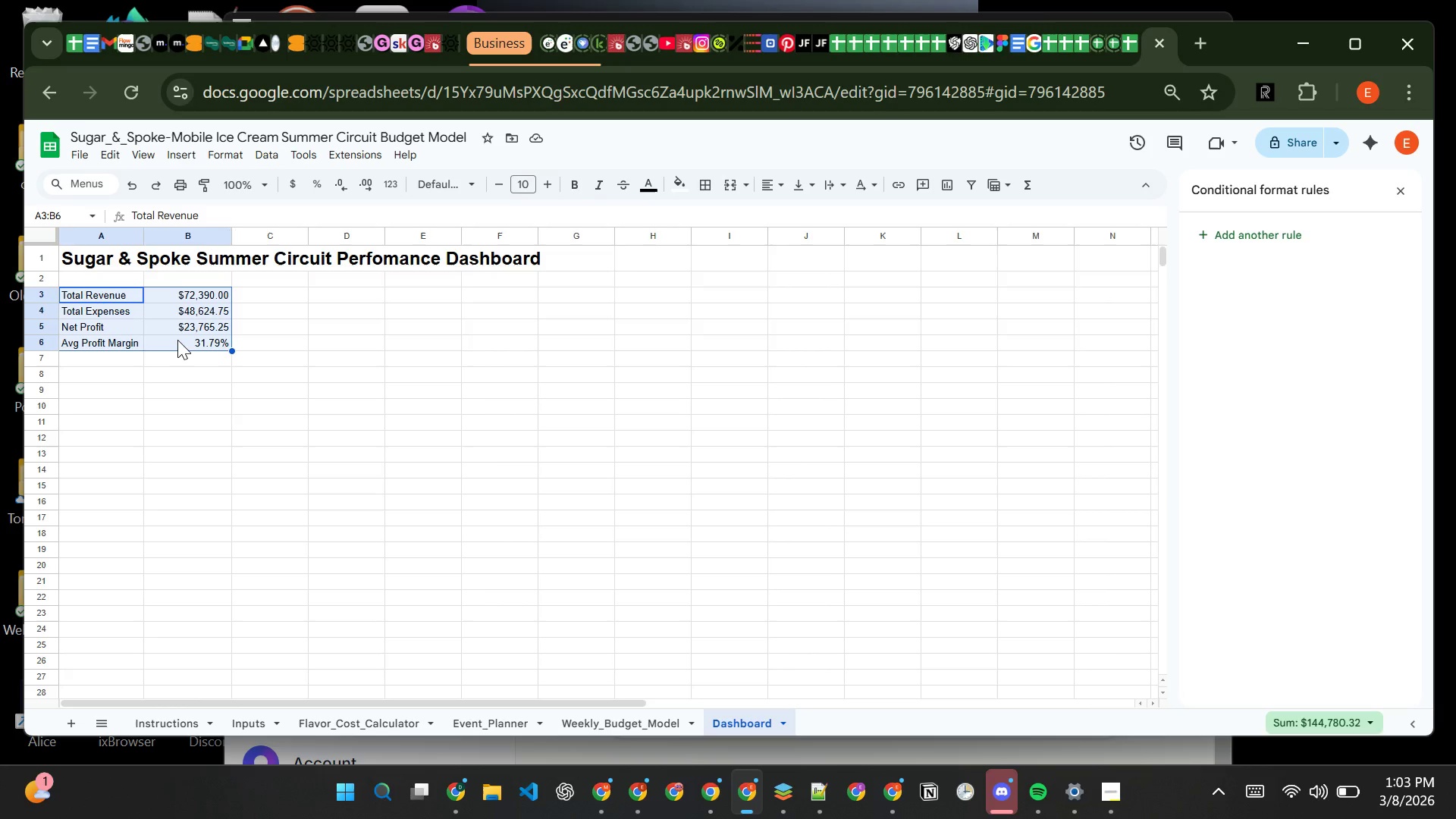 
key(Control+B)
 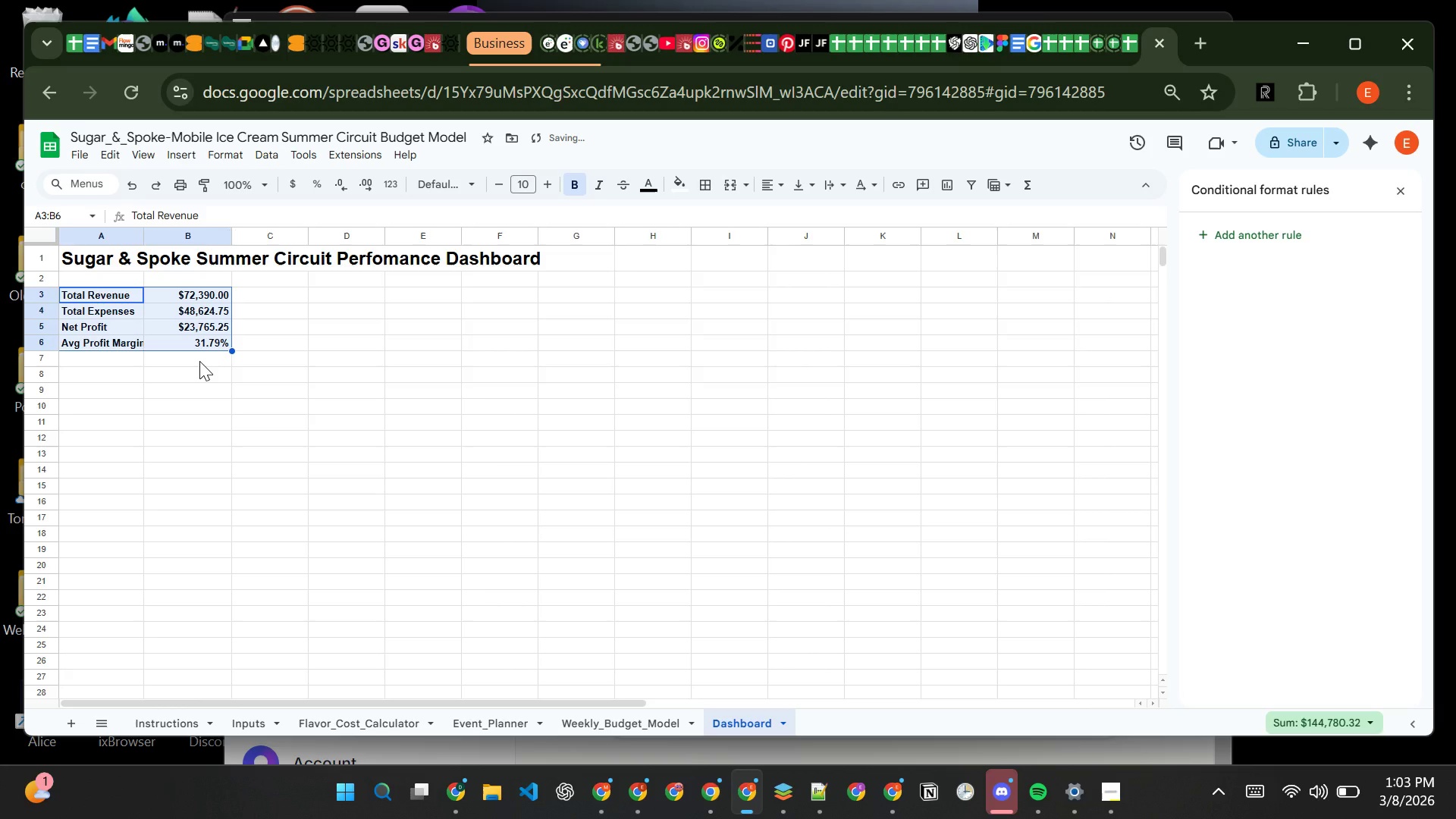 
key(Control+I)
 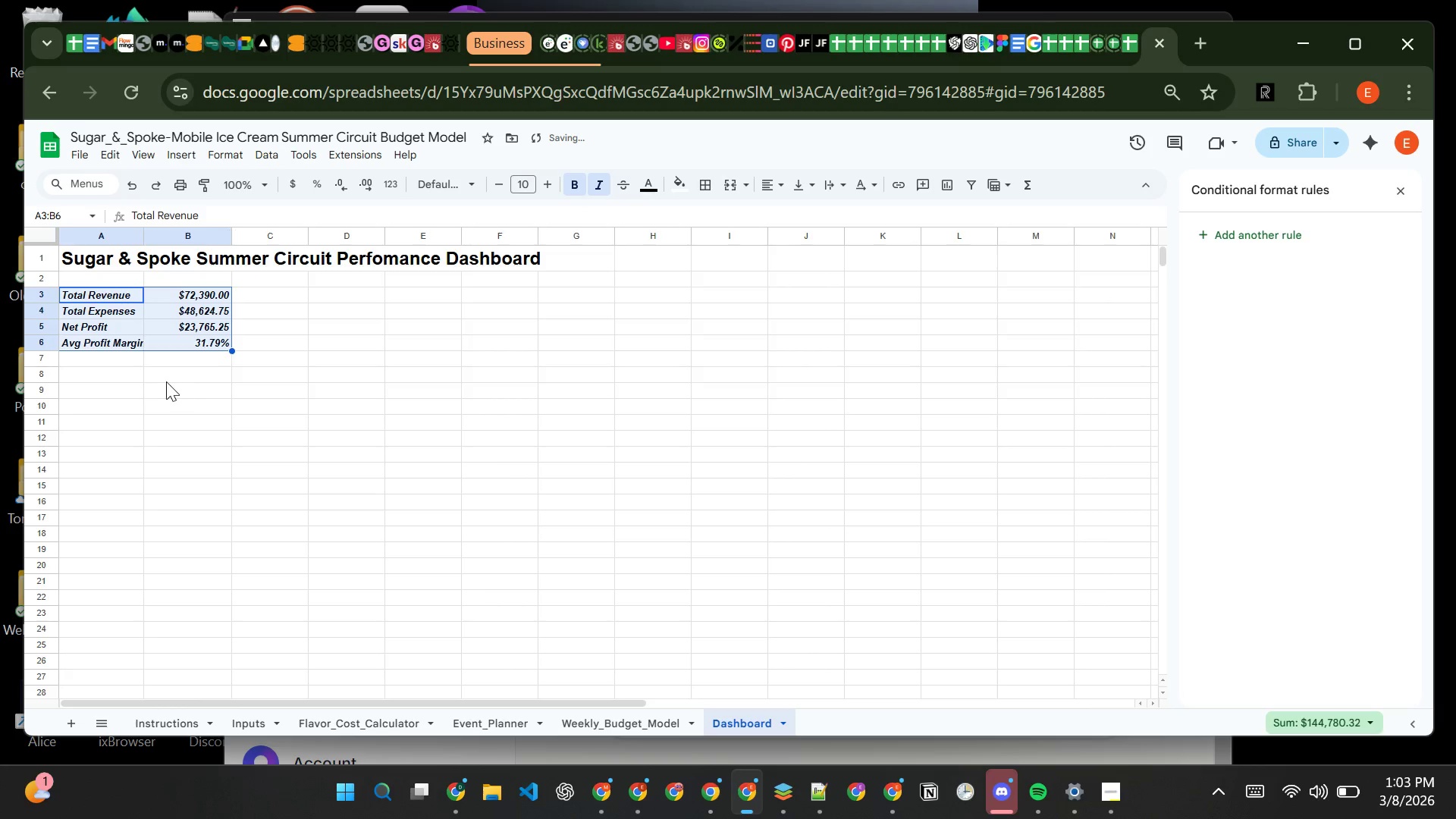 
left_click([165, 381])
 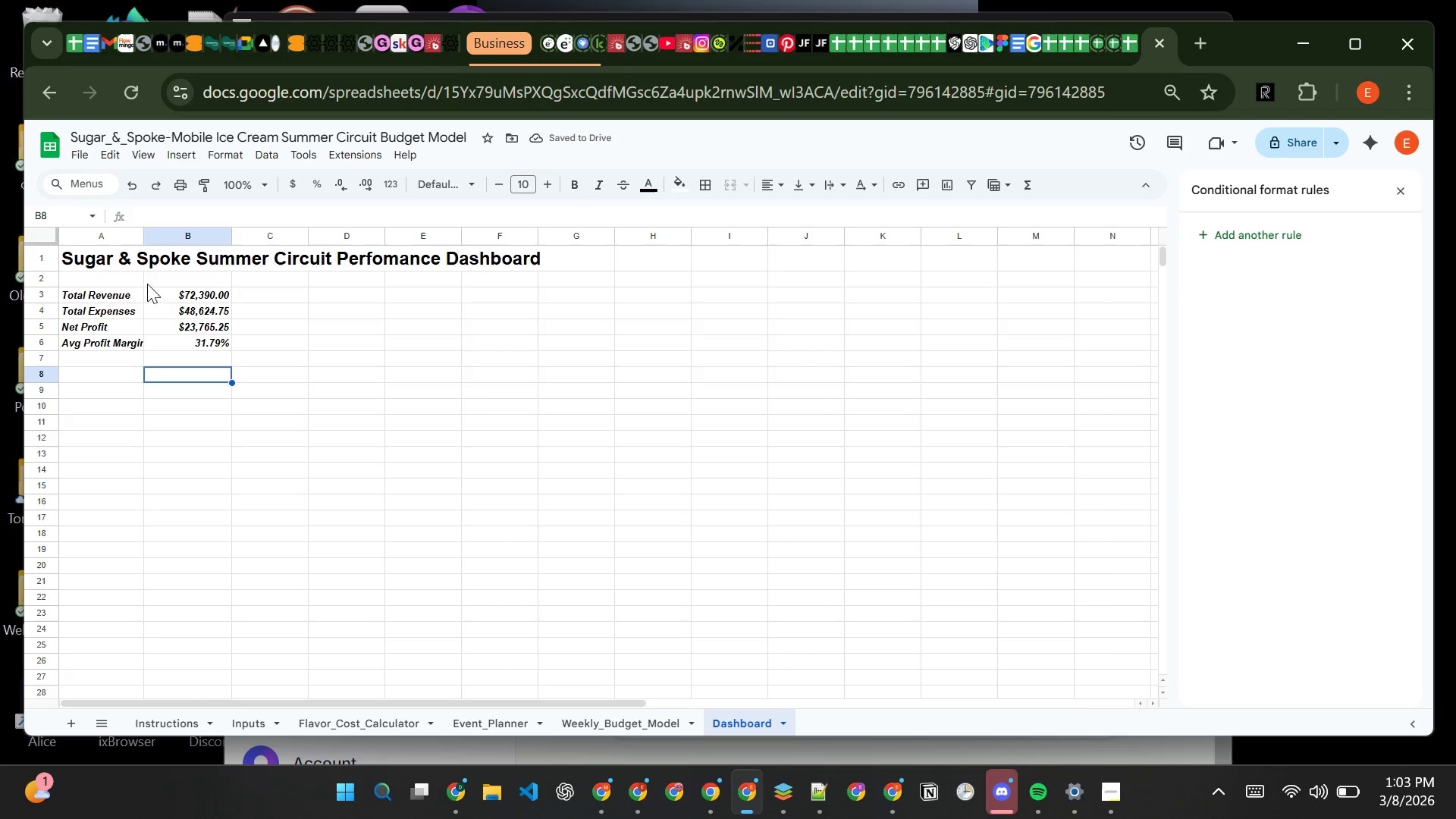 
left_click_drag(start_coordinate=[144, 231], to_coordinate=[149, 231])
 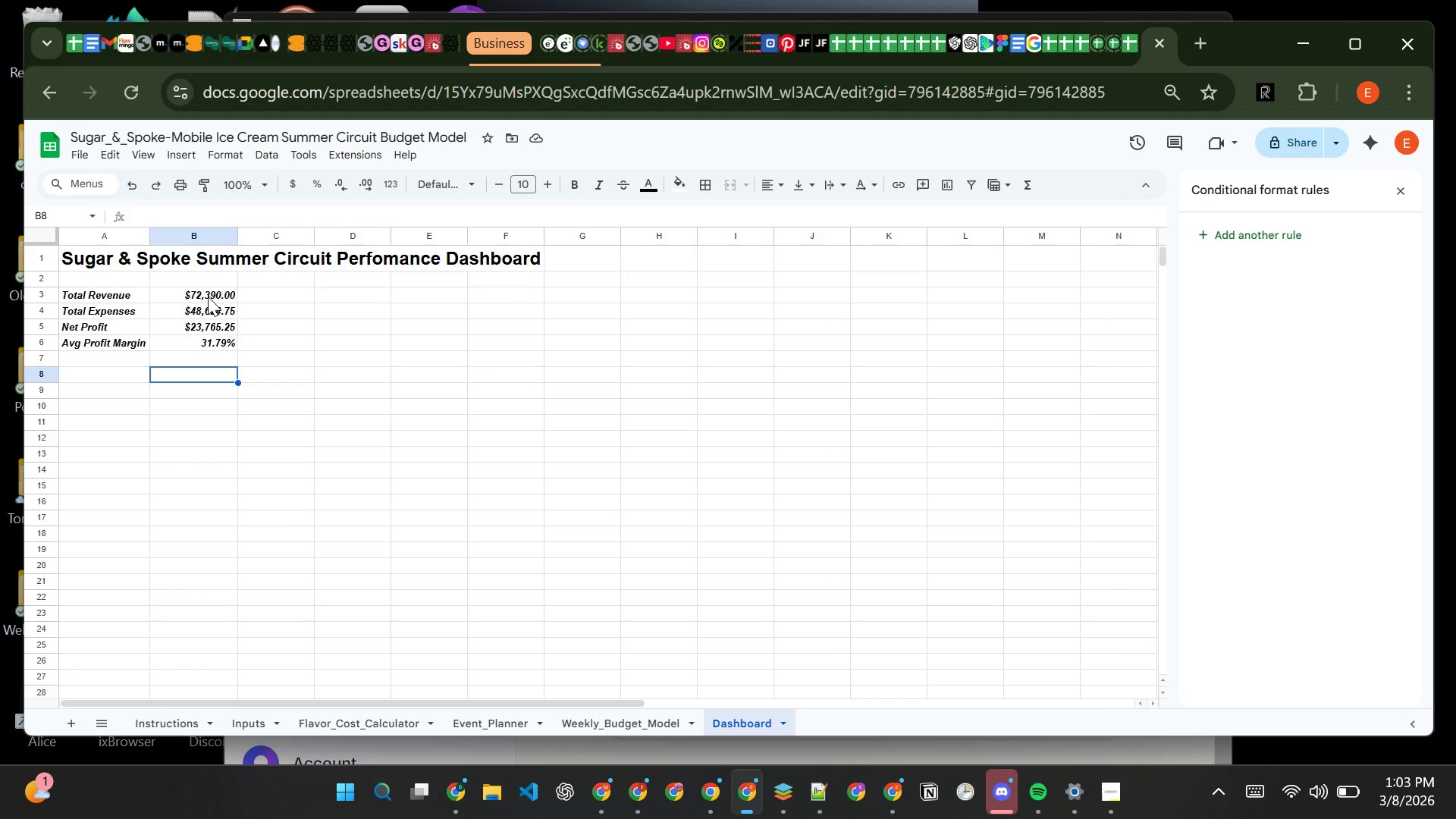 
wait(16.75)
 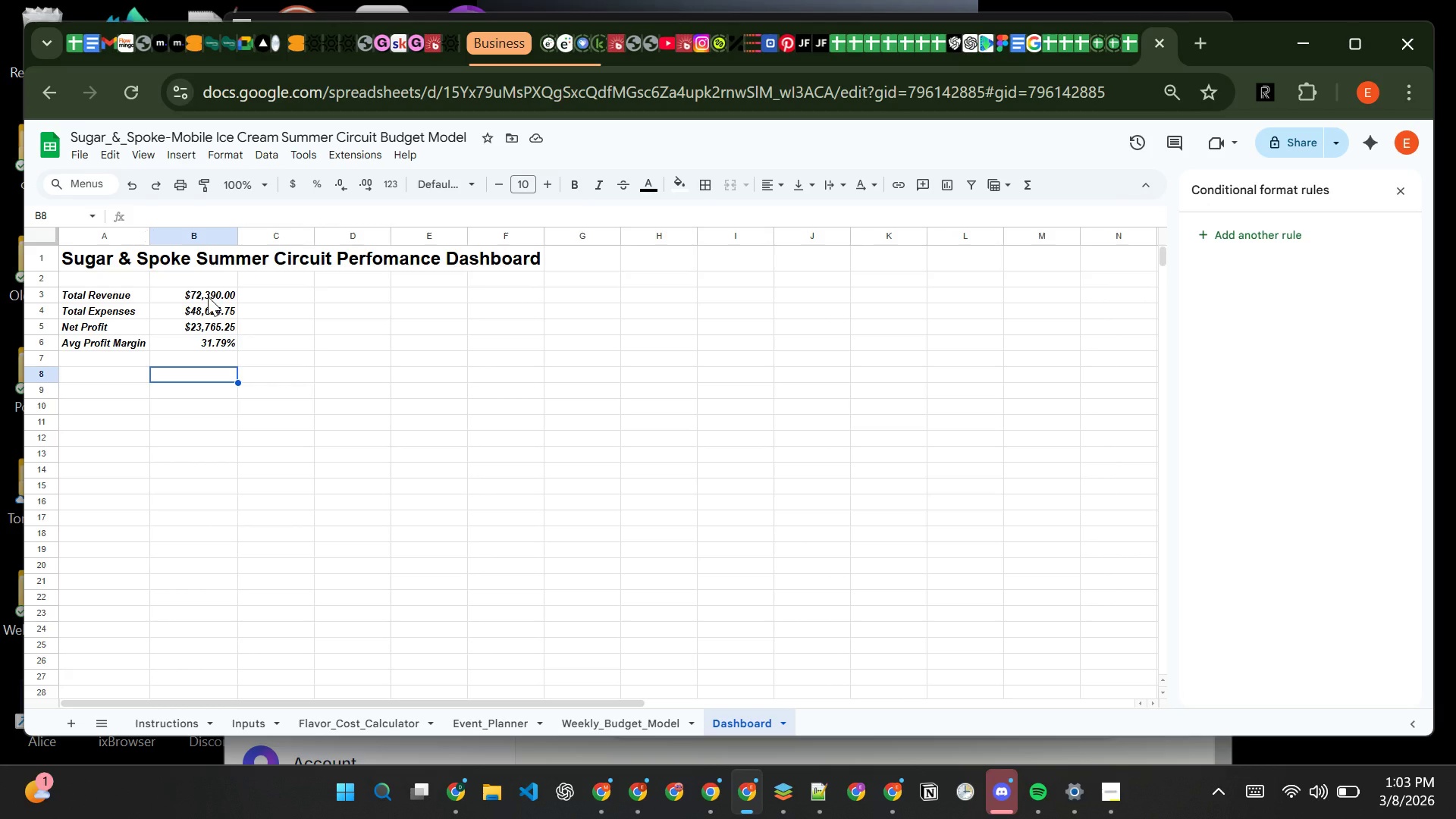 
left_click([623, 712])
 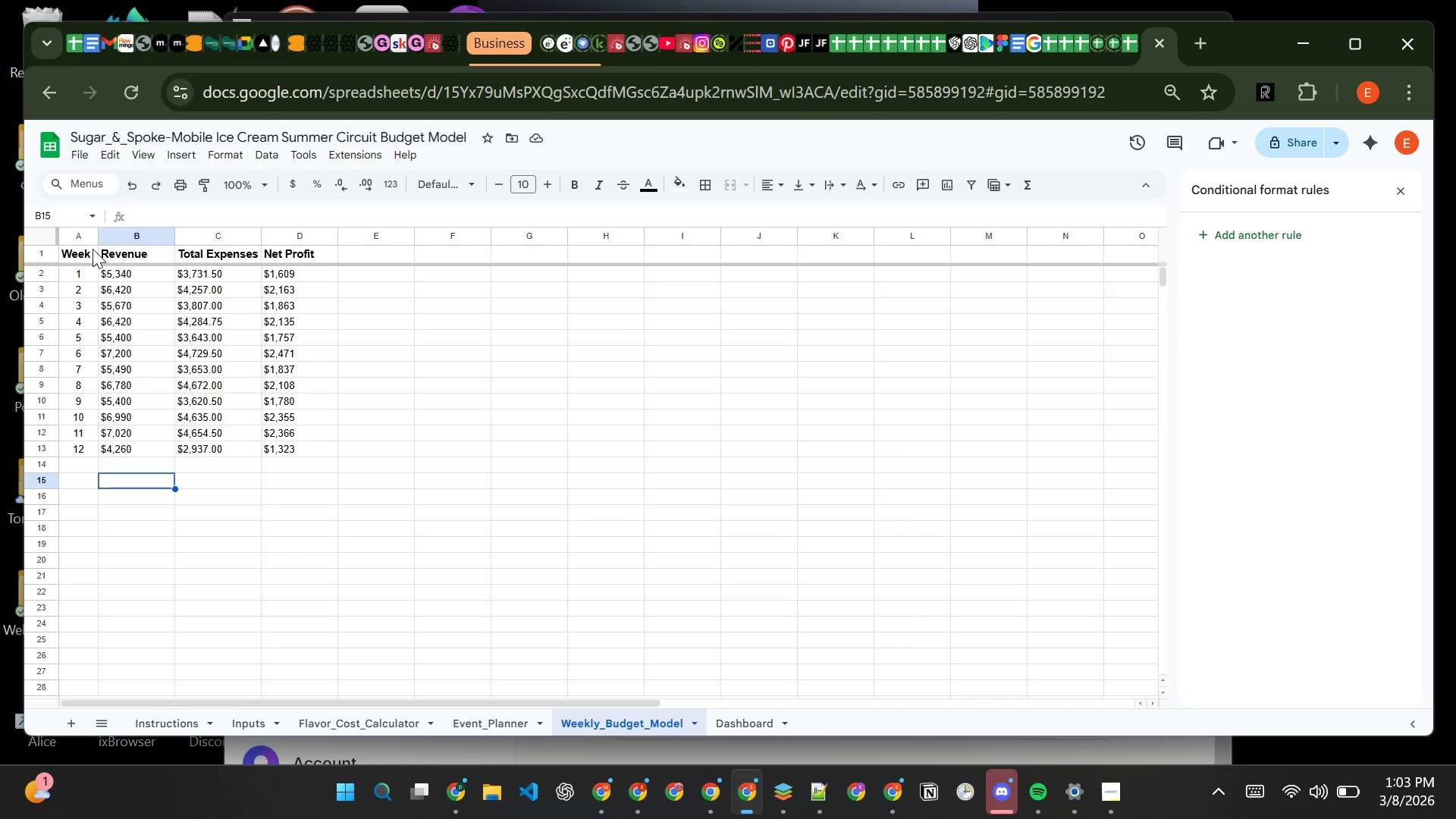 
wait(7.25)
 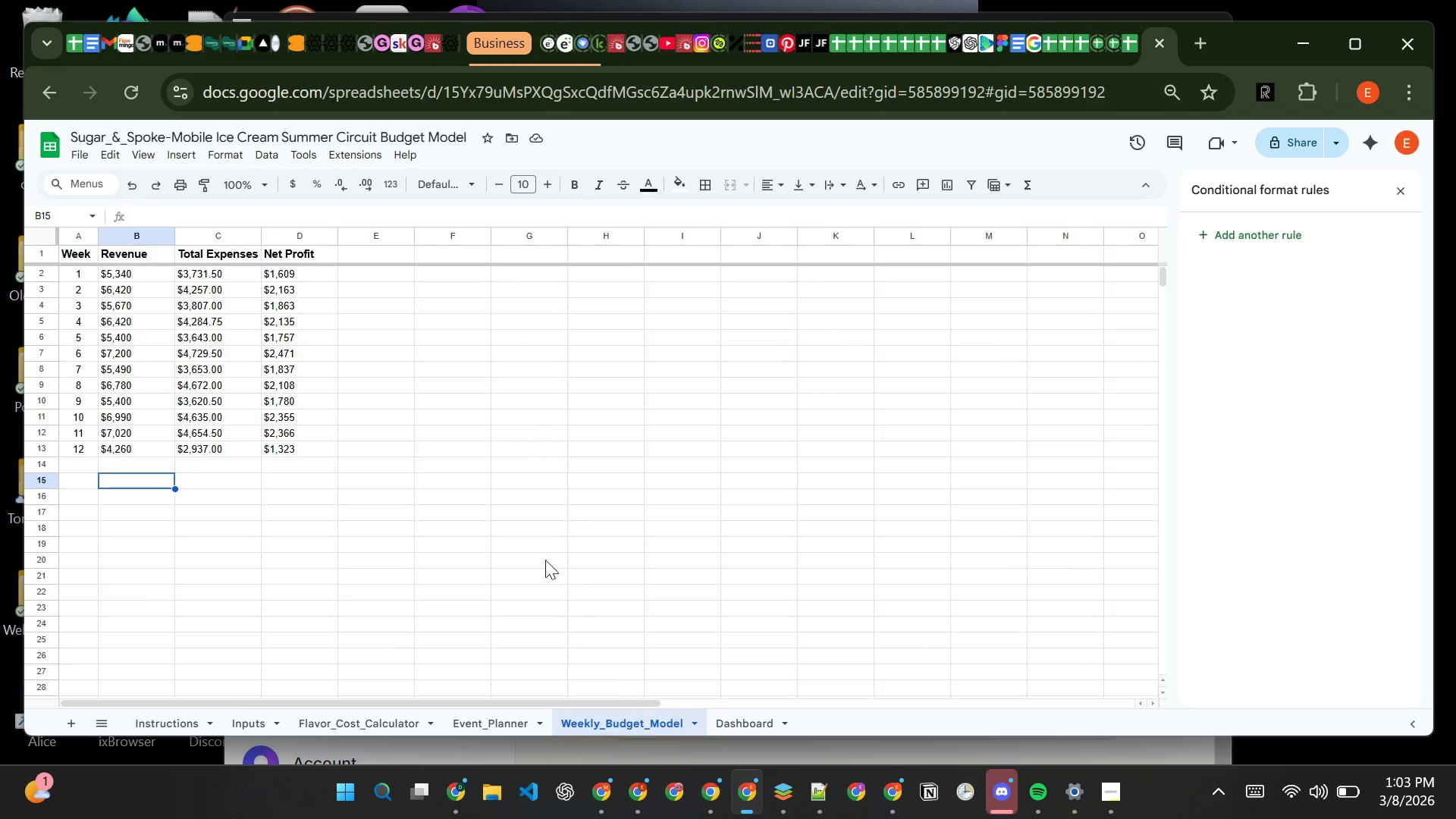 
left_click_drag(start_coordinate=[78, 254], to_coordinate=[209, 444])
 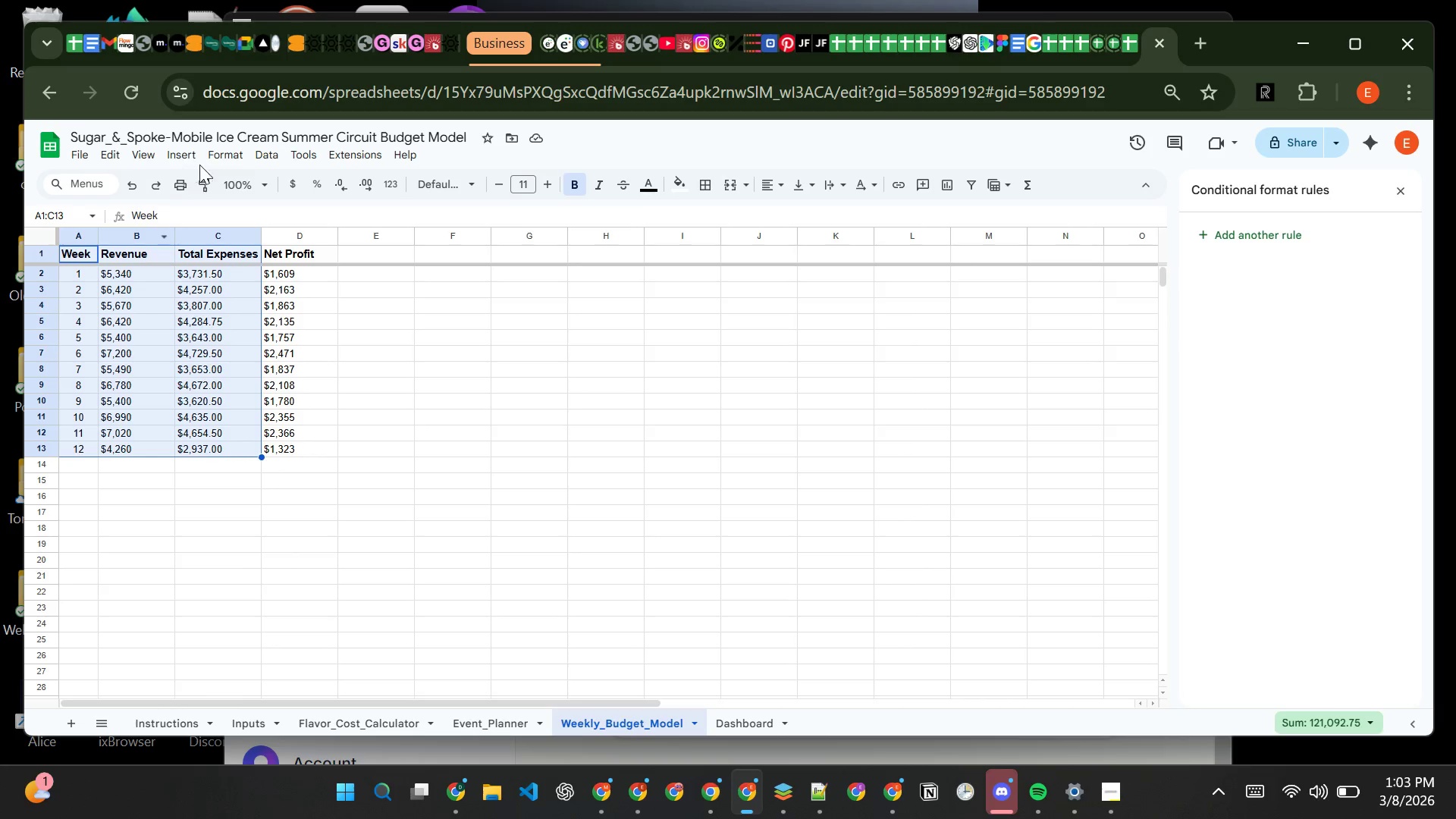 
left_click([189, 157])
 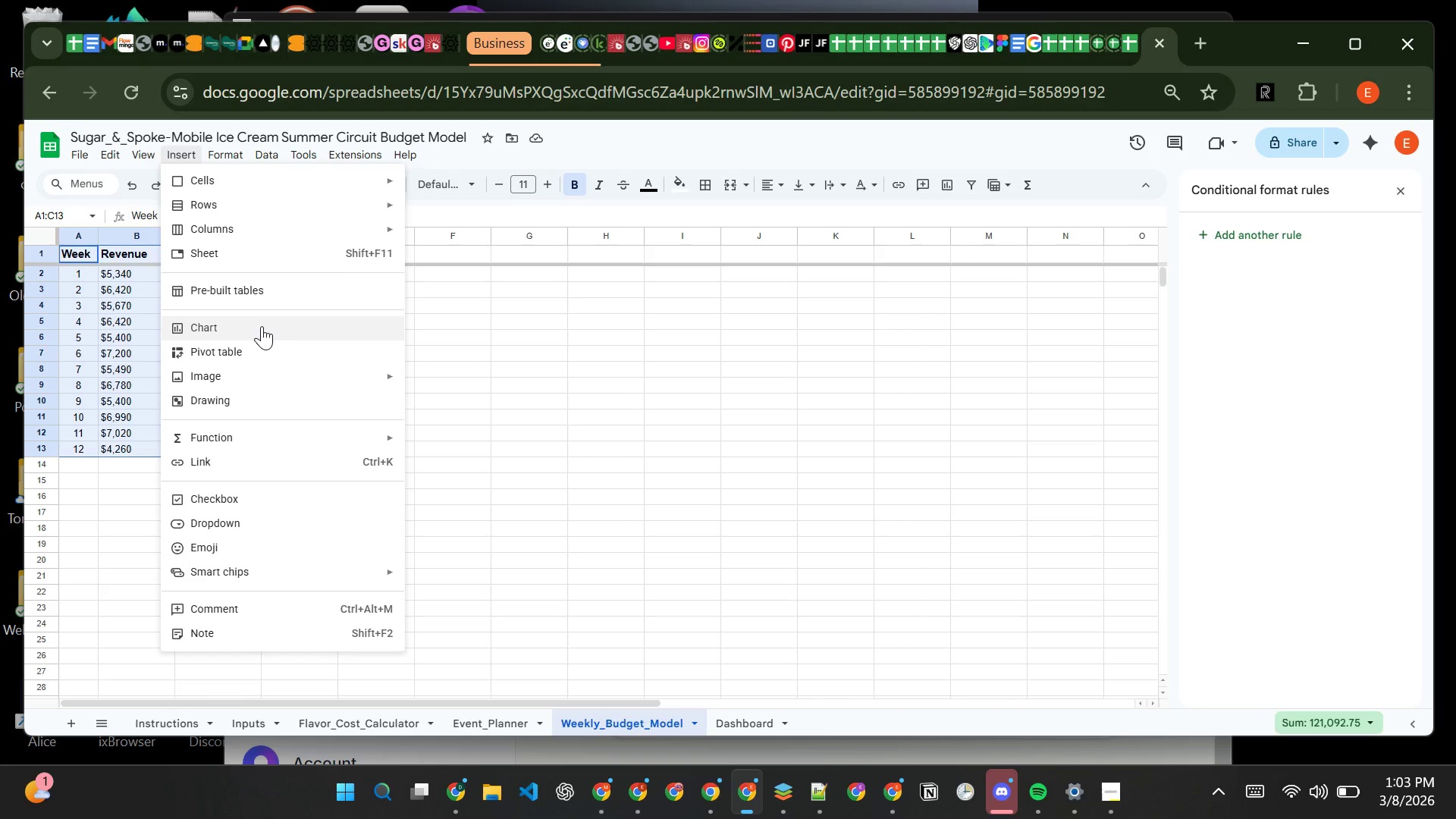 
left_click([262, 326])
 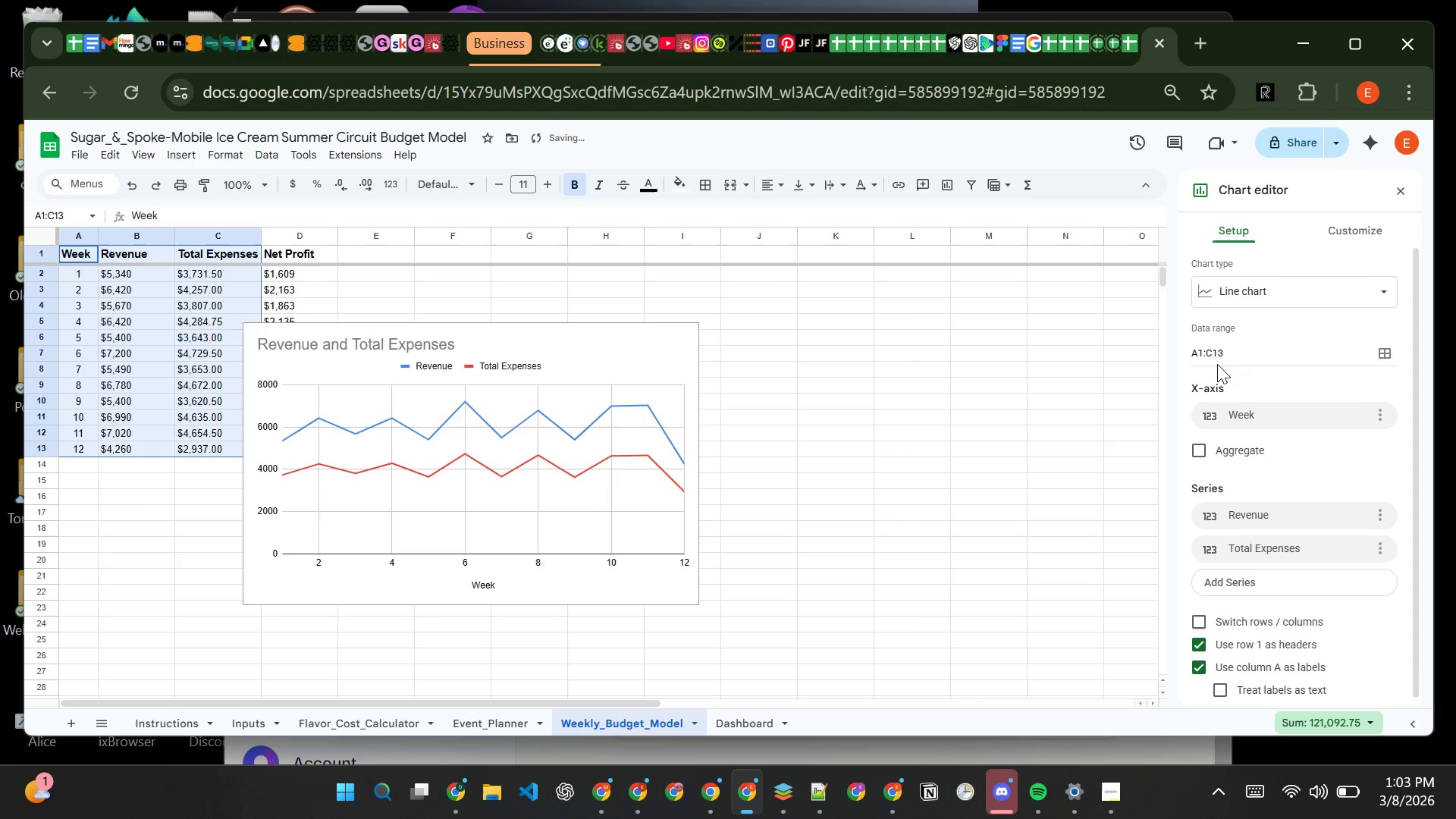 
wait(5.78)
 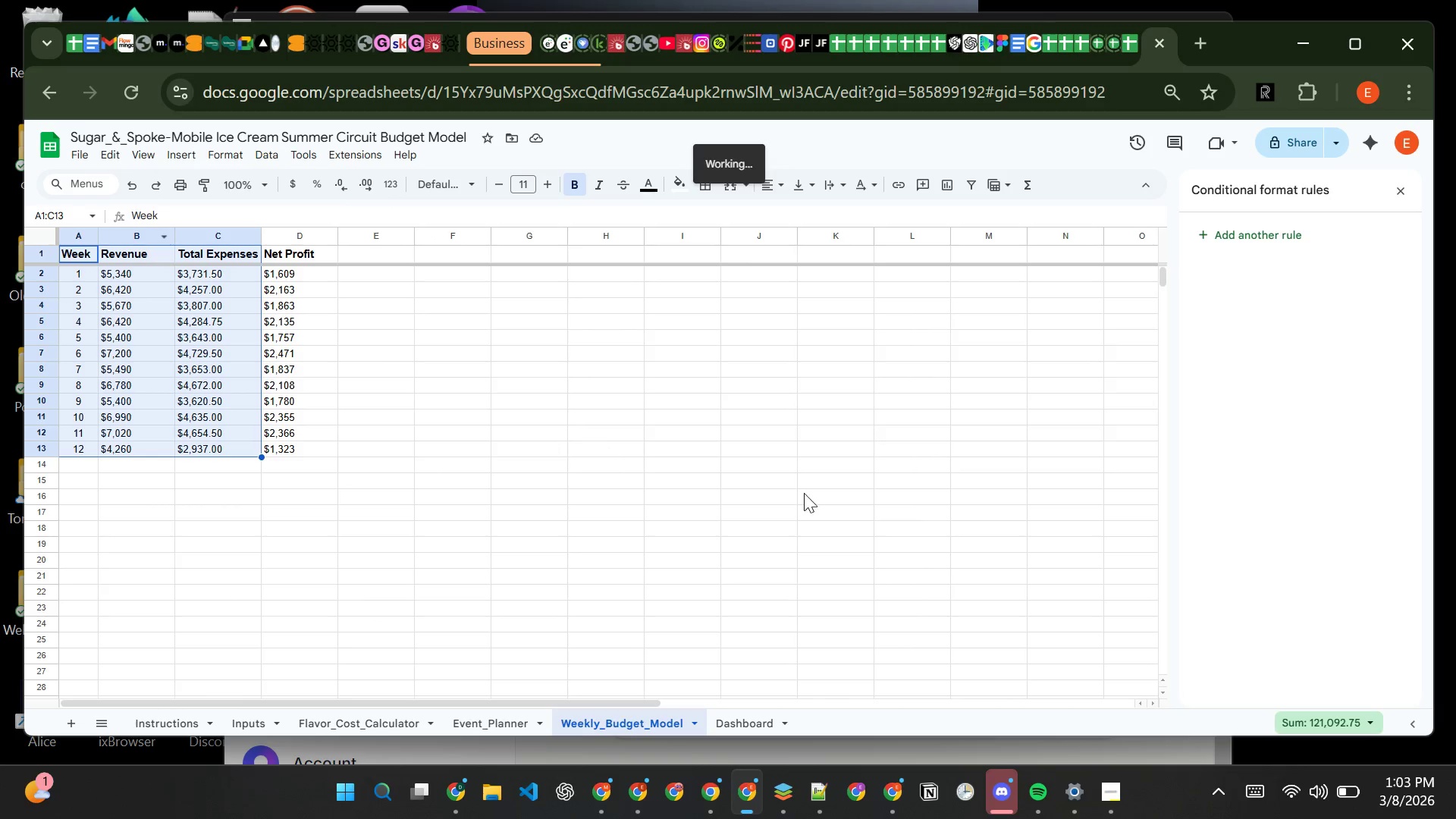 
left_click([1301, 288])
 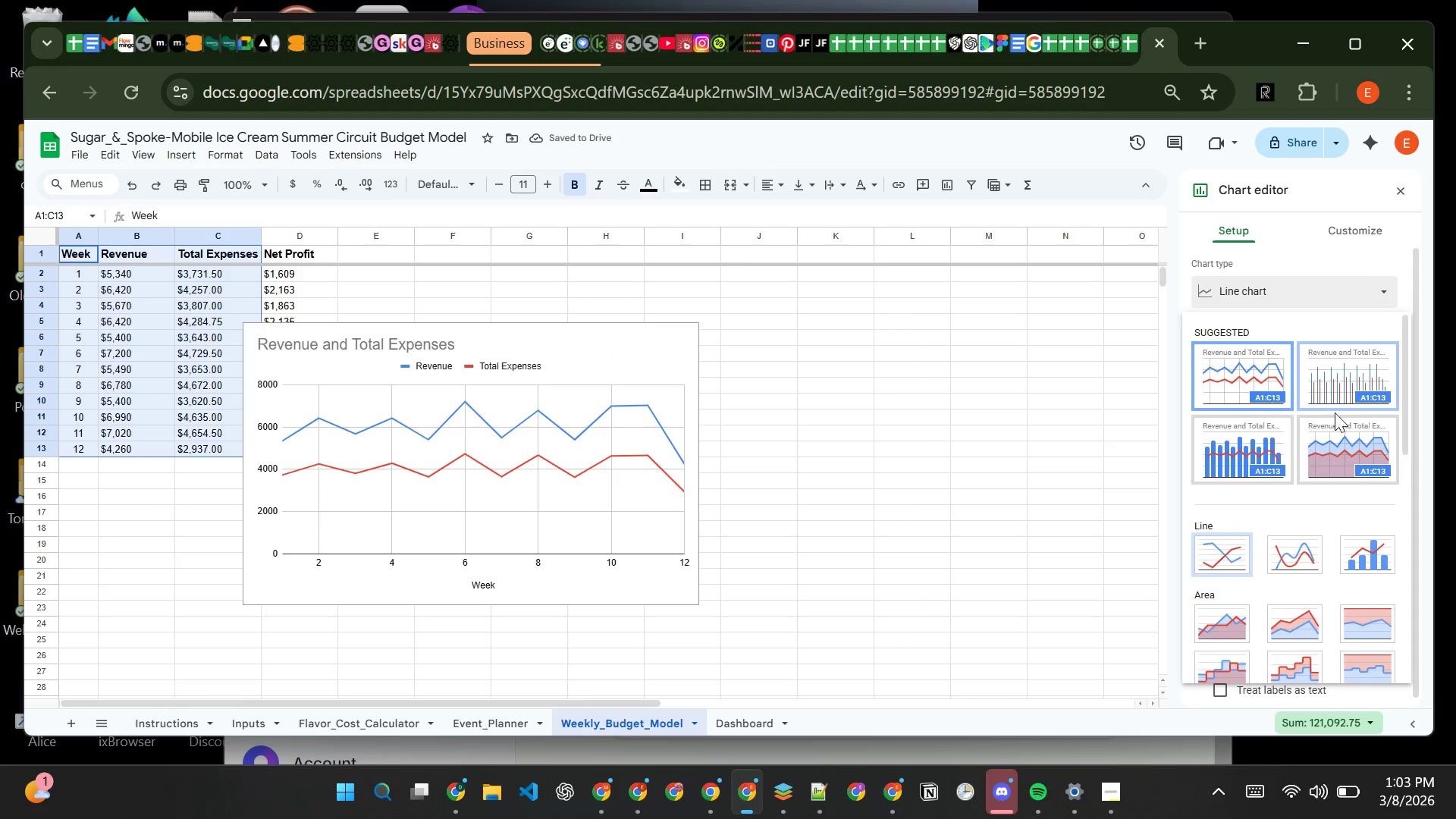 
mouse_move([1270, 437])
 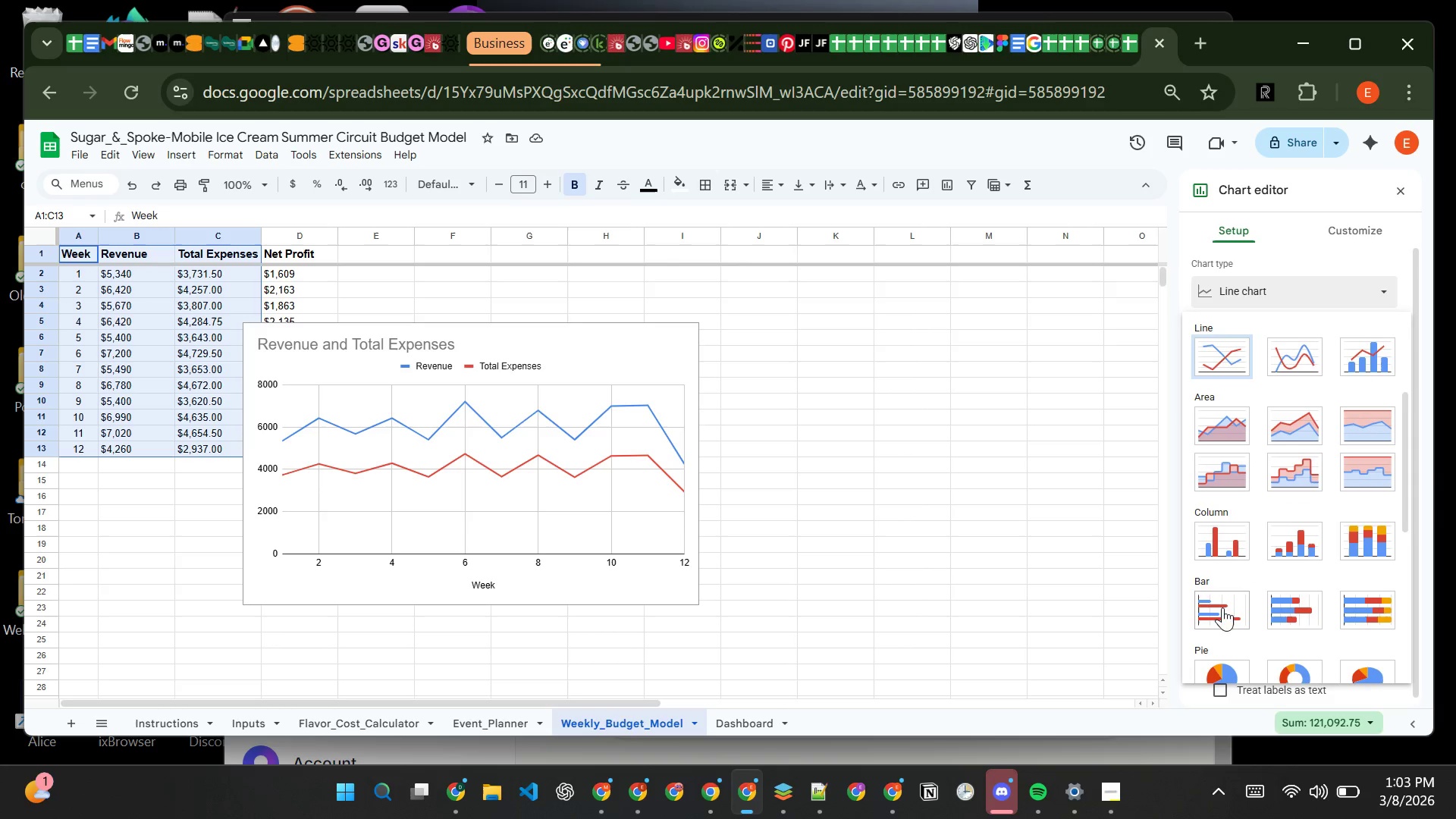 
mouse_move([1291, 618])
 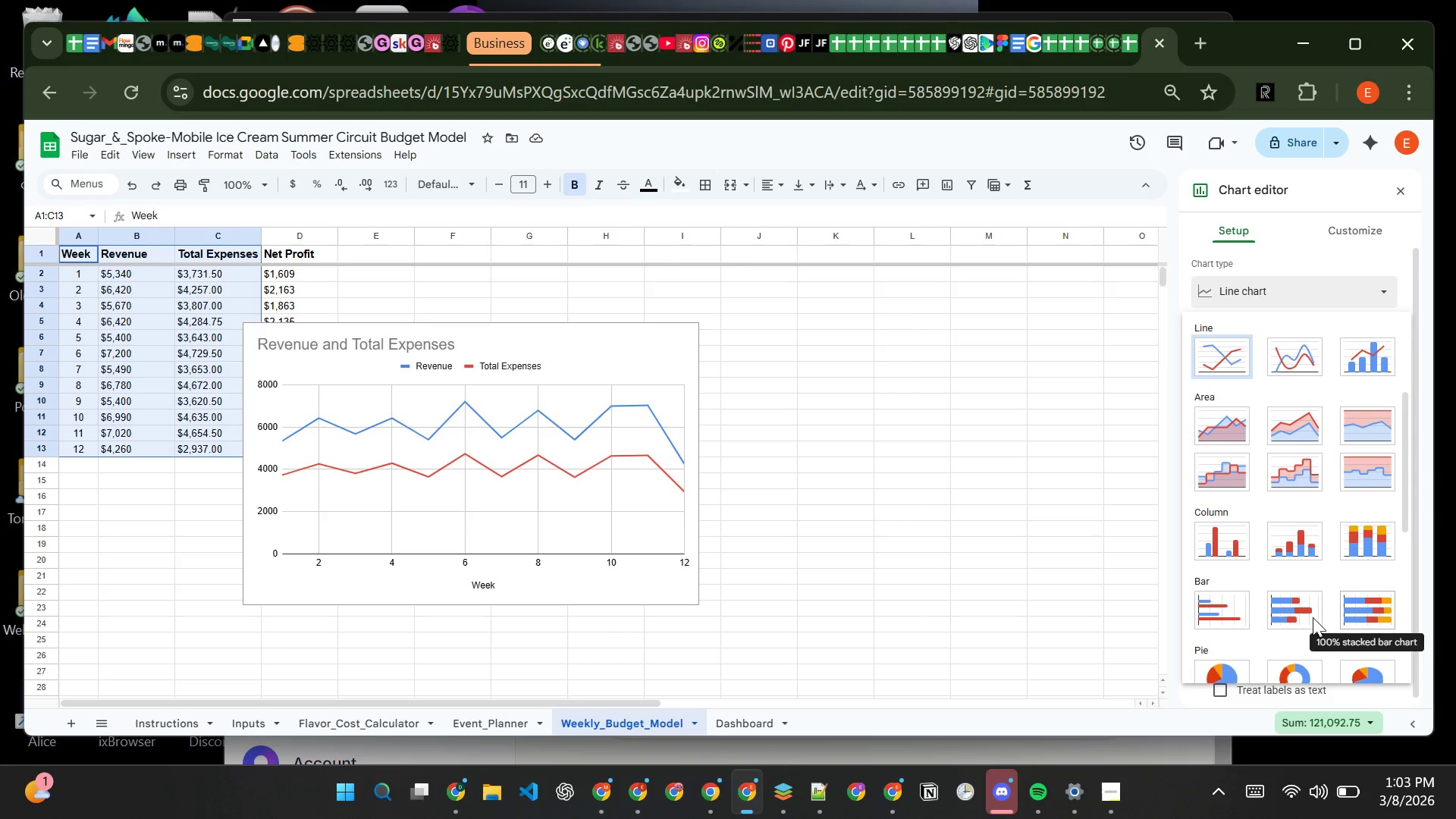 
mouse_move([1219, 617])
 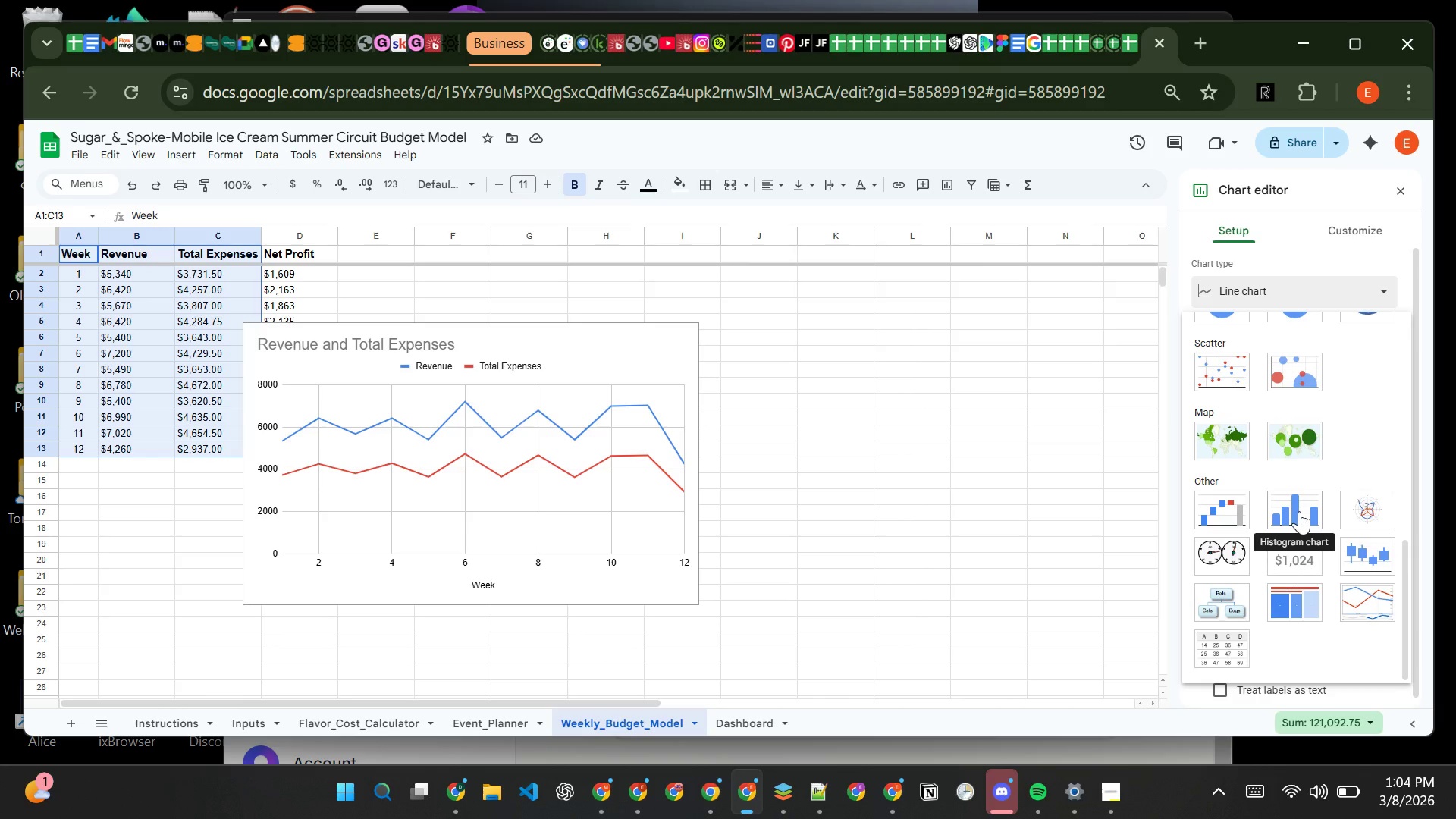 
wait(7.47)
 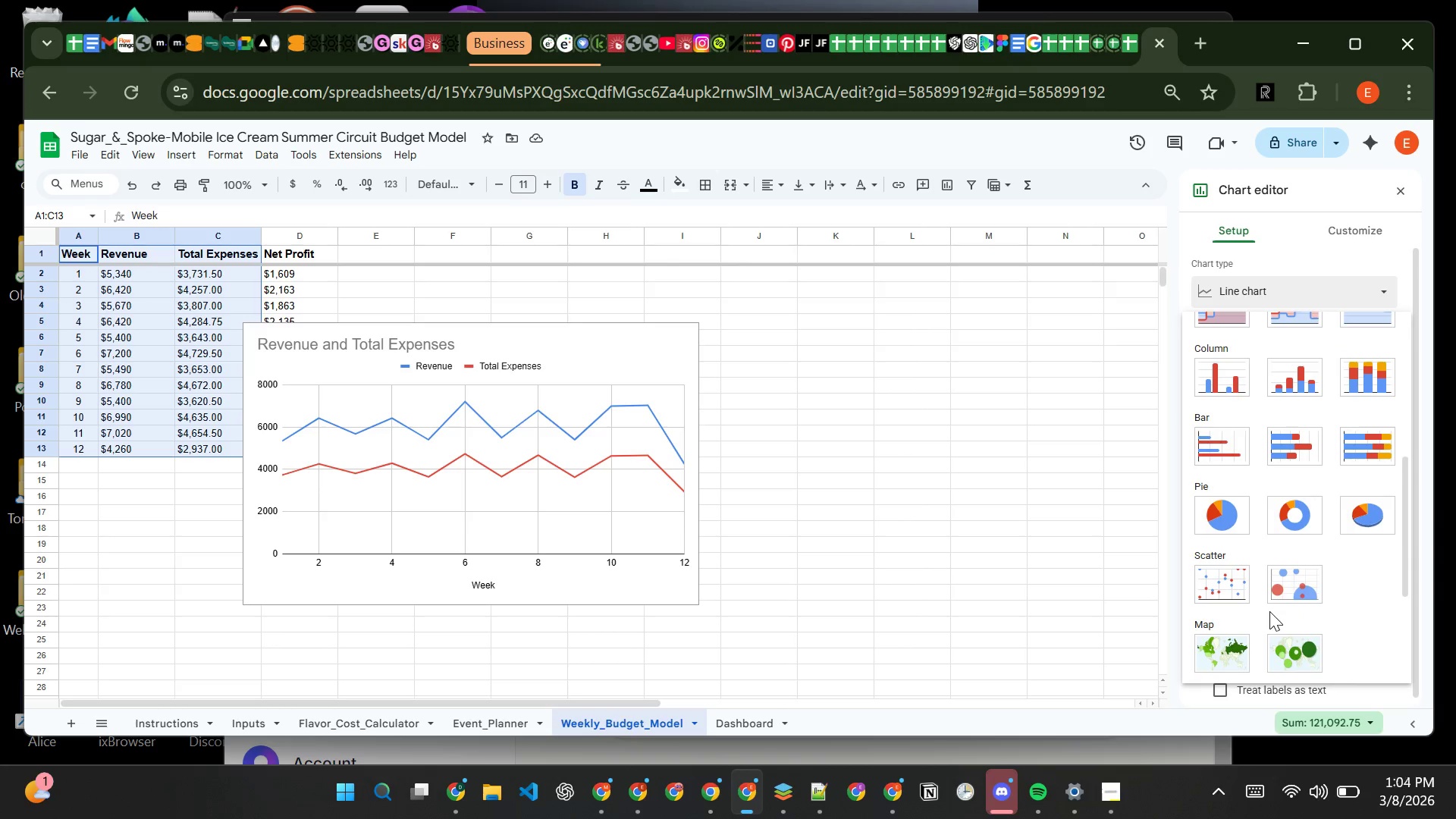 
mouse_move([1273, 403])
 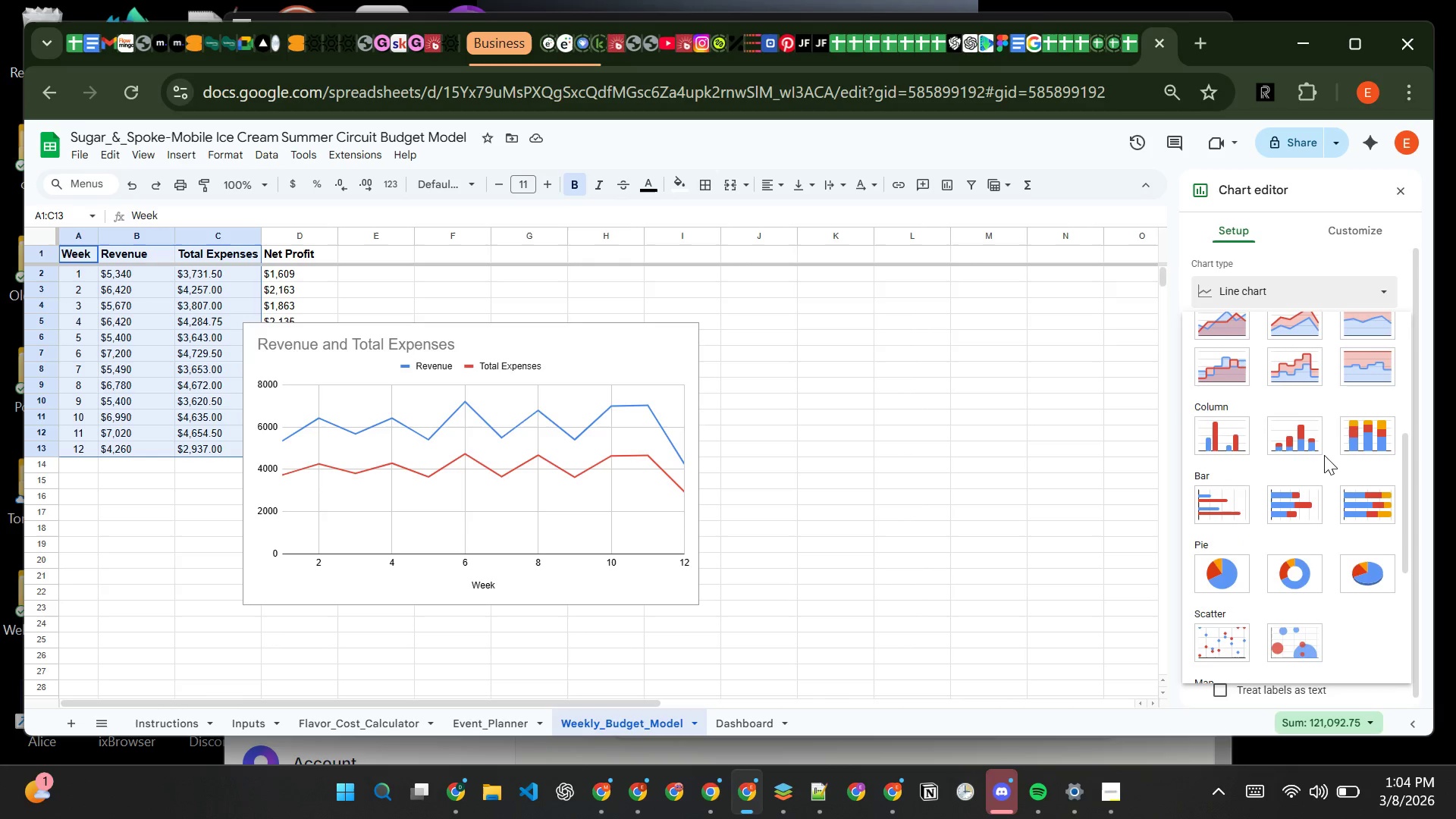 
mouse_move([1295, 508])
 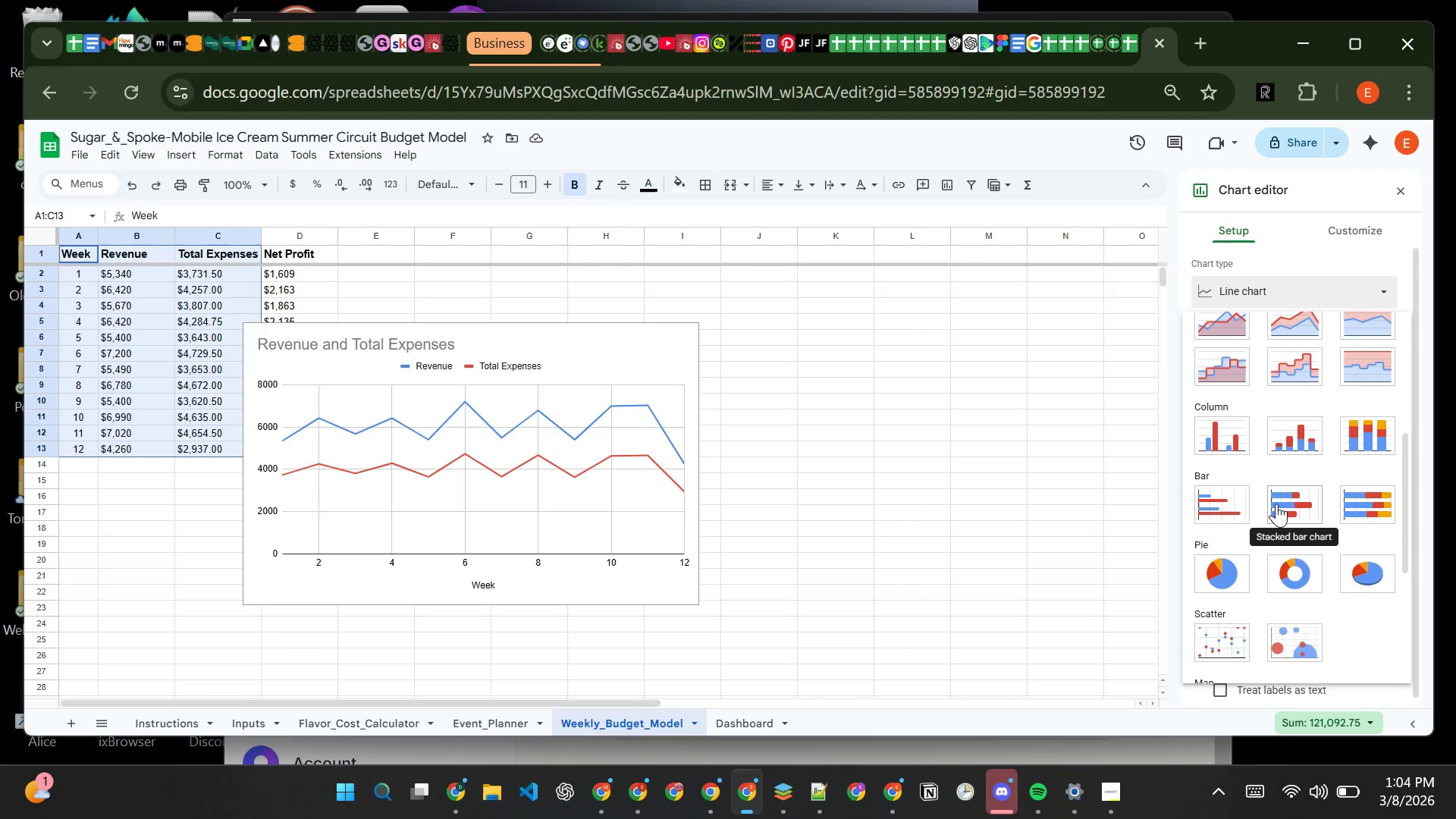 
wait(7.79)
 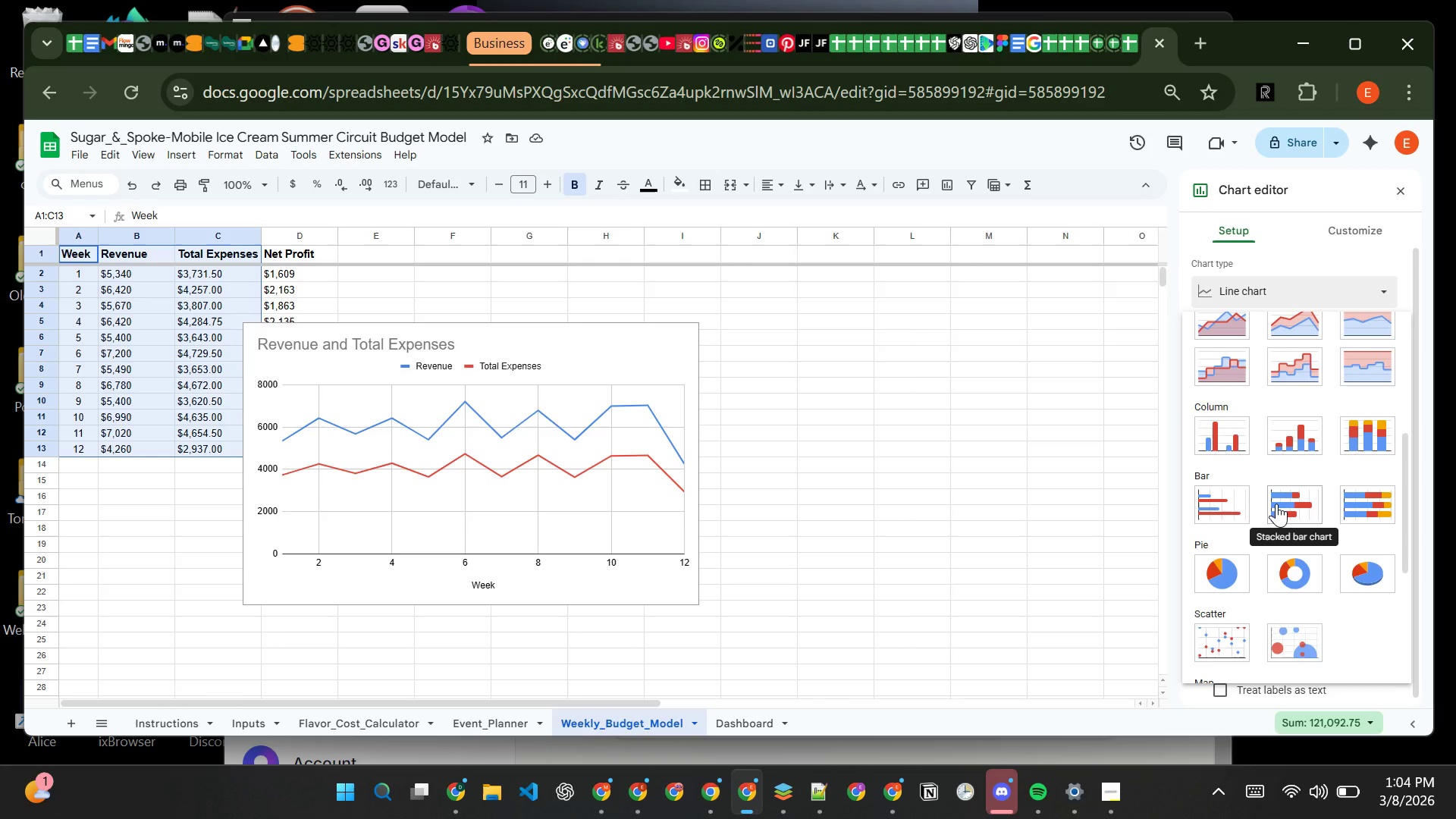 
mouse_move([1310, 500])
 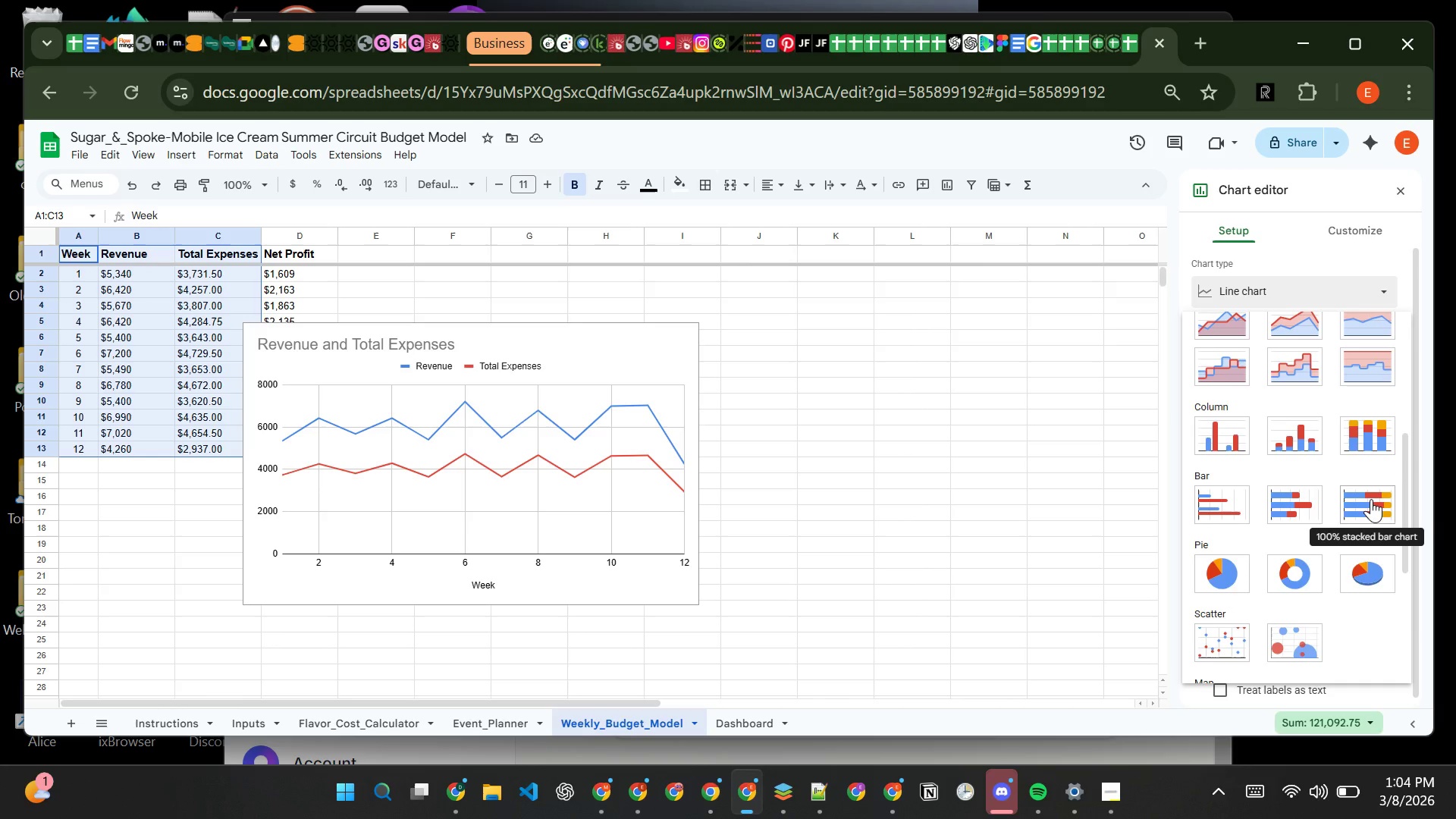 
wait(8.34)
 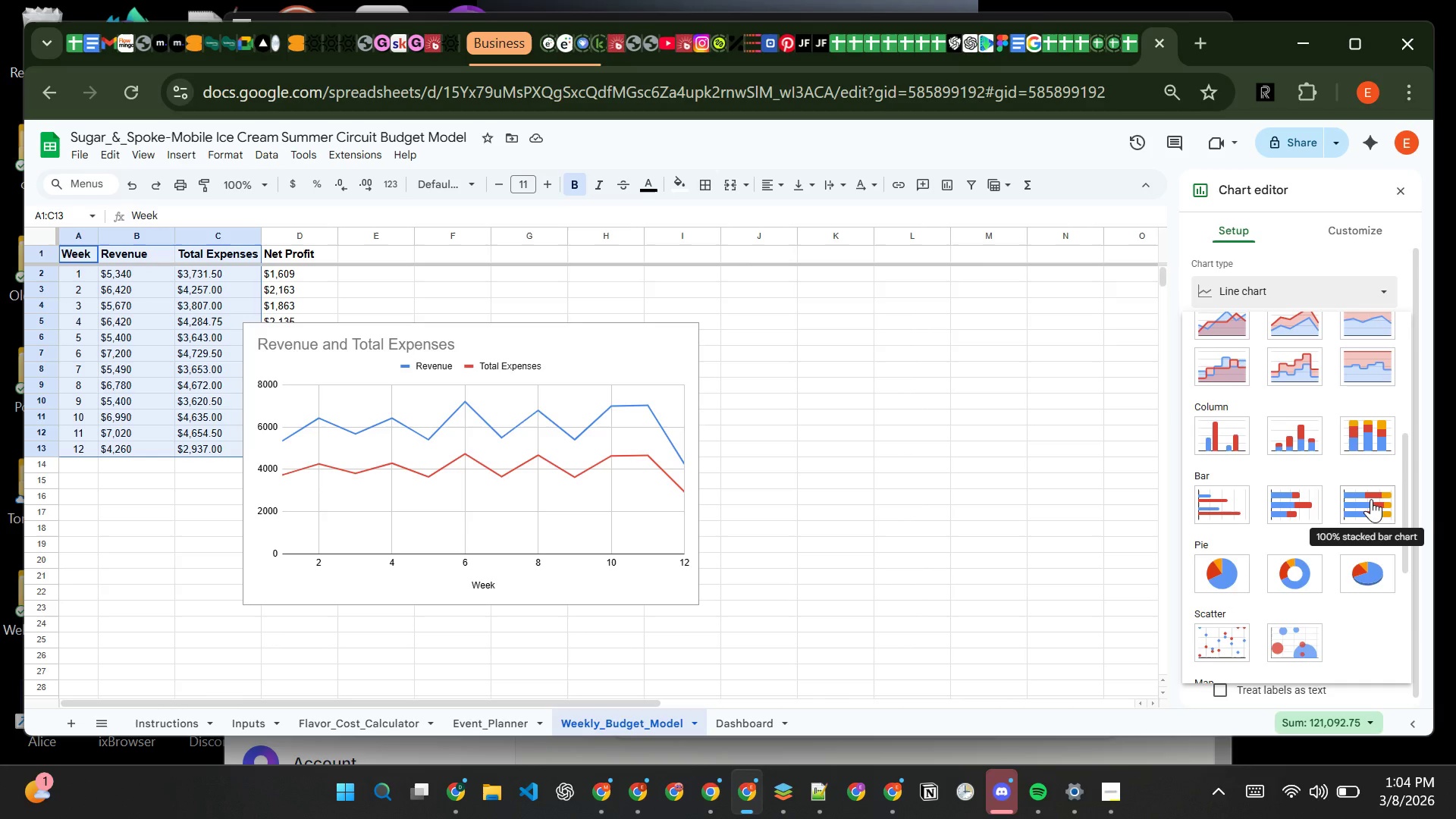 
mouse_move([1351, 408])
 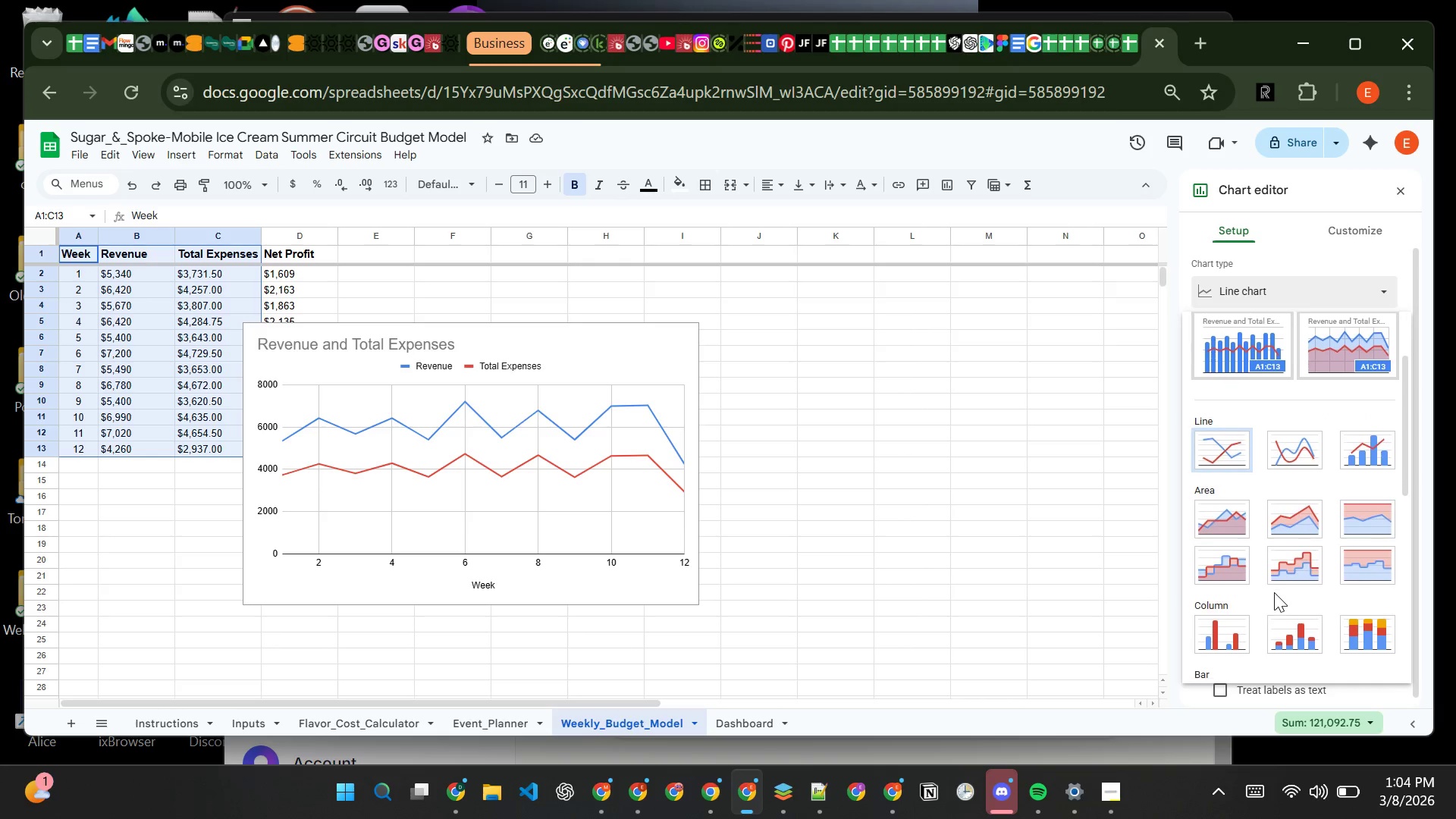 
wait(6.67)
 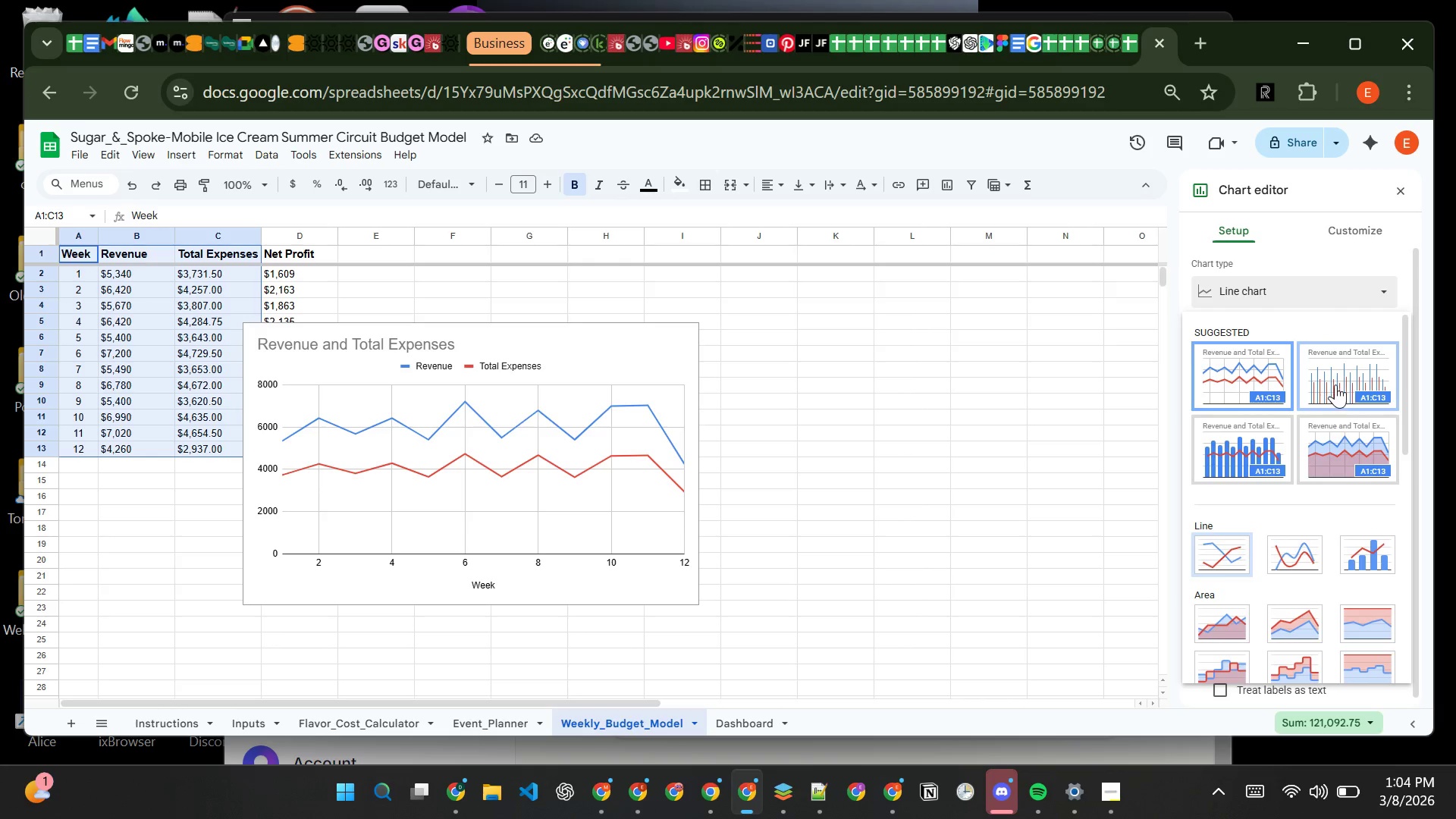 
mouse_move([1254, 442])
 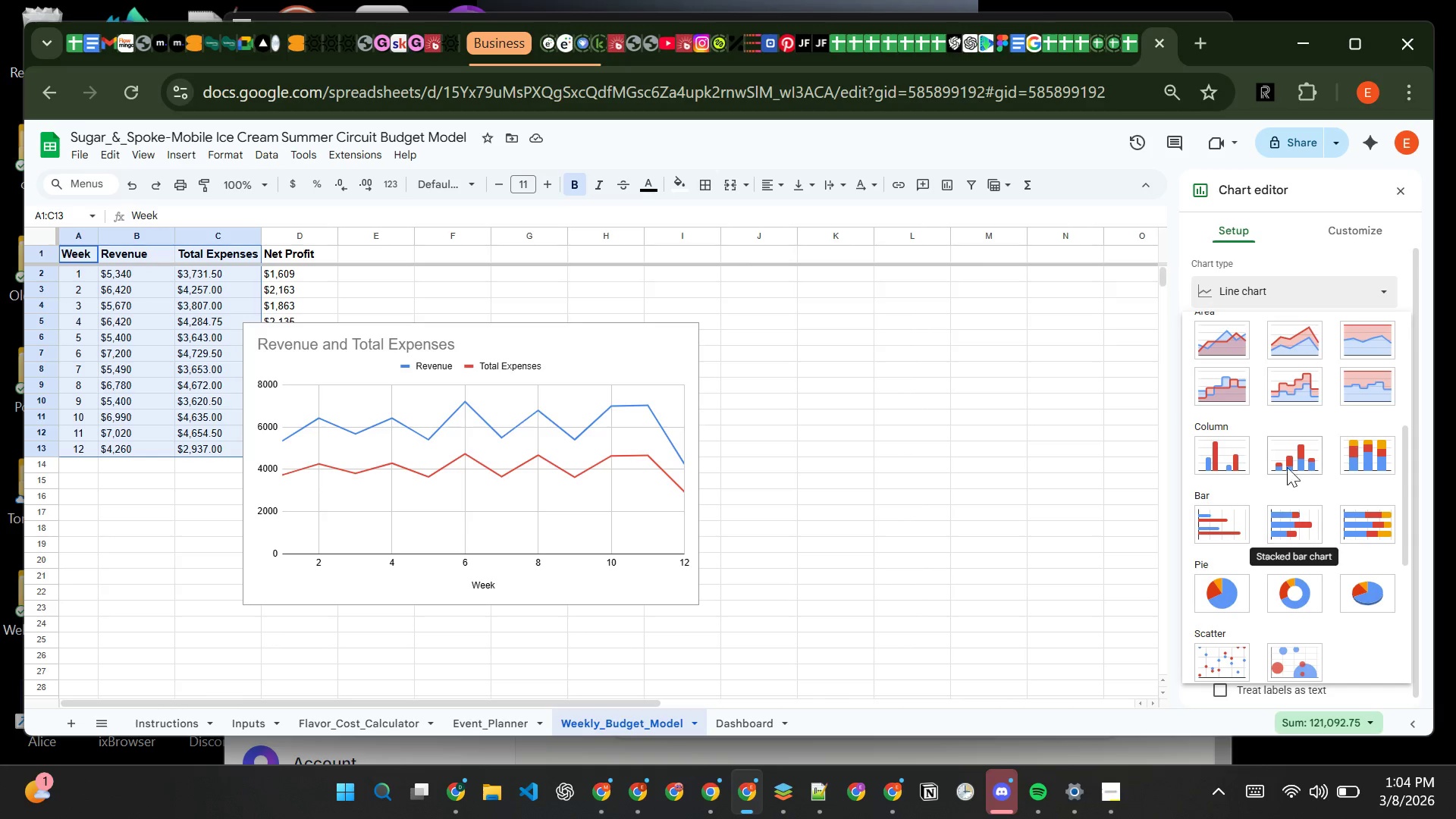 
wait(22.32)
 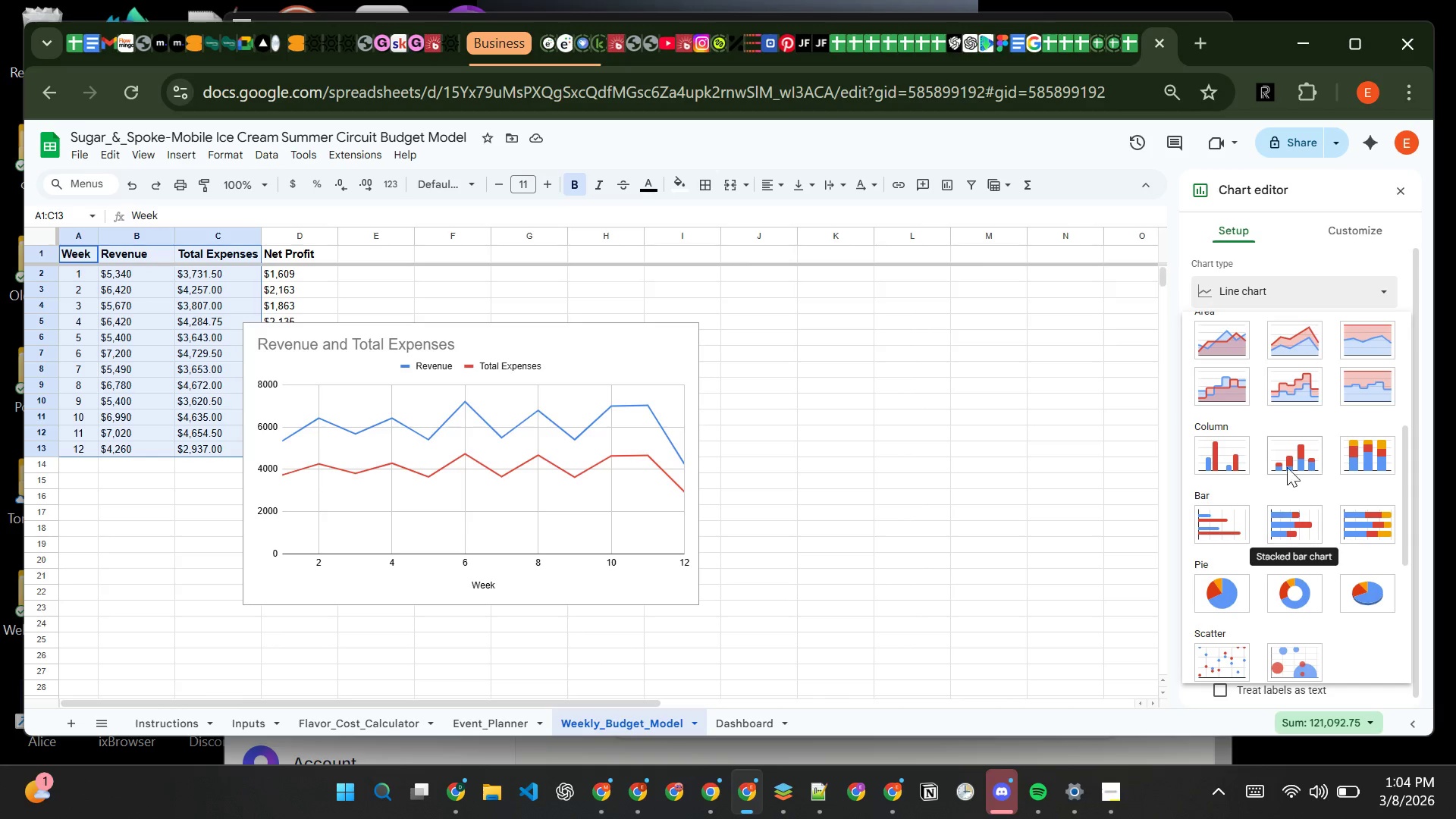 
mouse_move([1306, 446])
 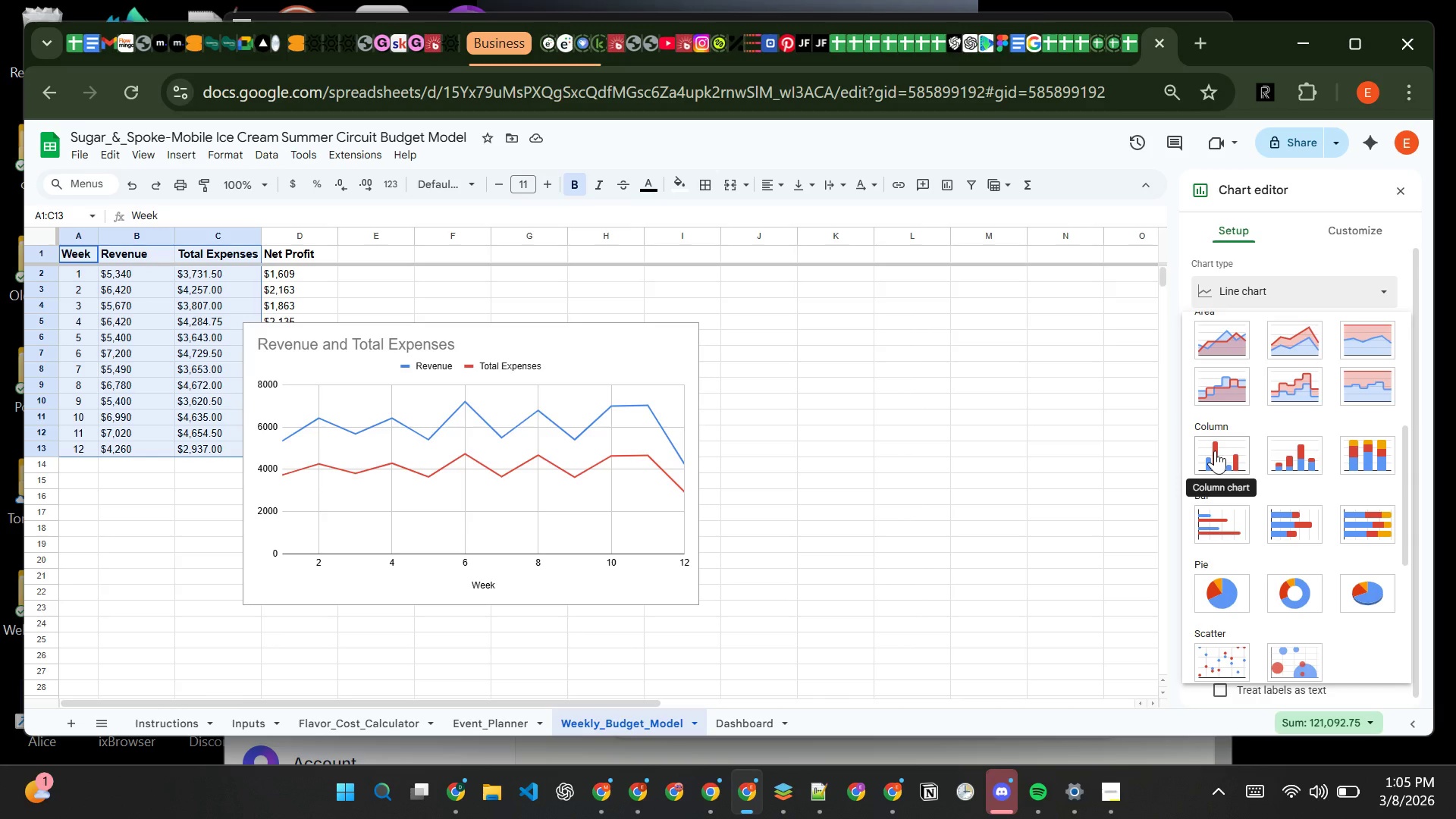 
left_click([1225, 449])
 